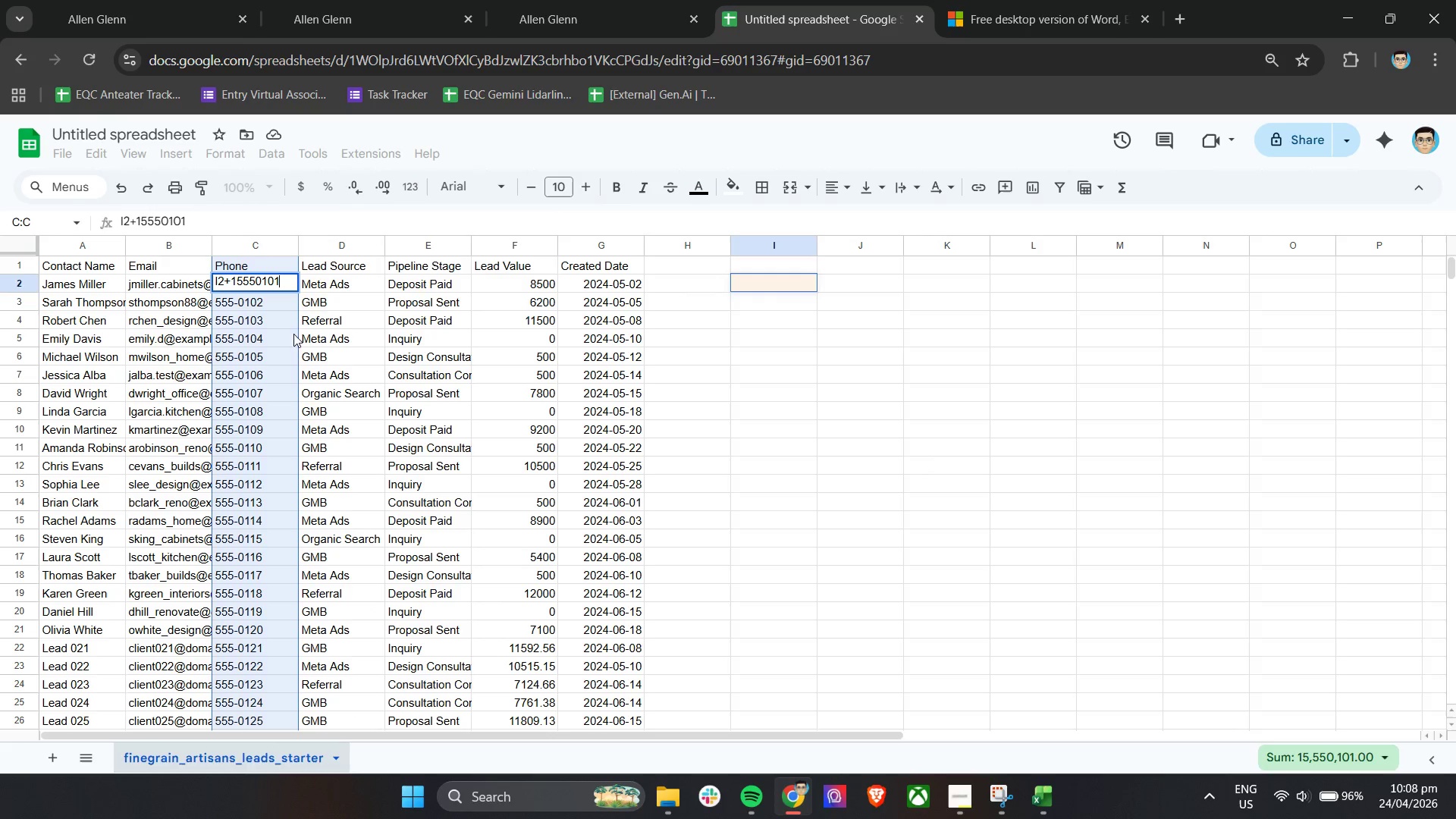 
wait(5.26)
 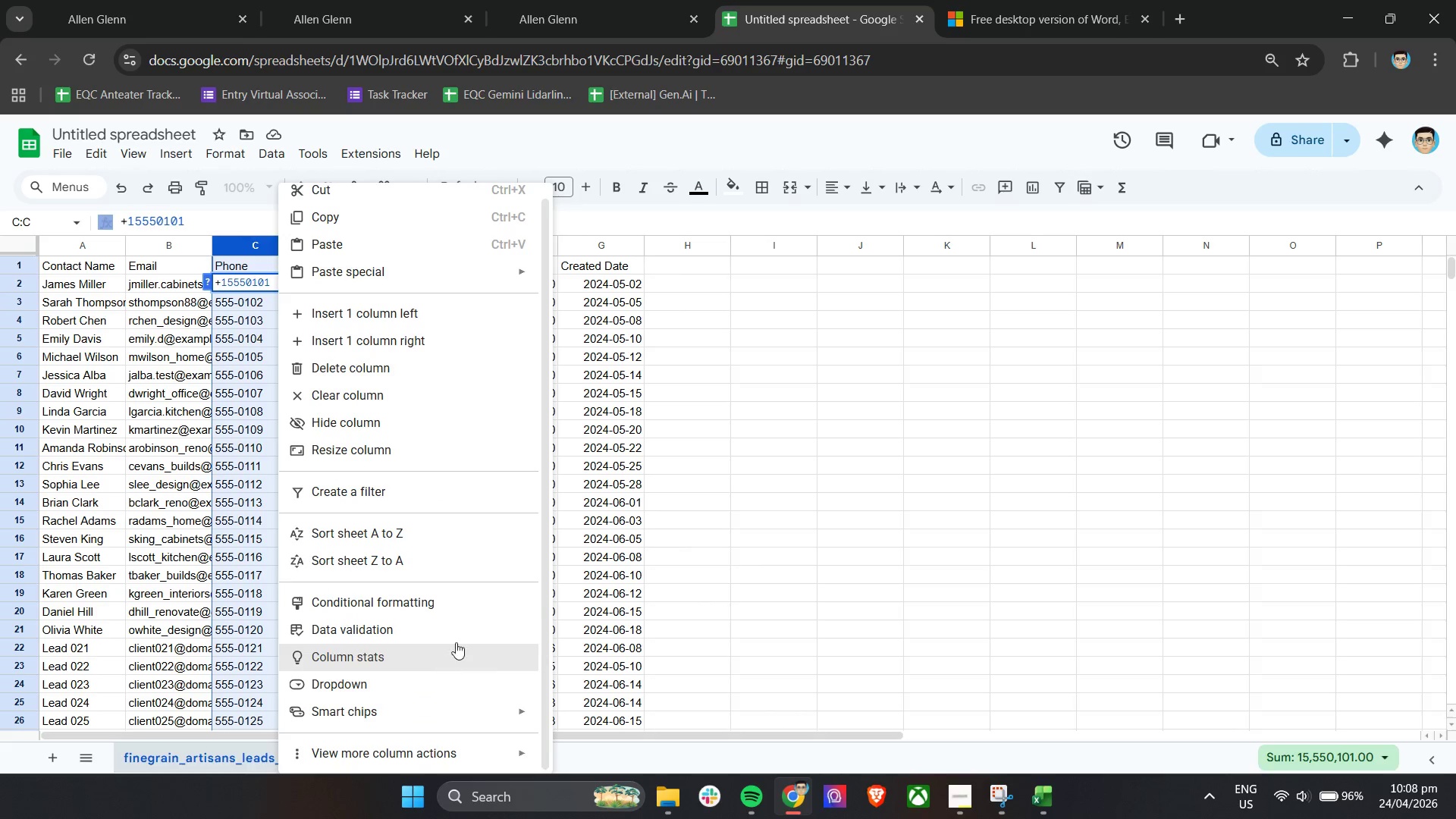 
left_click([223, 280])
 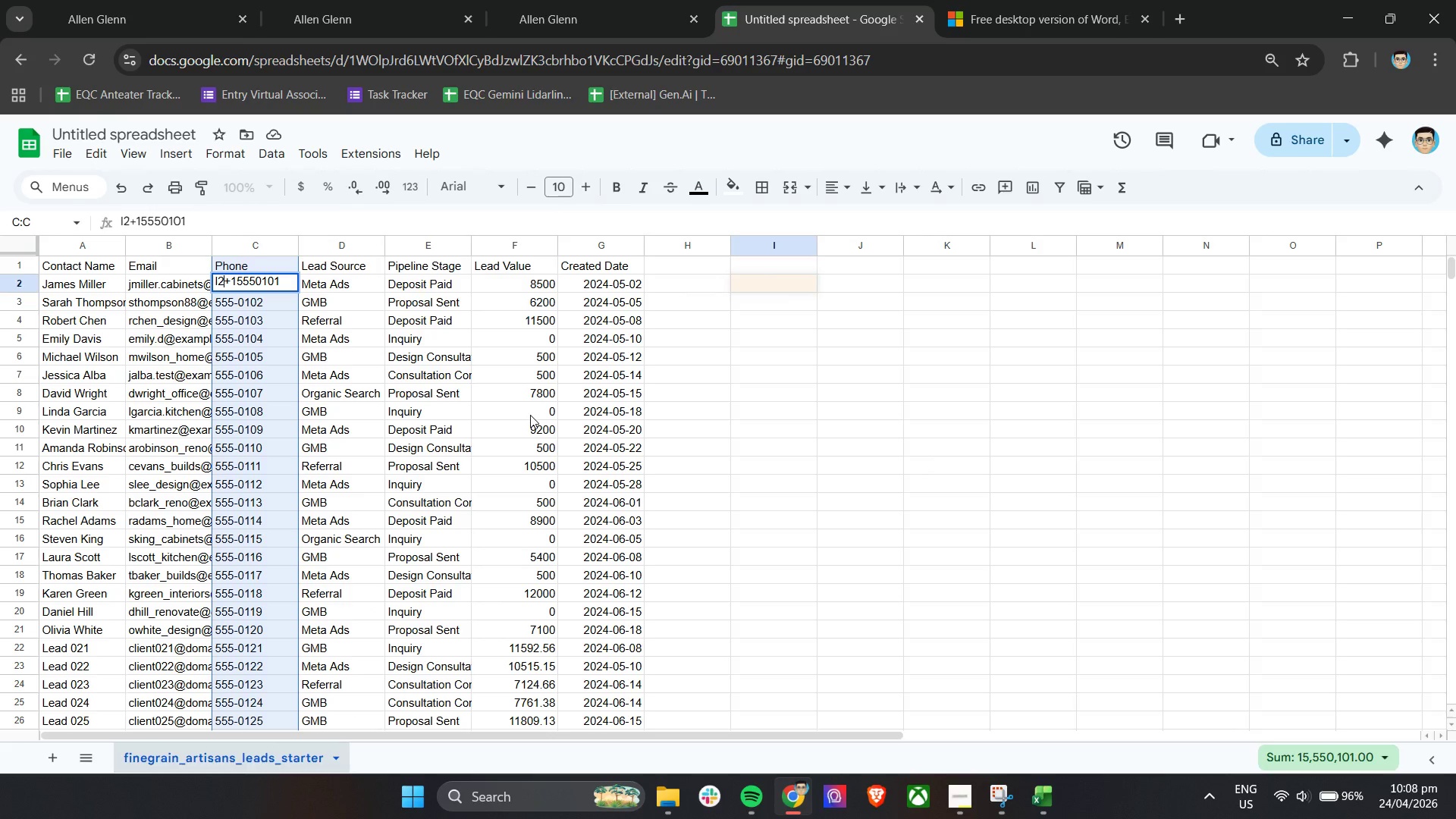 
key(Backspace)
 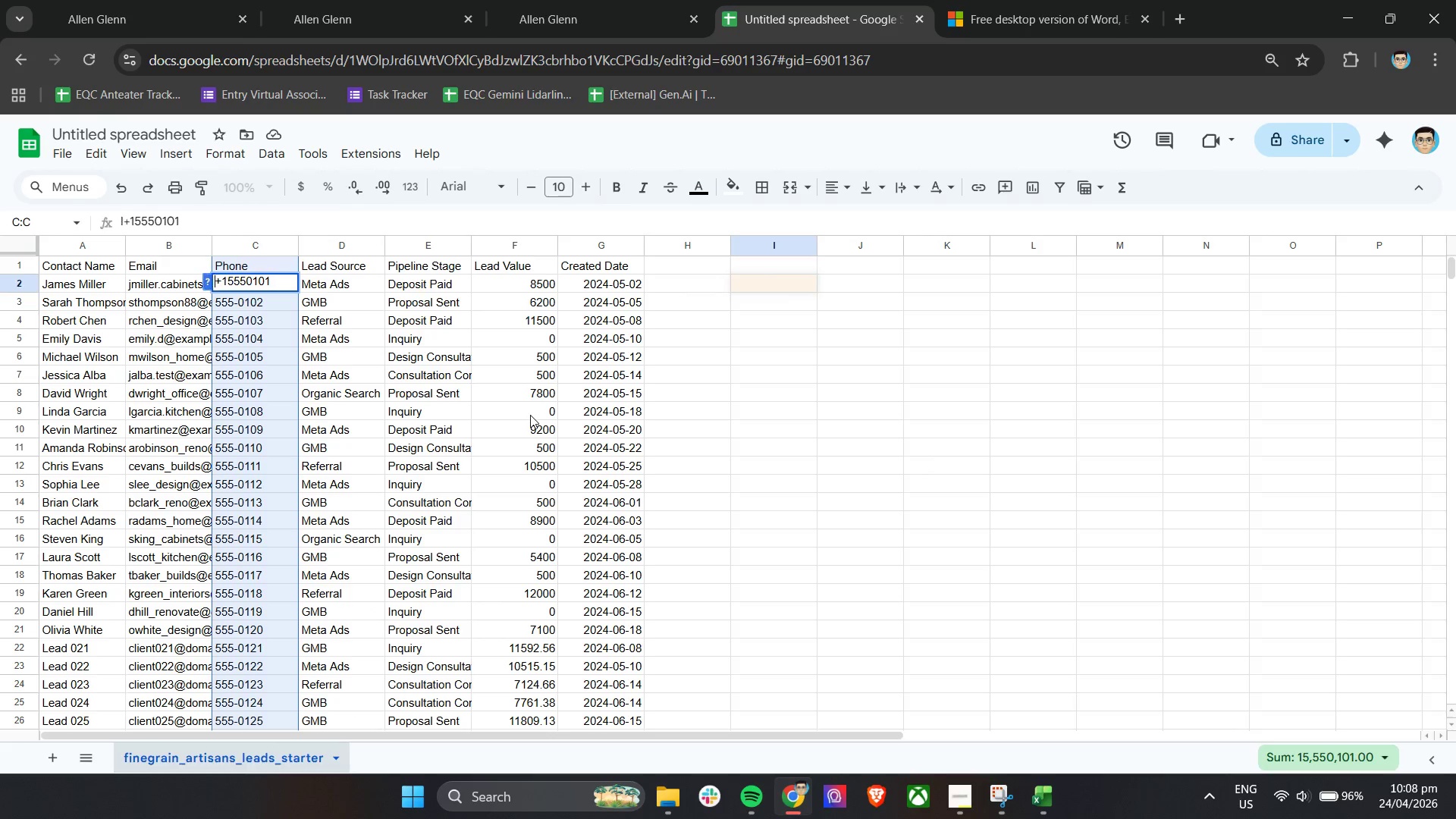 
key(Backspace)
 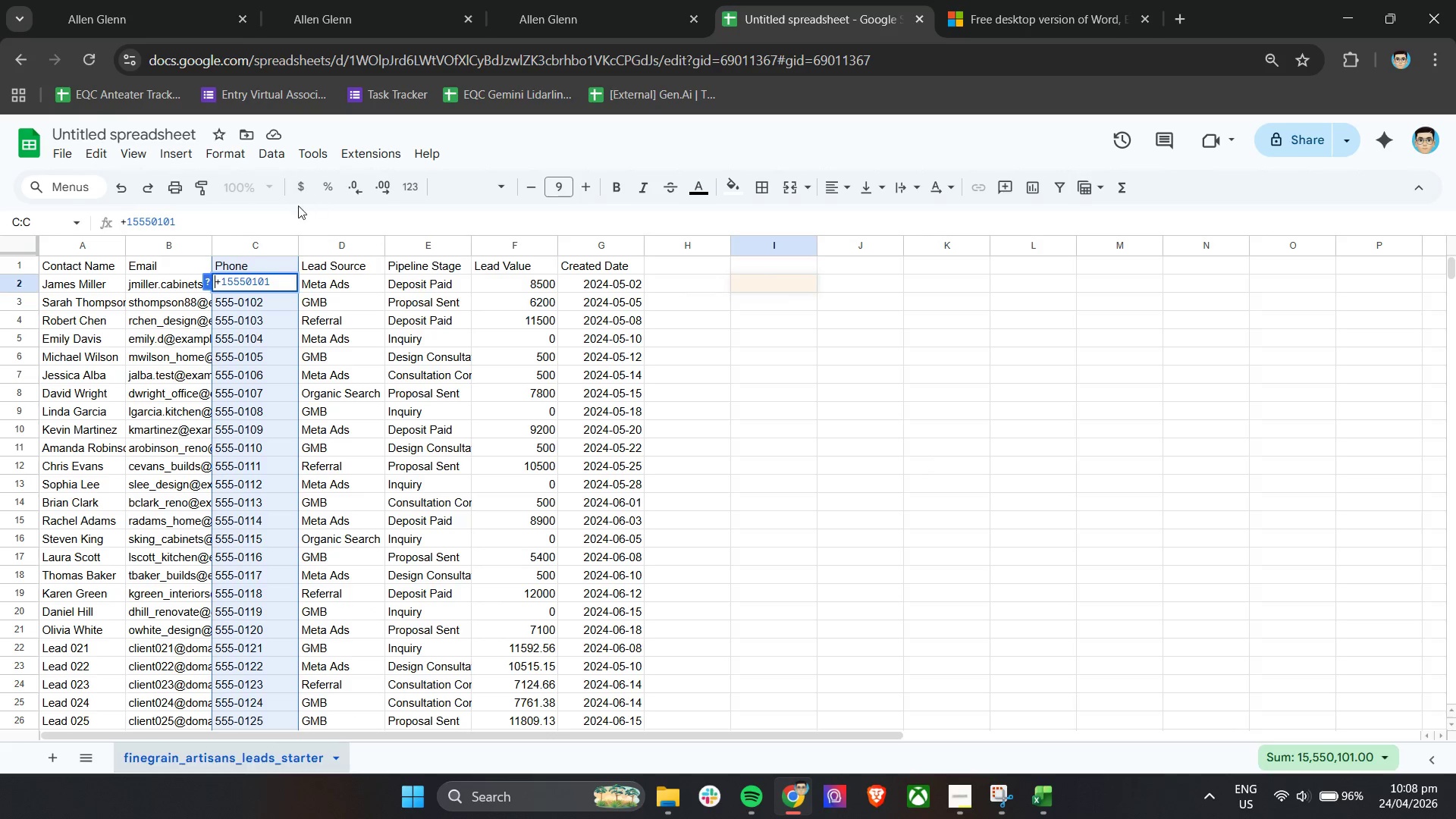 
left_click([292, 218])
 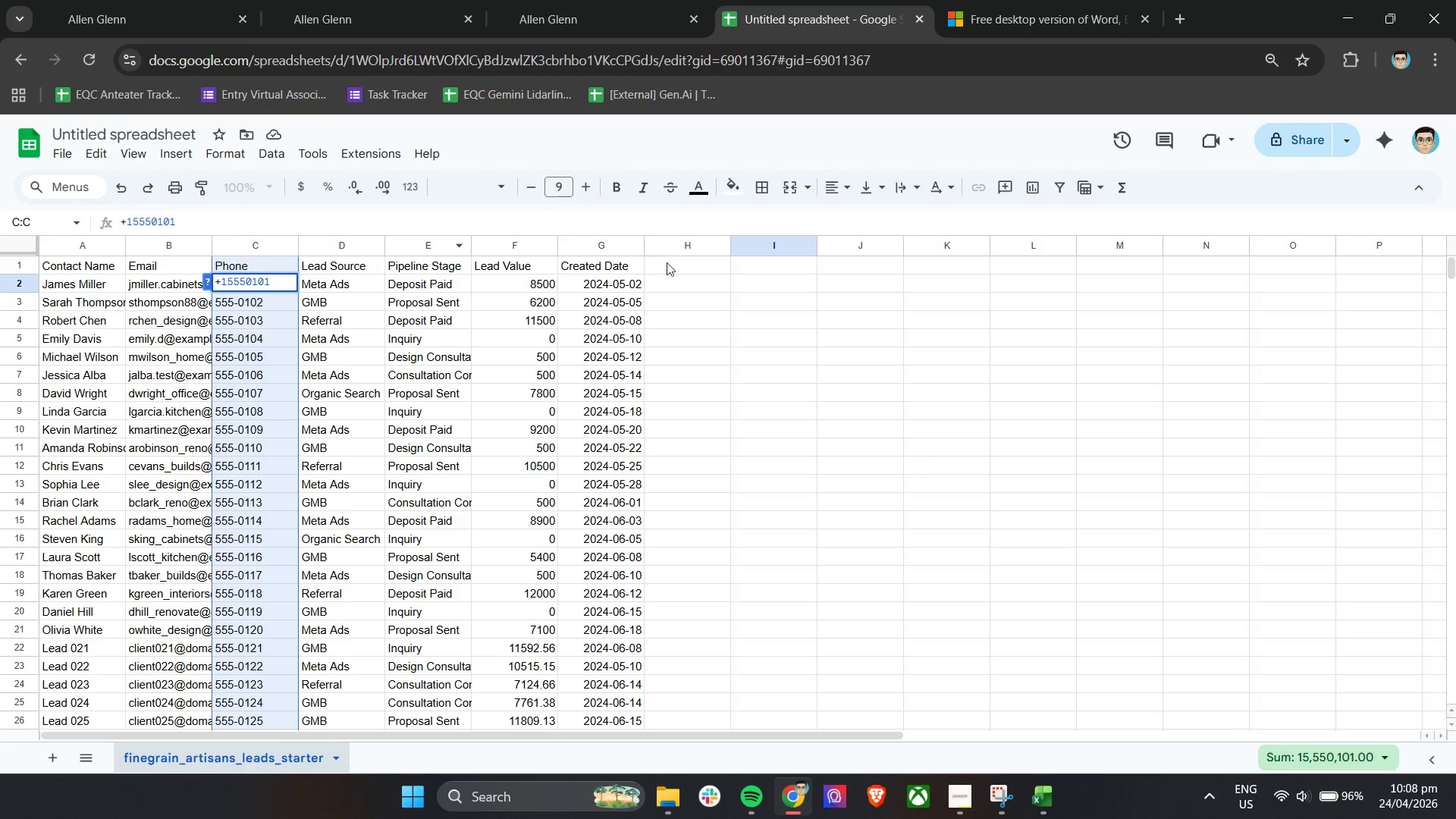 
left_click([706, 279])
 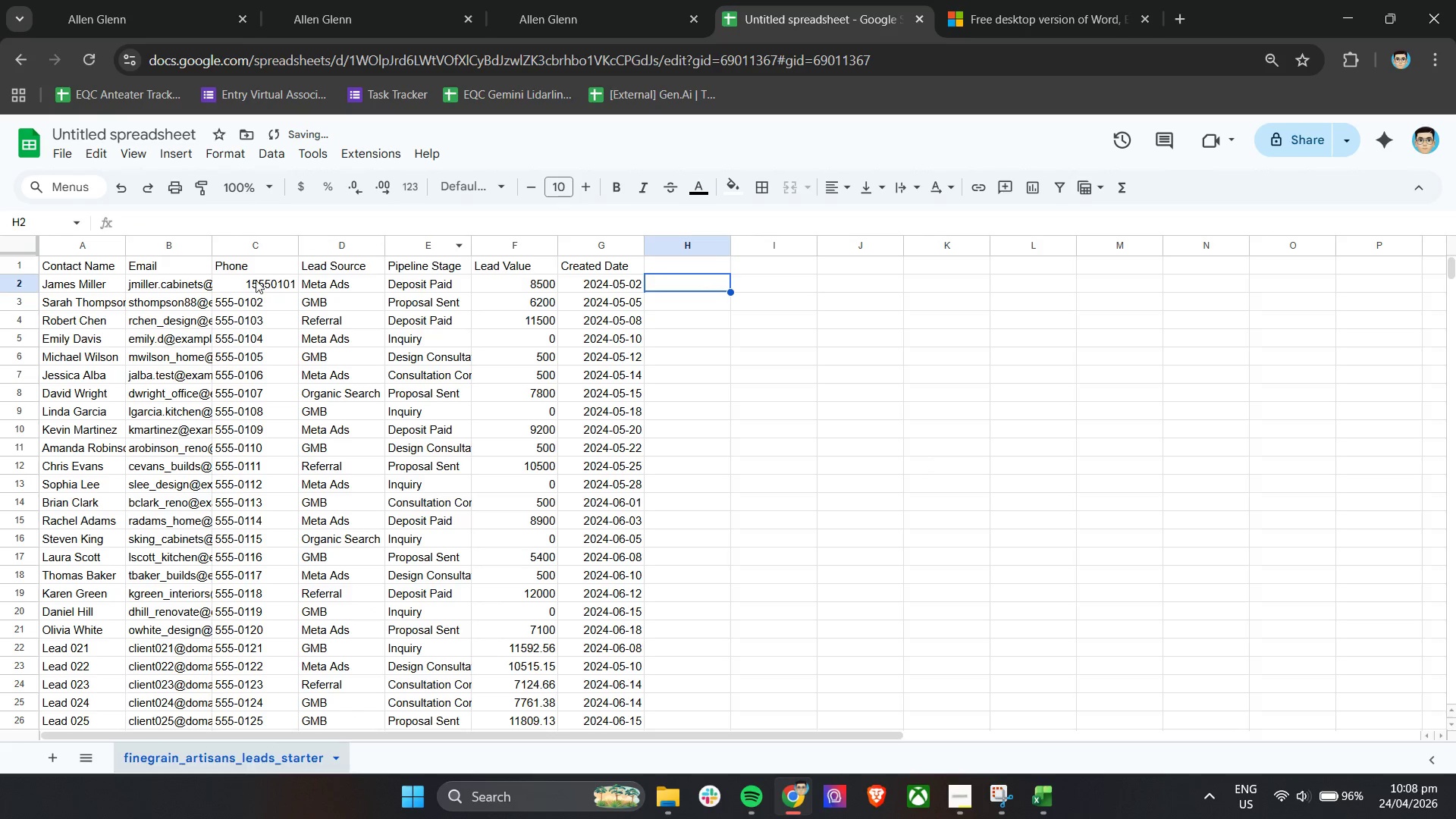 
left_click([250, 285])
 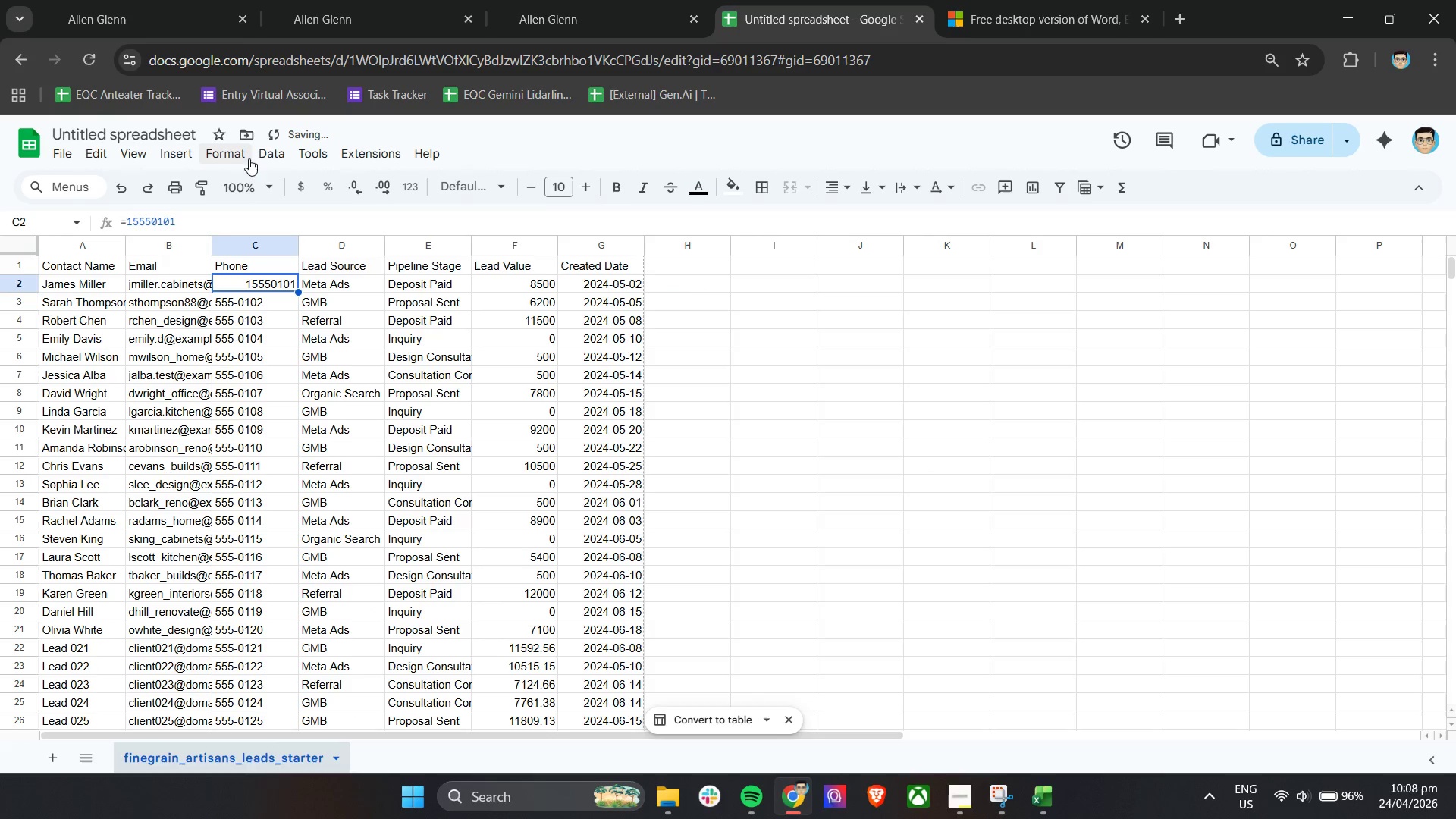 
left_click([269, 157])
 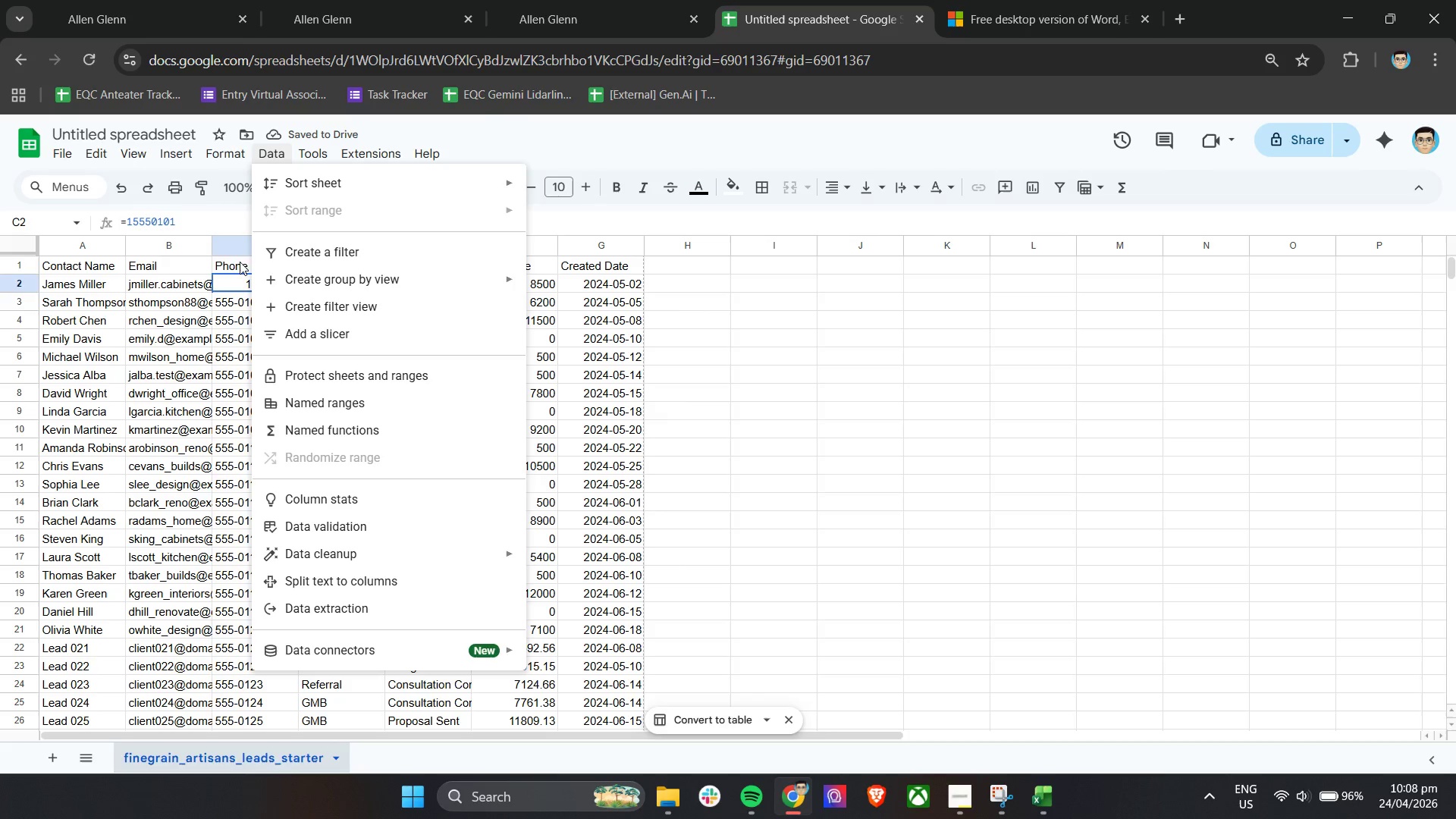 
left_click([239, 249])
 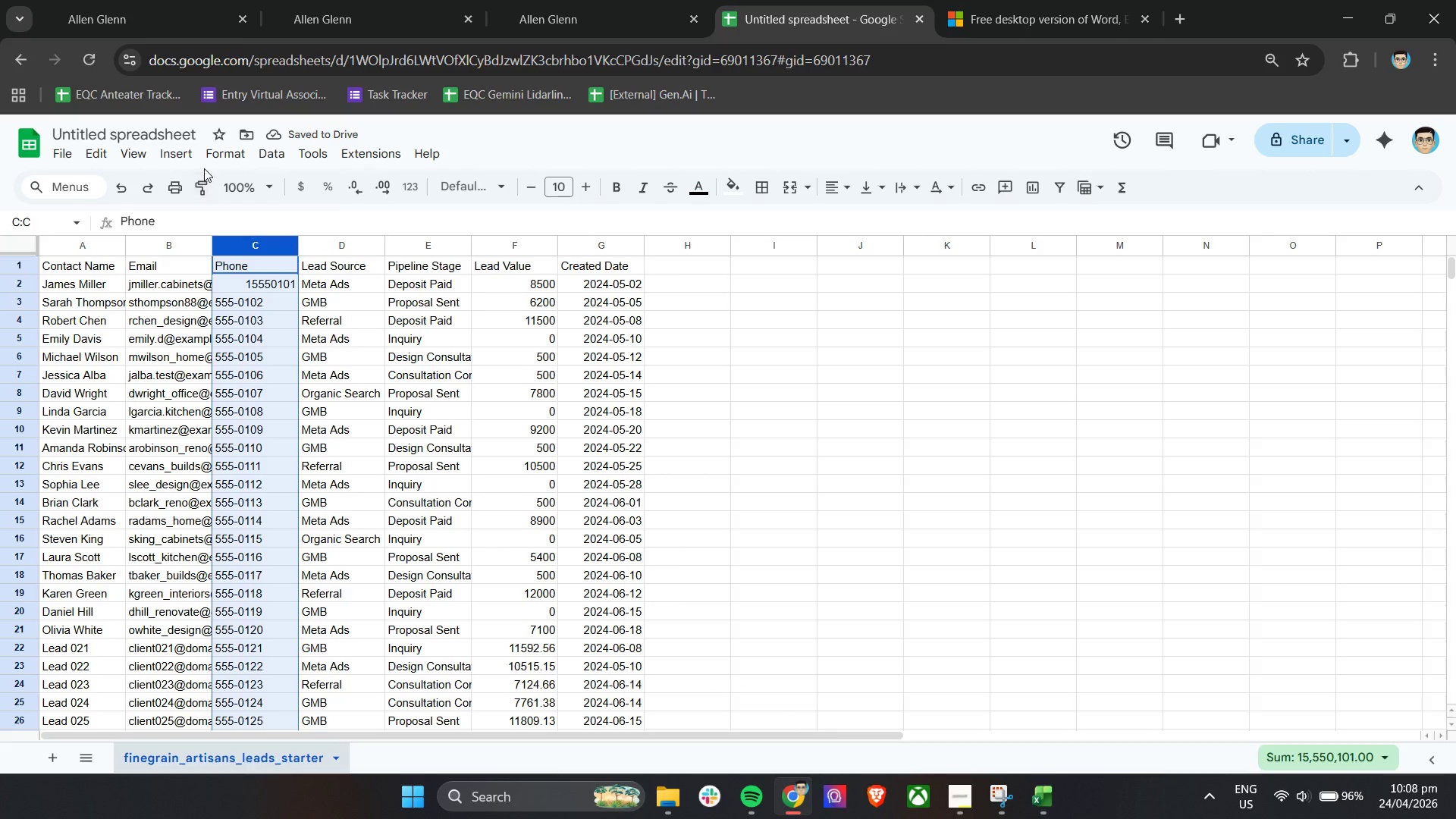 
left_click([221, 147])
 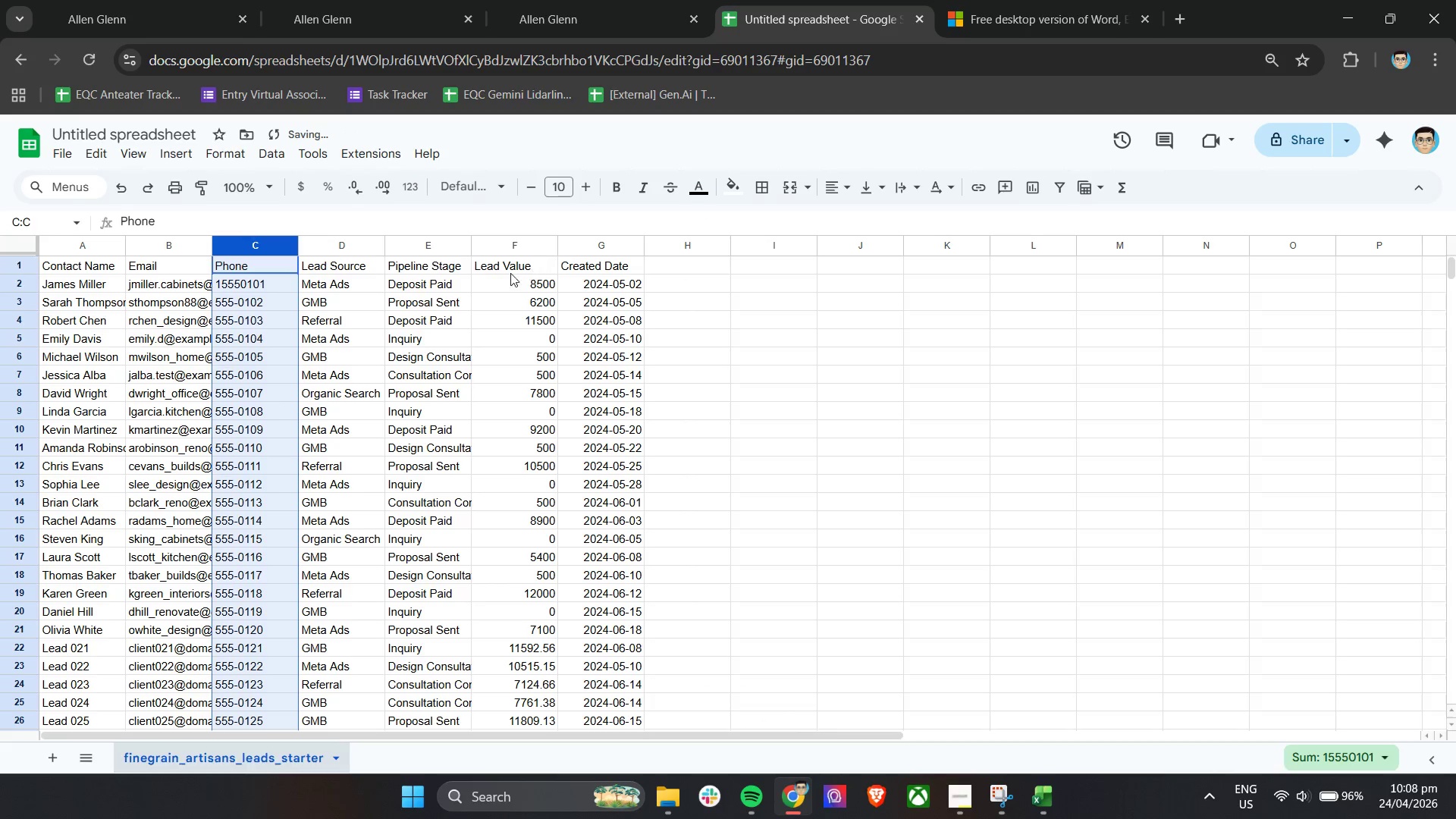 
left_click([274, 284])
 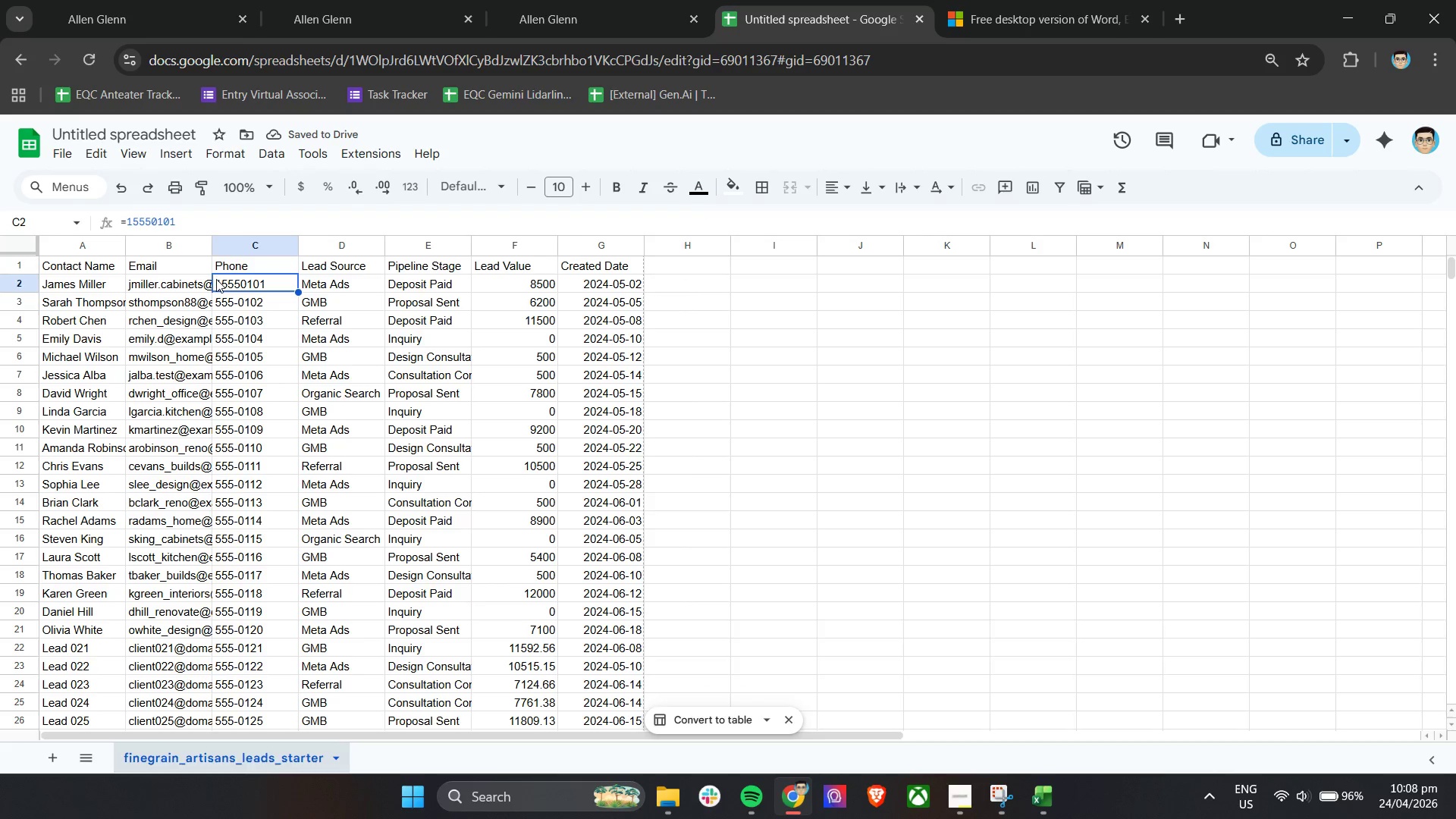 
double_click([216, 279])
 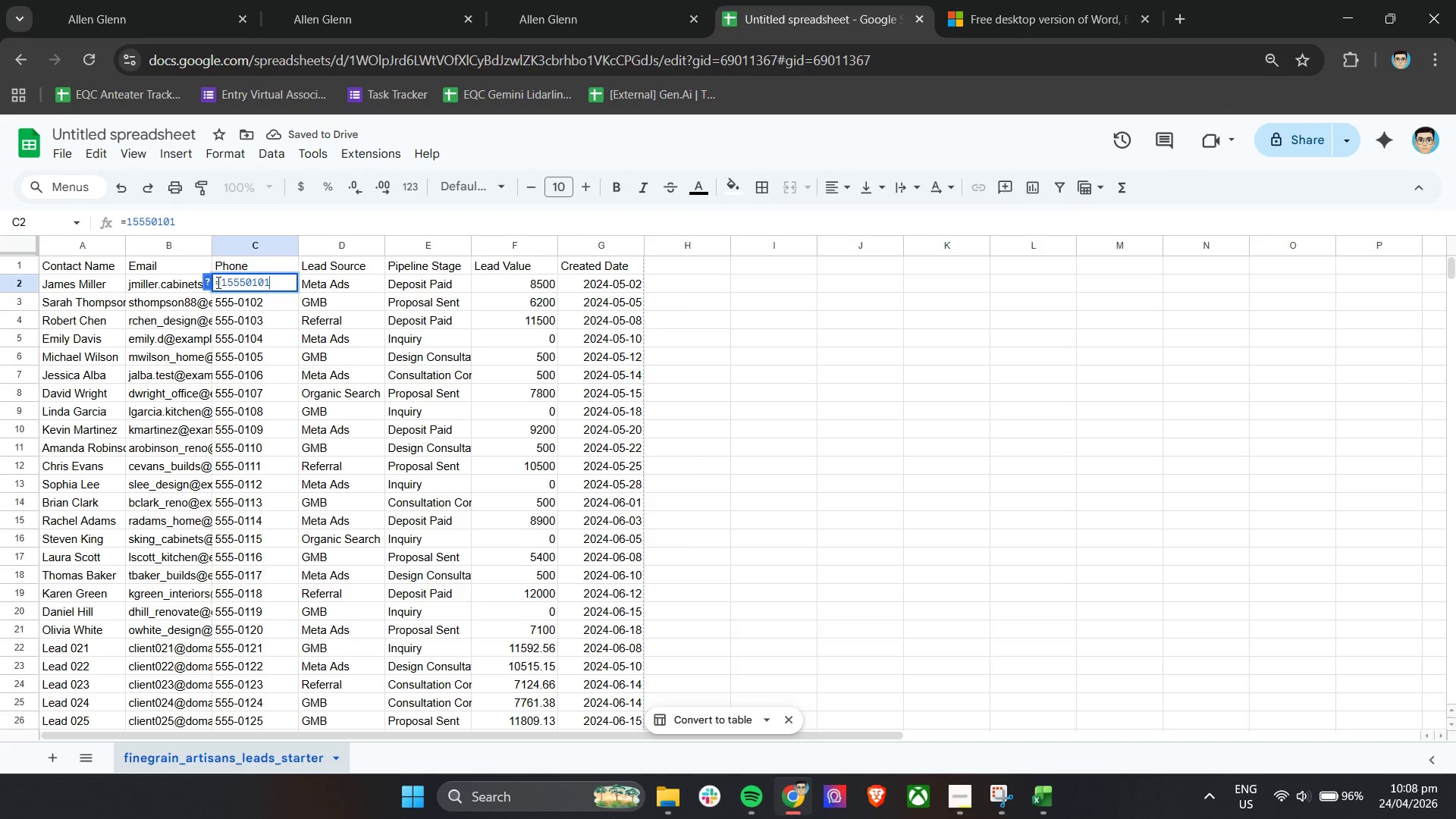 
triple_click([217, 282])
 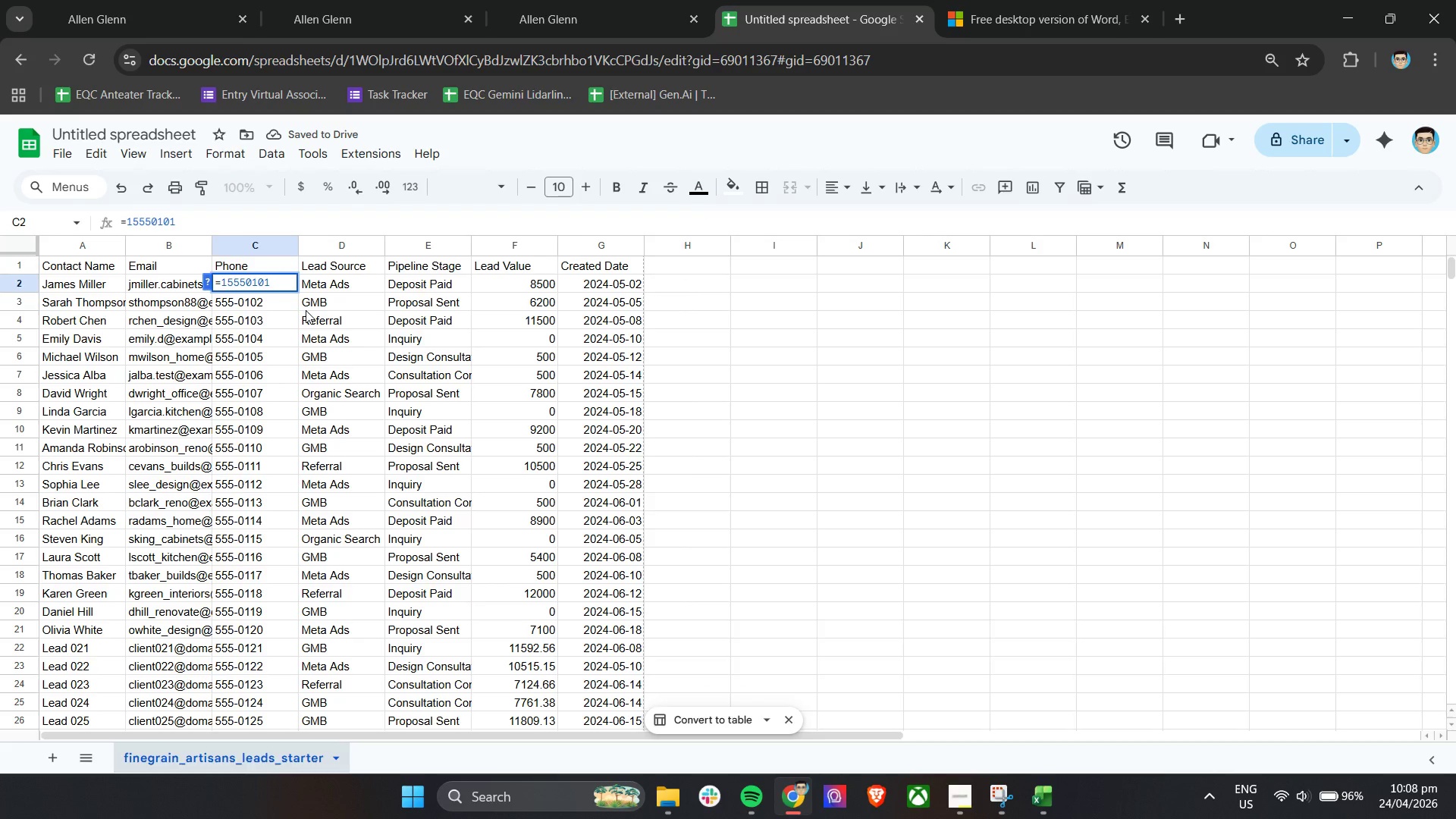 
key(ArrowRight)
 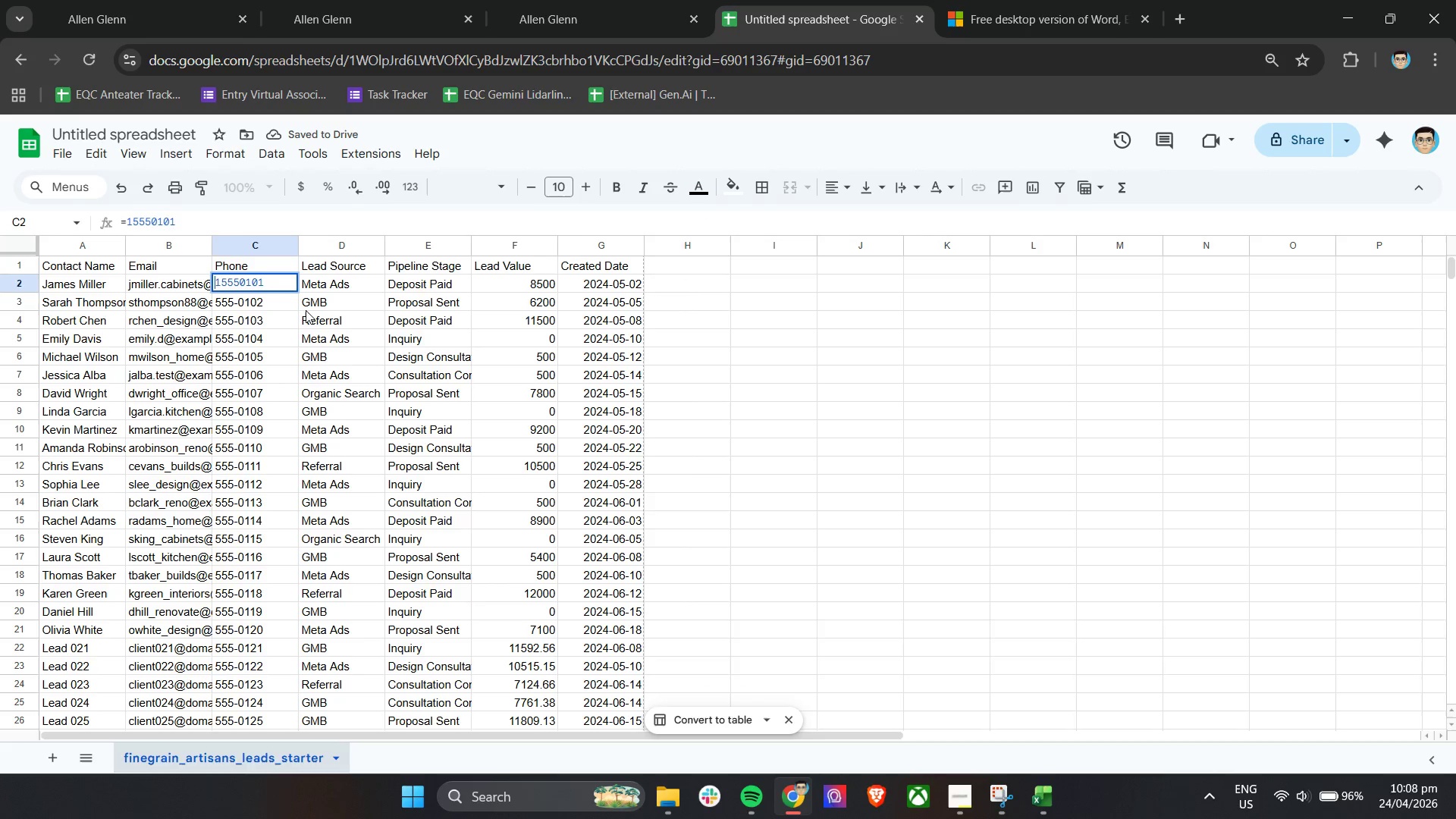 
key(Backspace)
 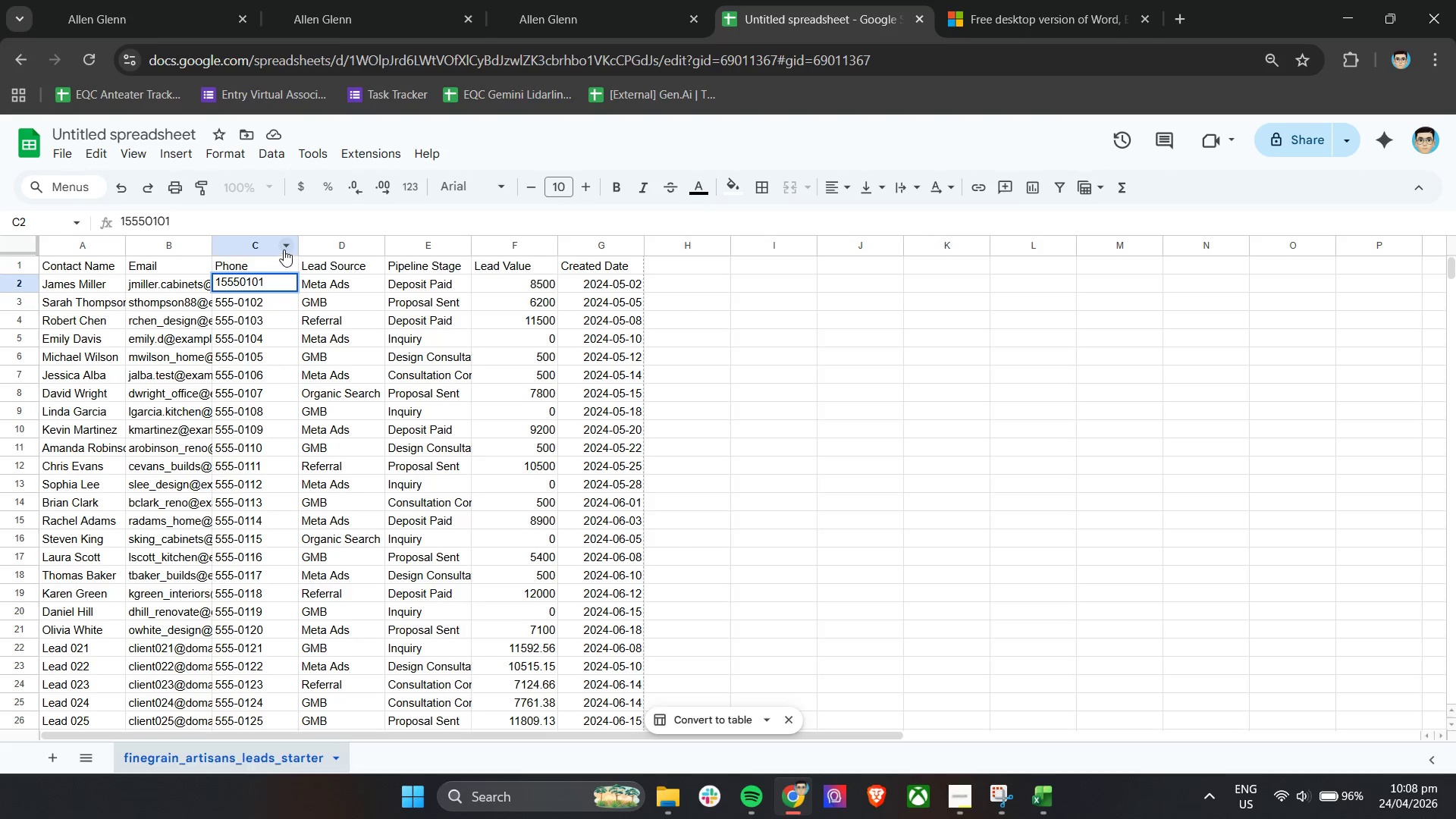 
left_click([287, 248])
 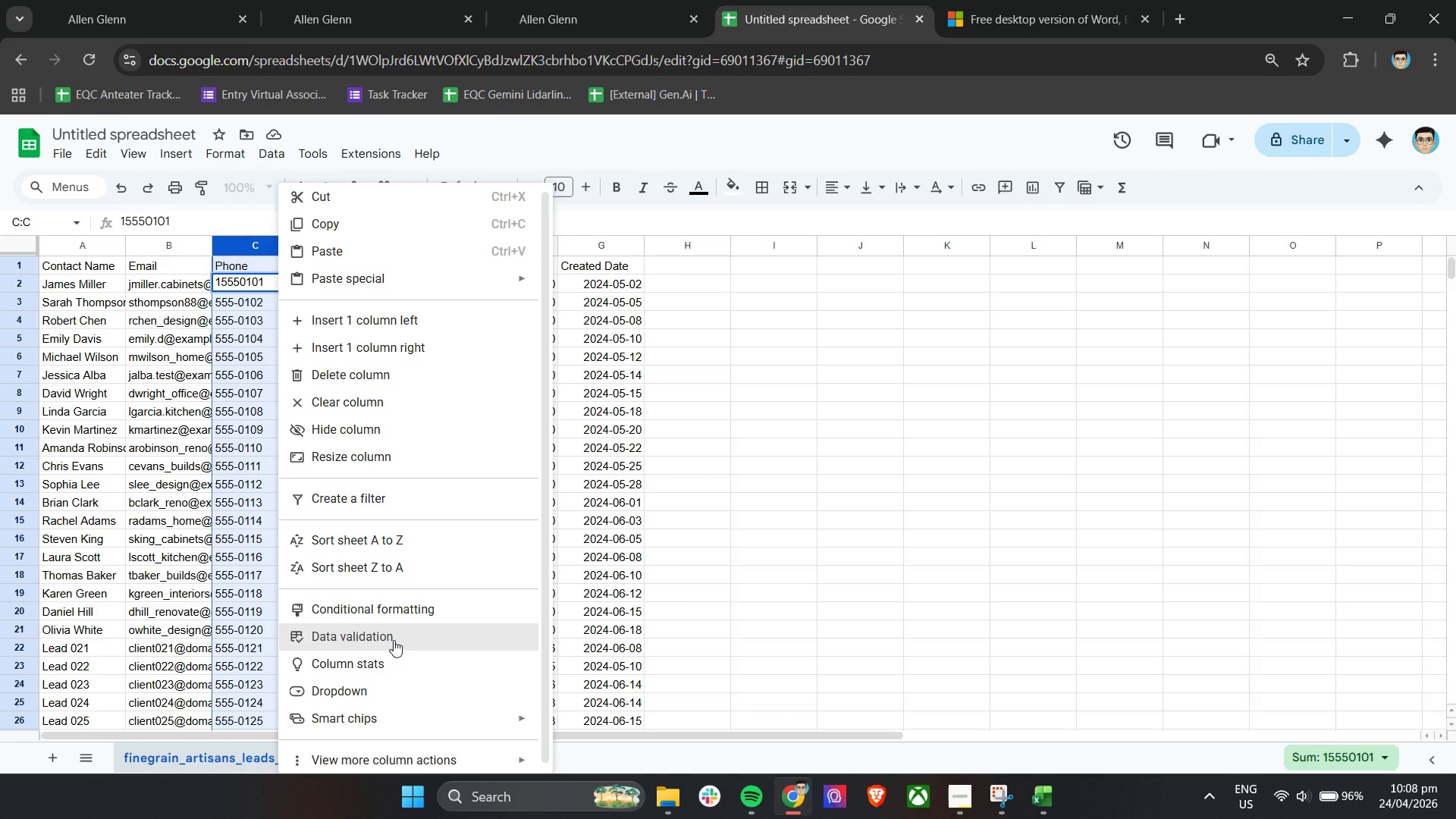 
wait(5.8)
 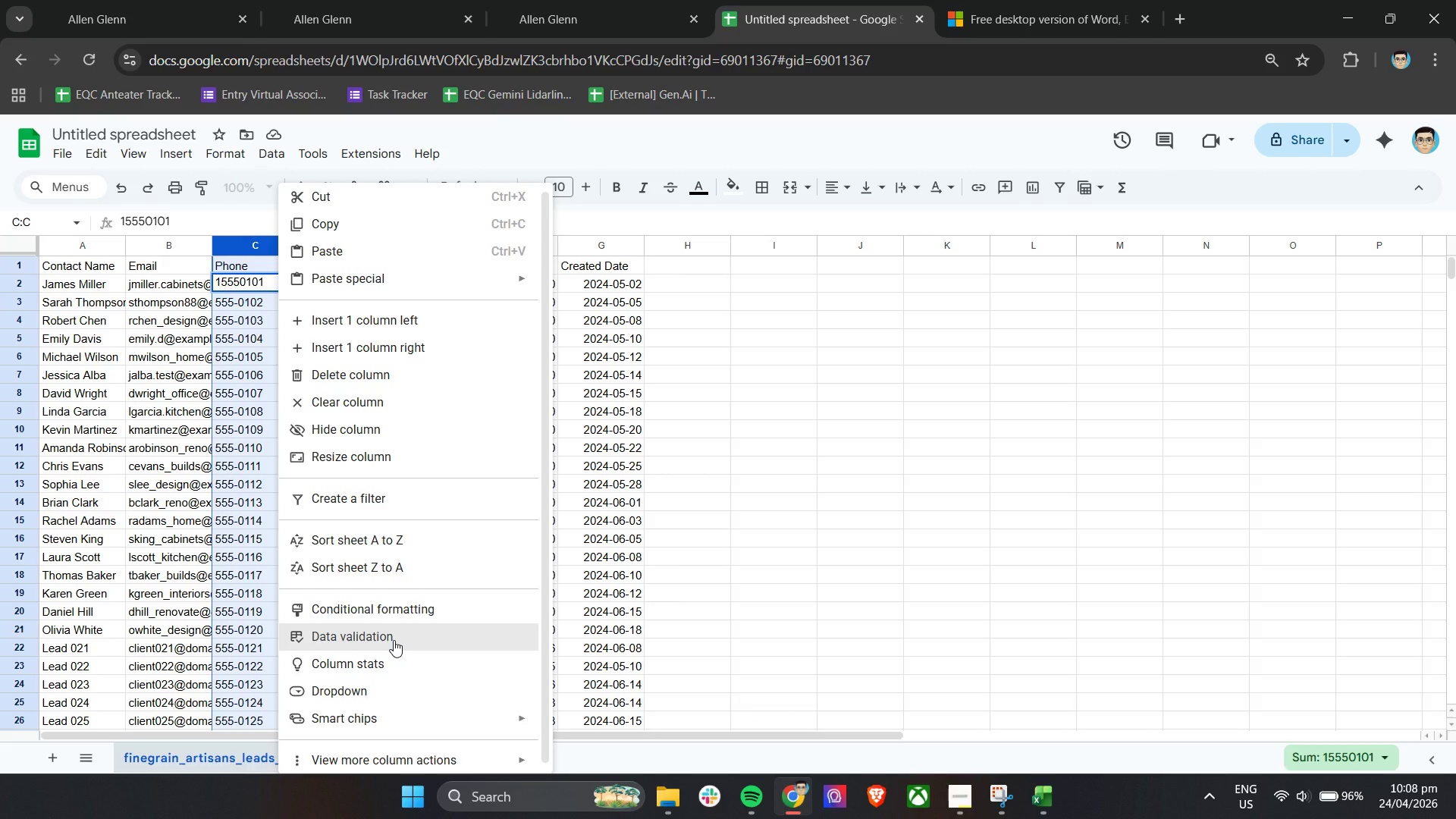 
left_click([855, 338])
 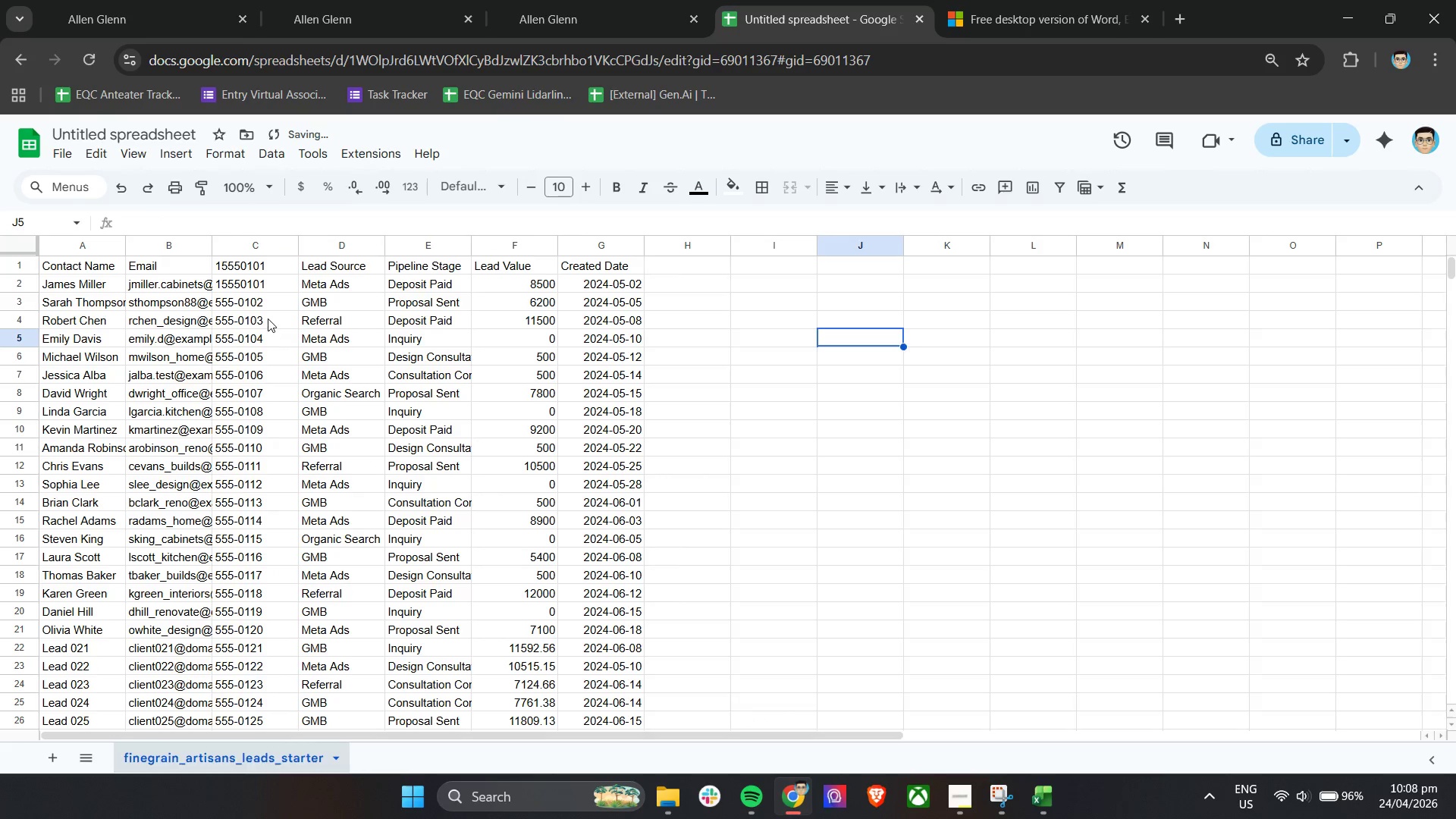 
left_click([270, 283])
 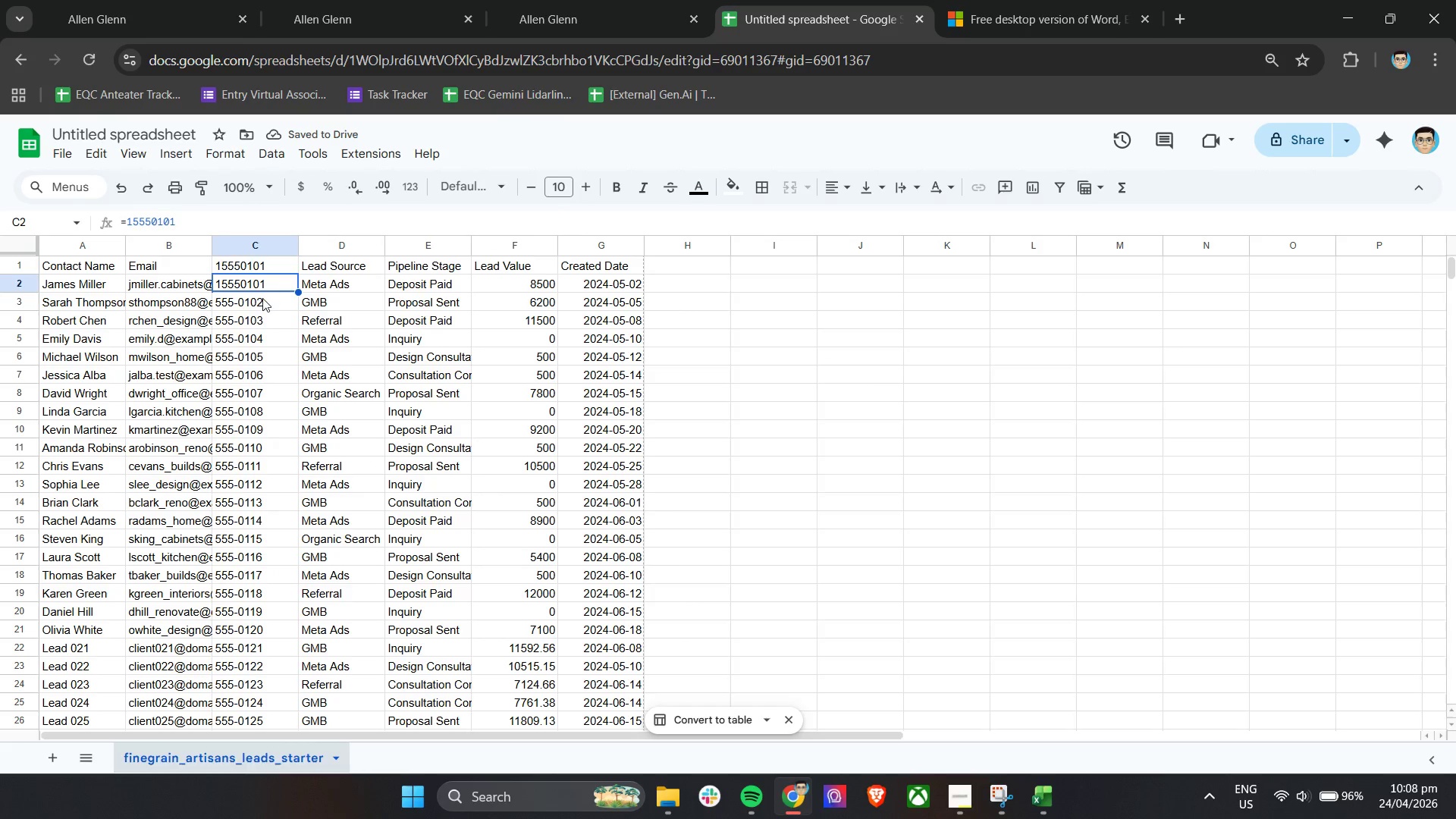 
left_click([262, 298])
 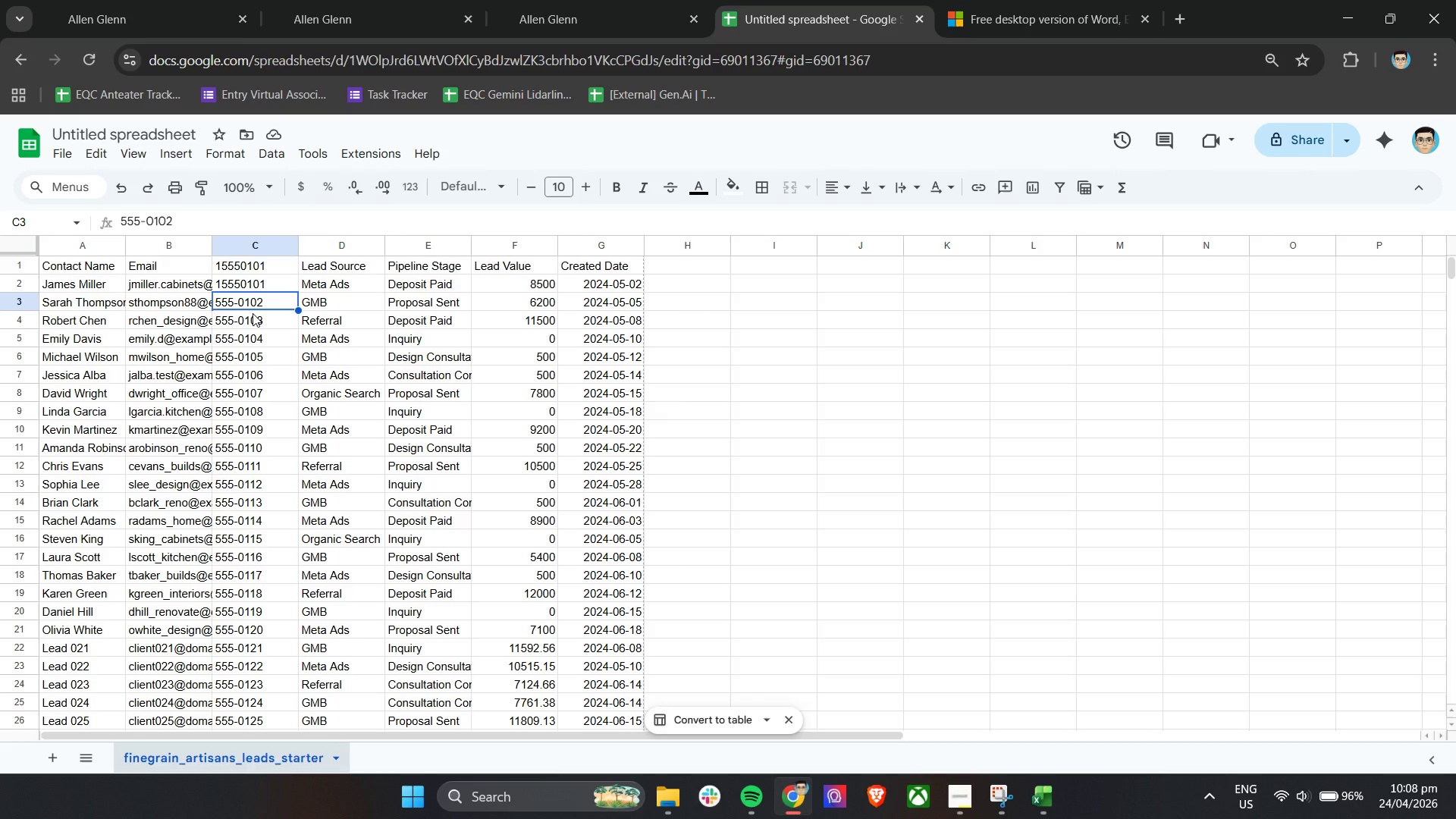 
wait(6.03)
 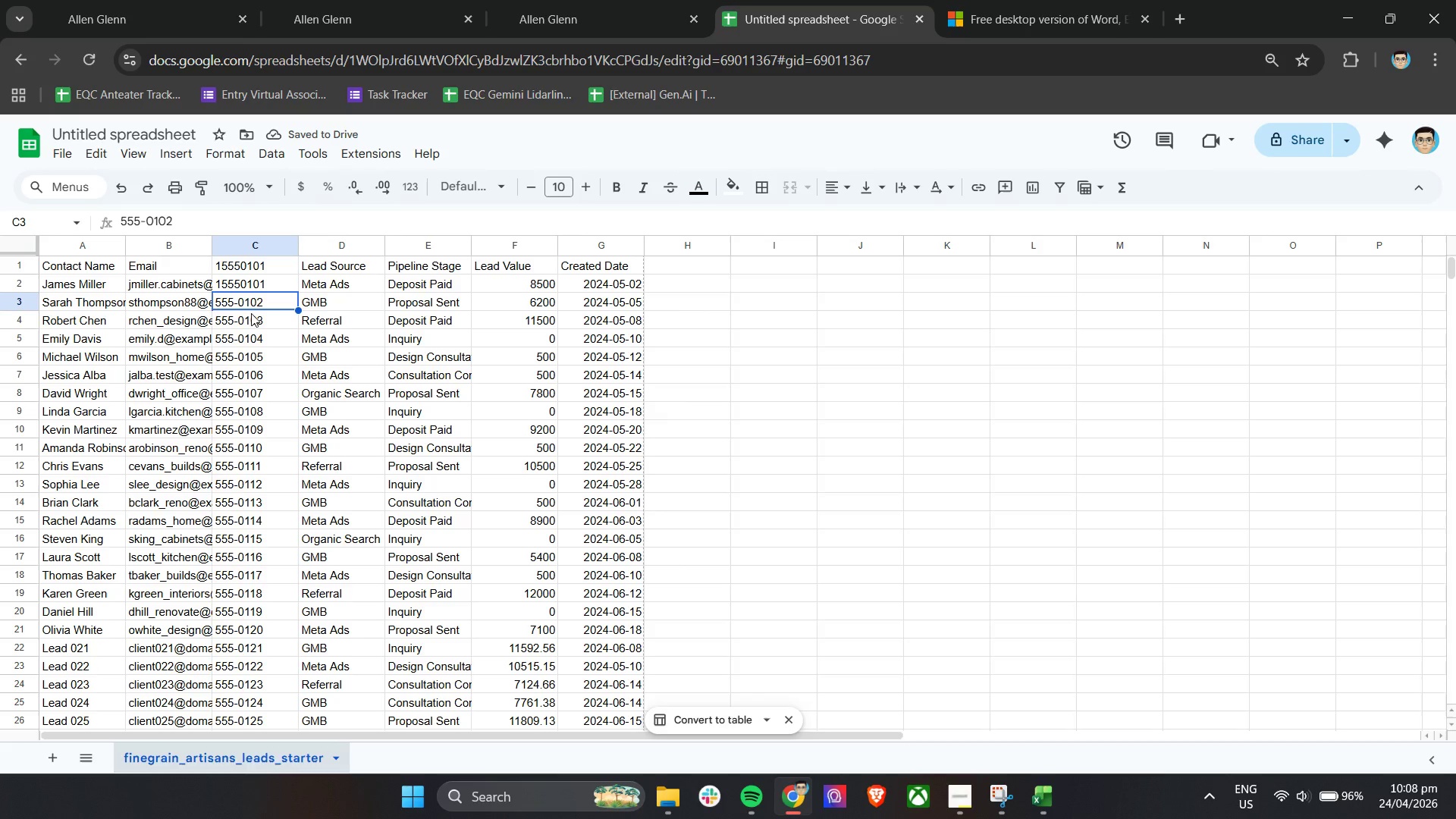 
left_click([242, 281])
 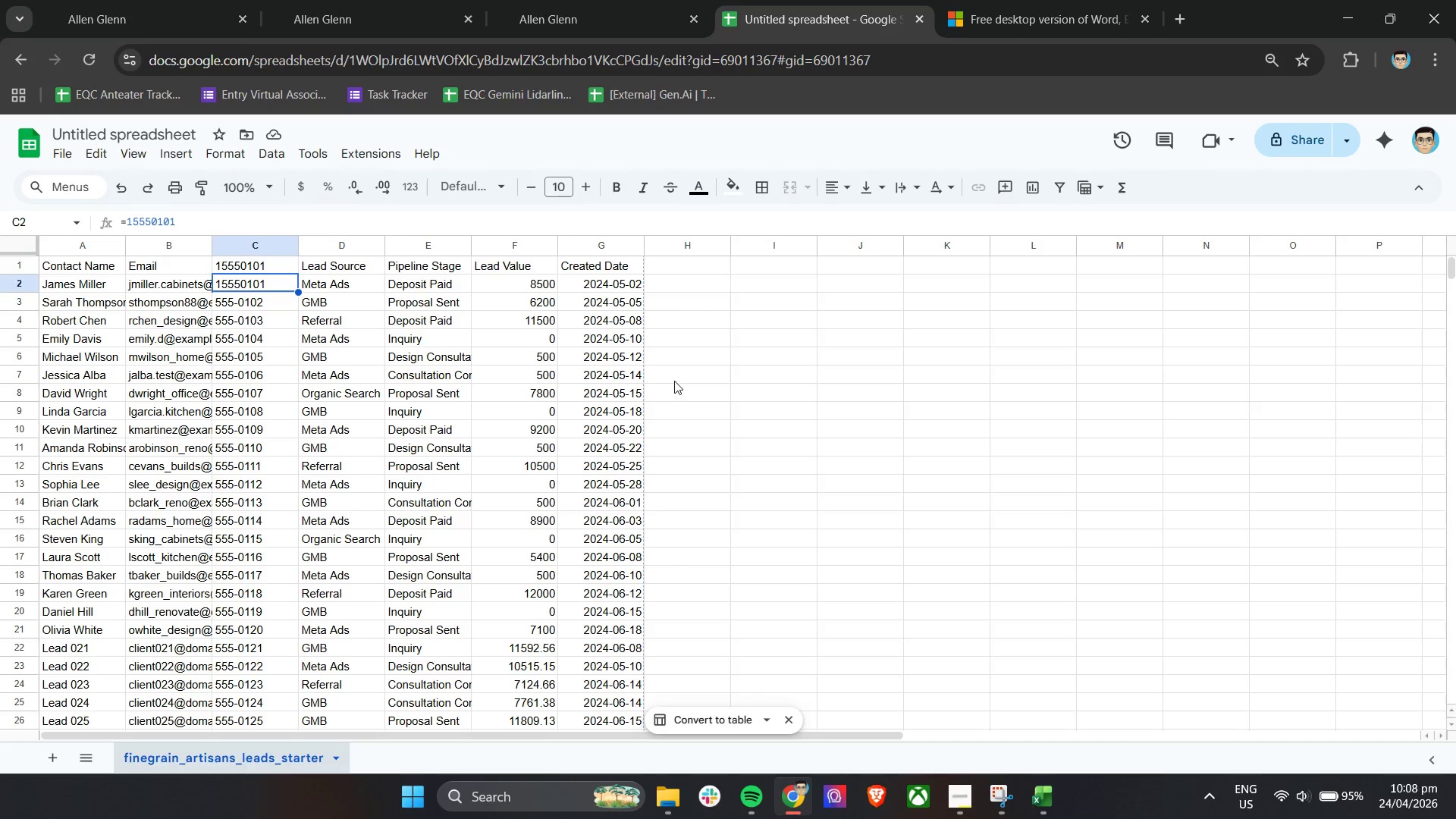 
key(Control+Z)
 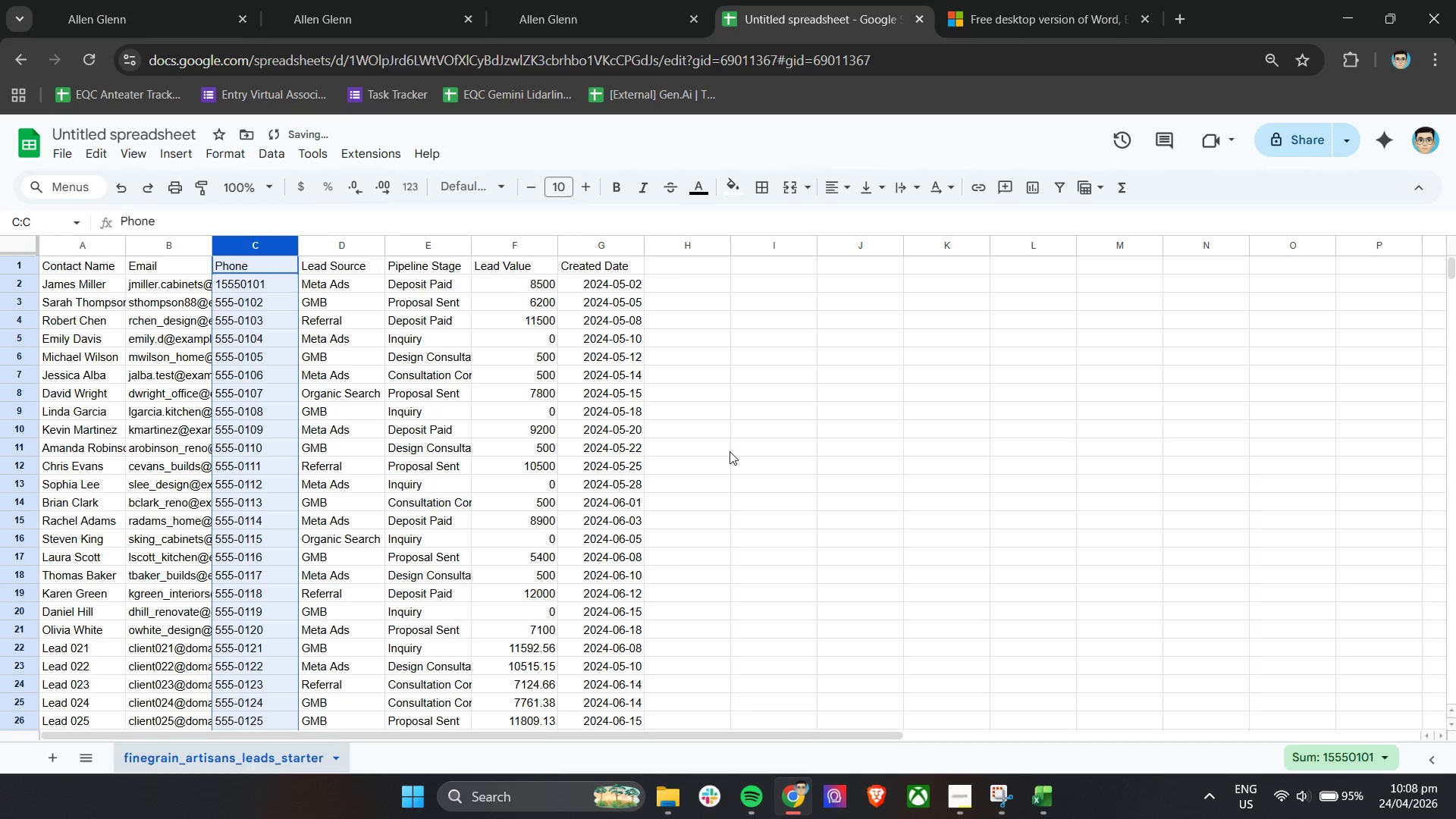 
left_click([730, 451])
 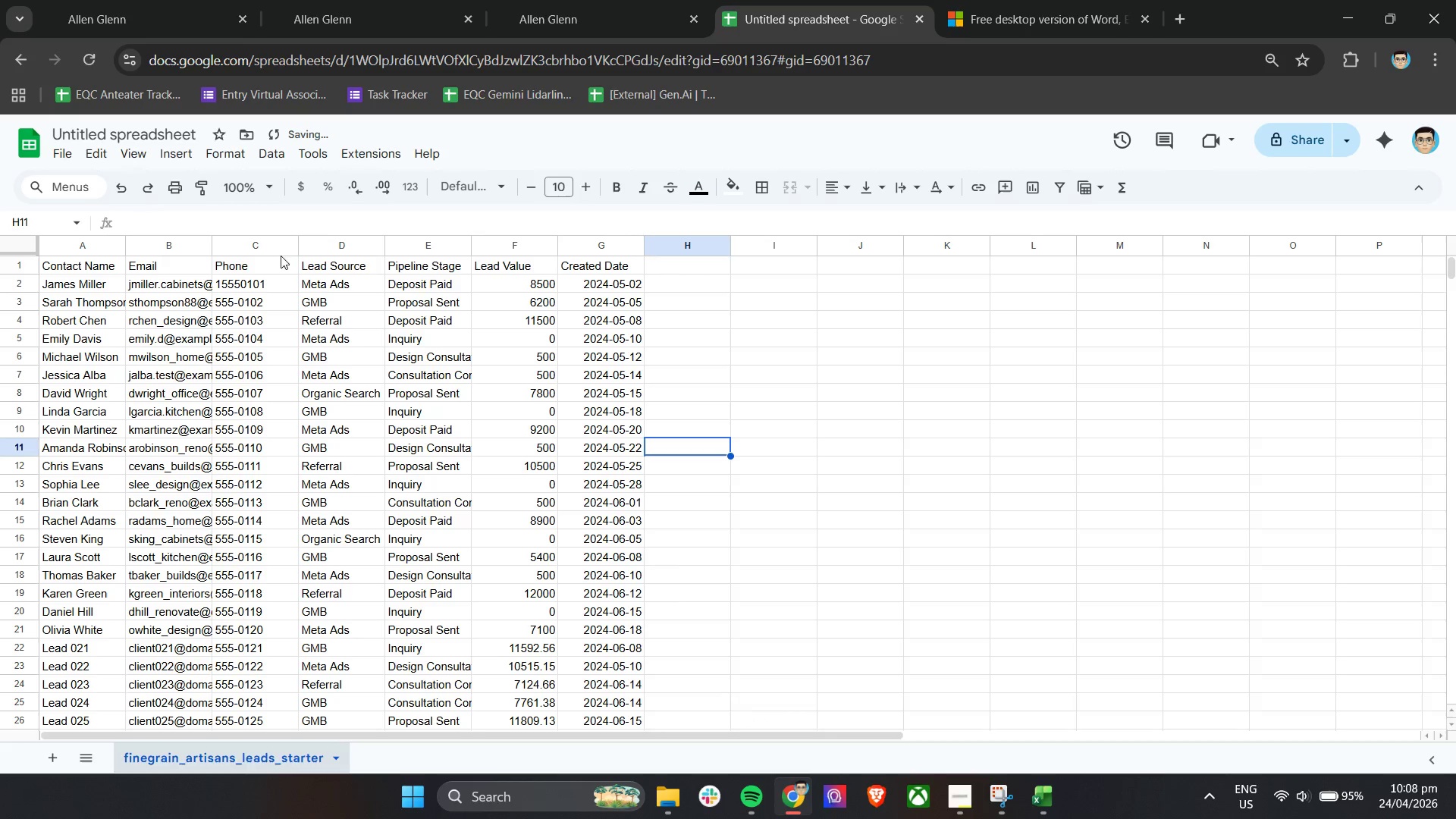 
left_click([278, 250])
 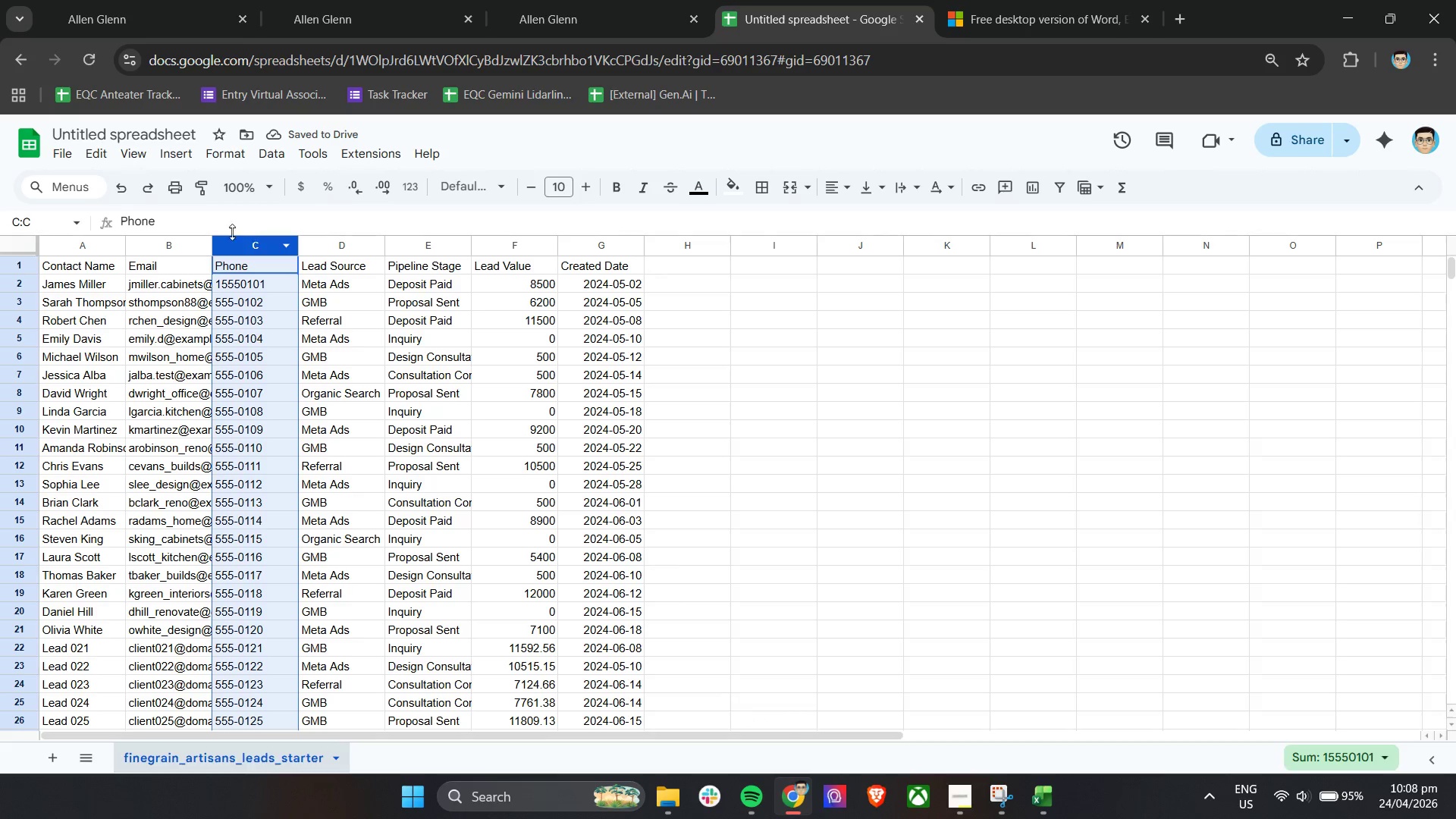 
mouse_move([190, 164])
 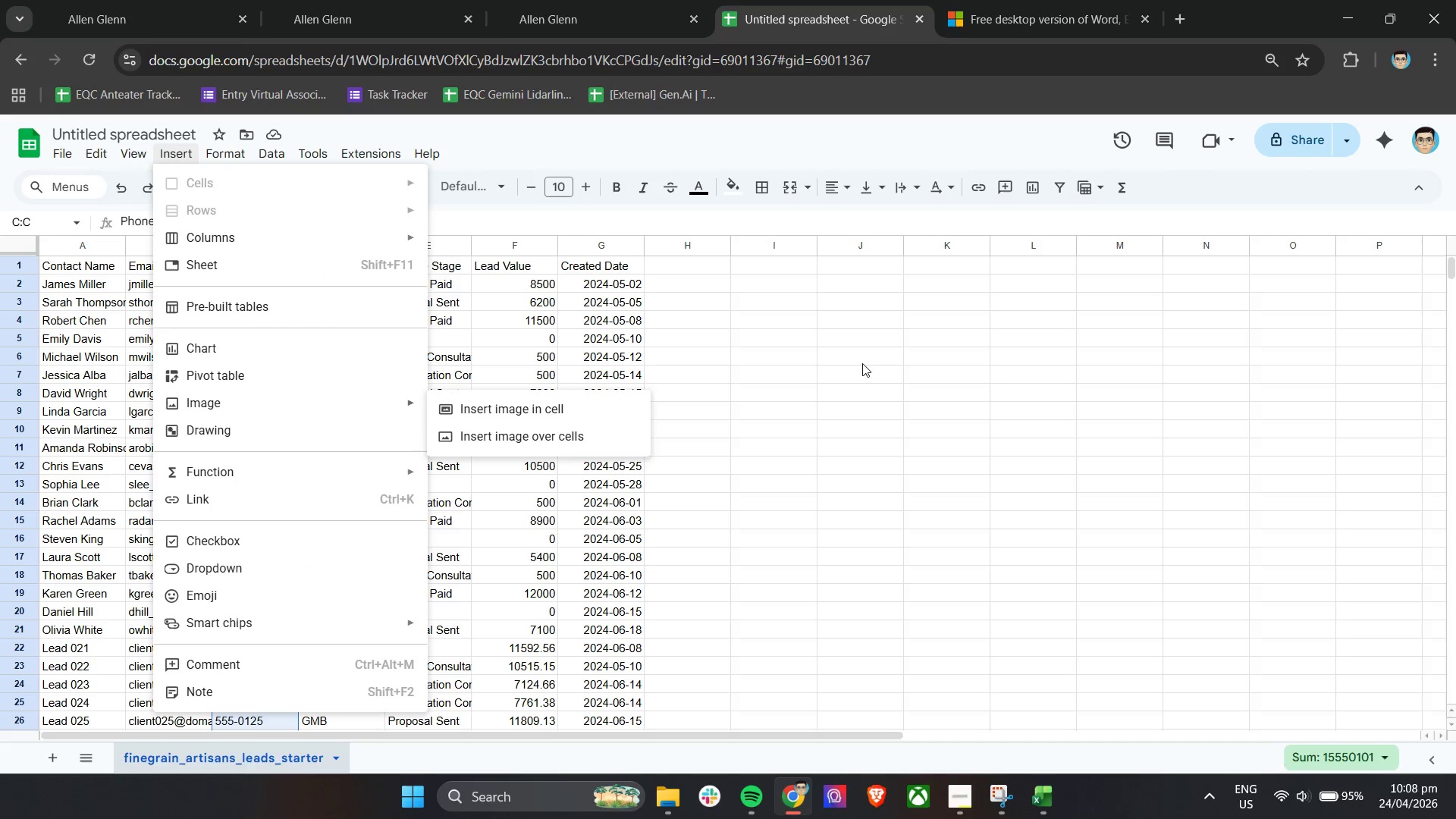 
left_click([874, 312])
 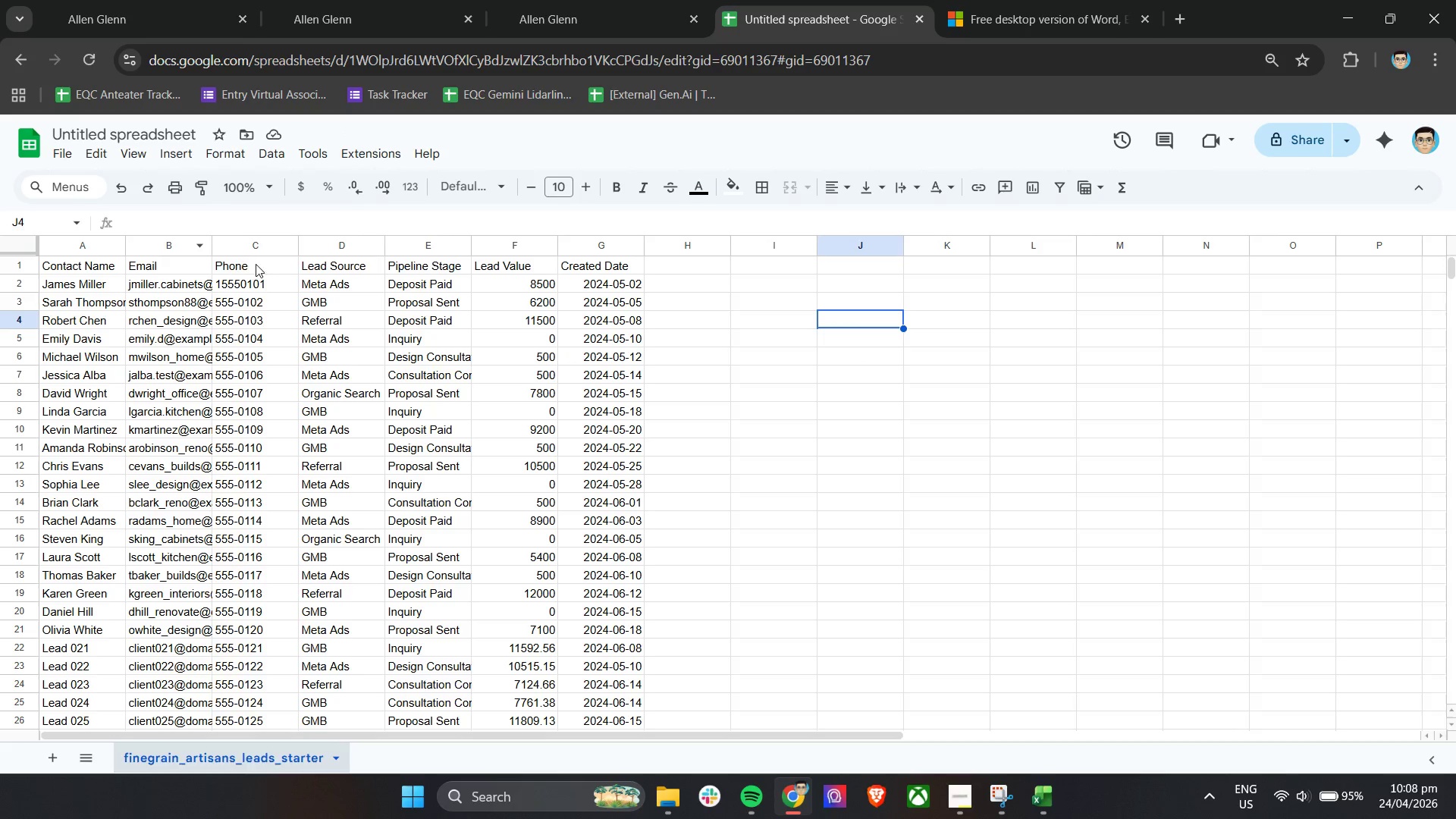 
left_click([257, 249])
 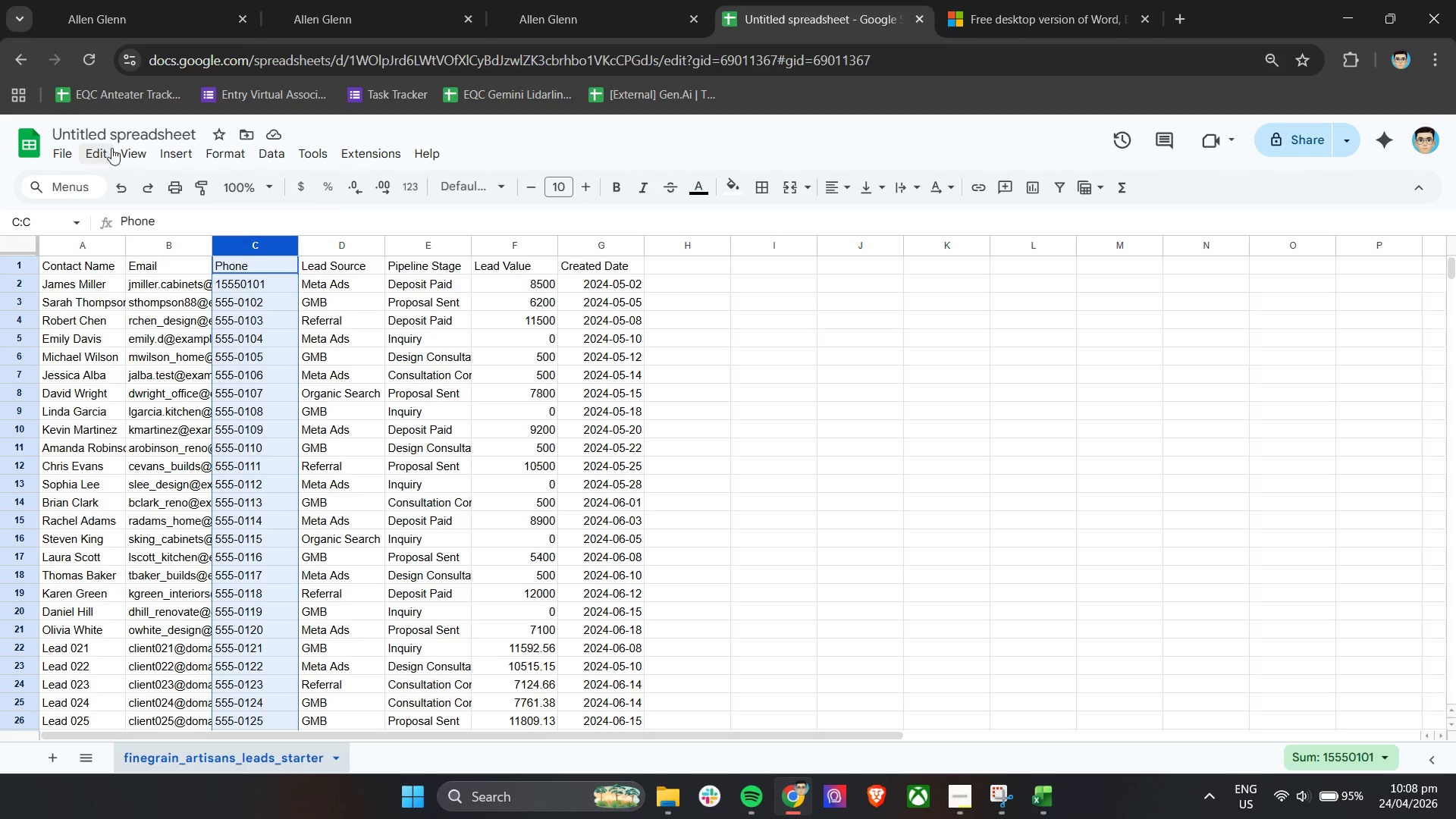 
left_click([129, 145])
 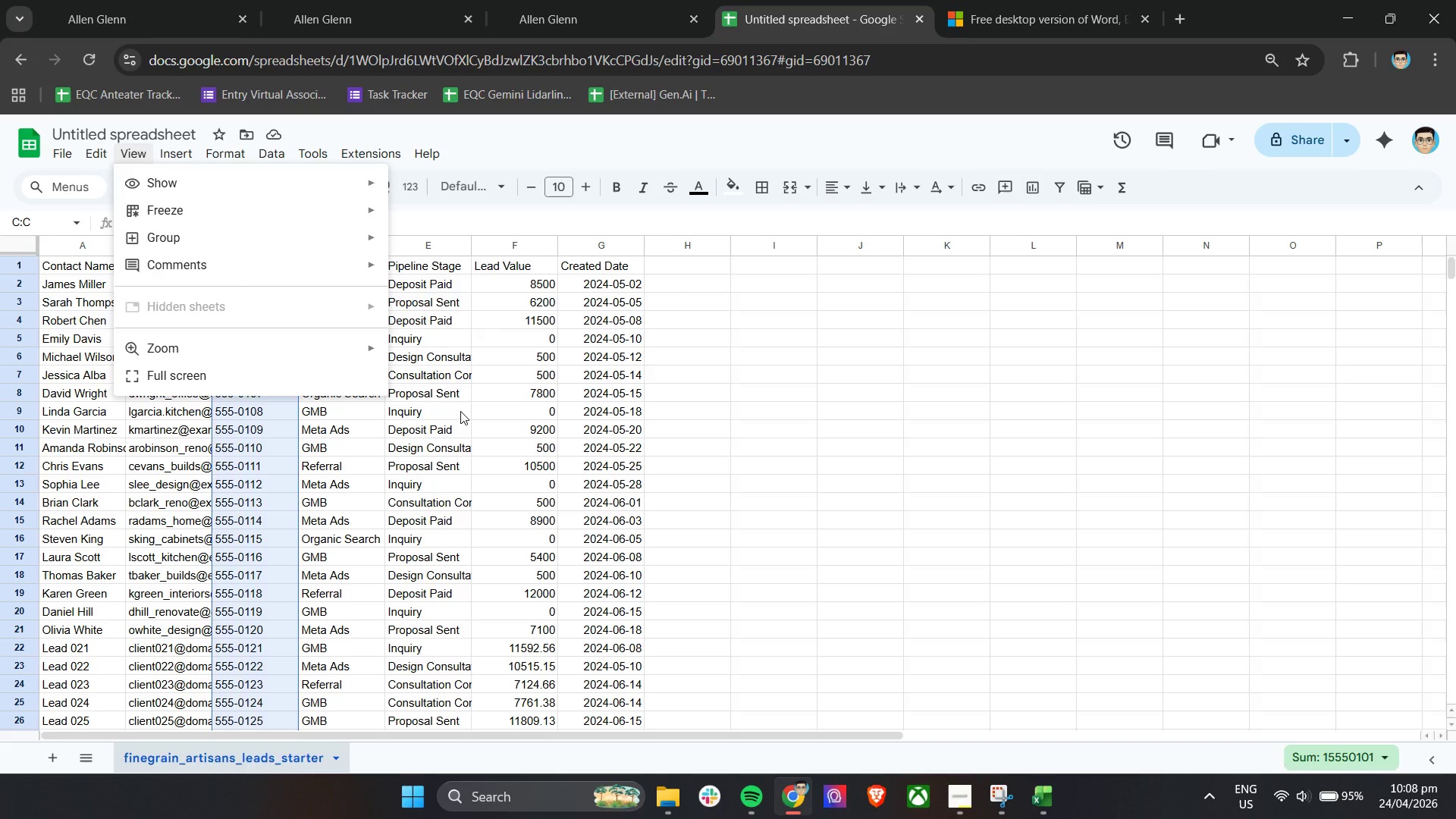 
wait(5.17)
 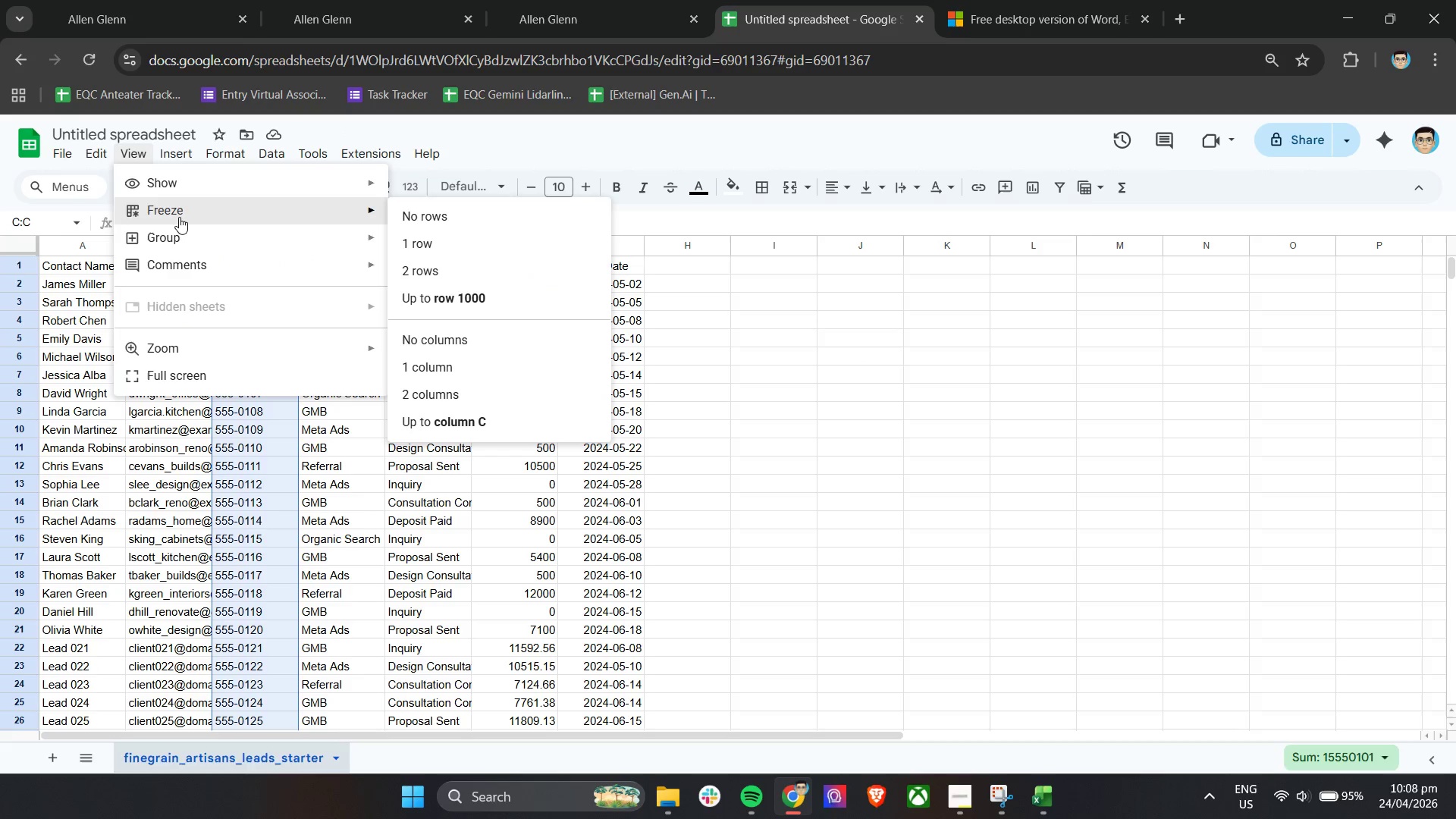 
mouse_move([304, 216])
 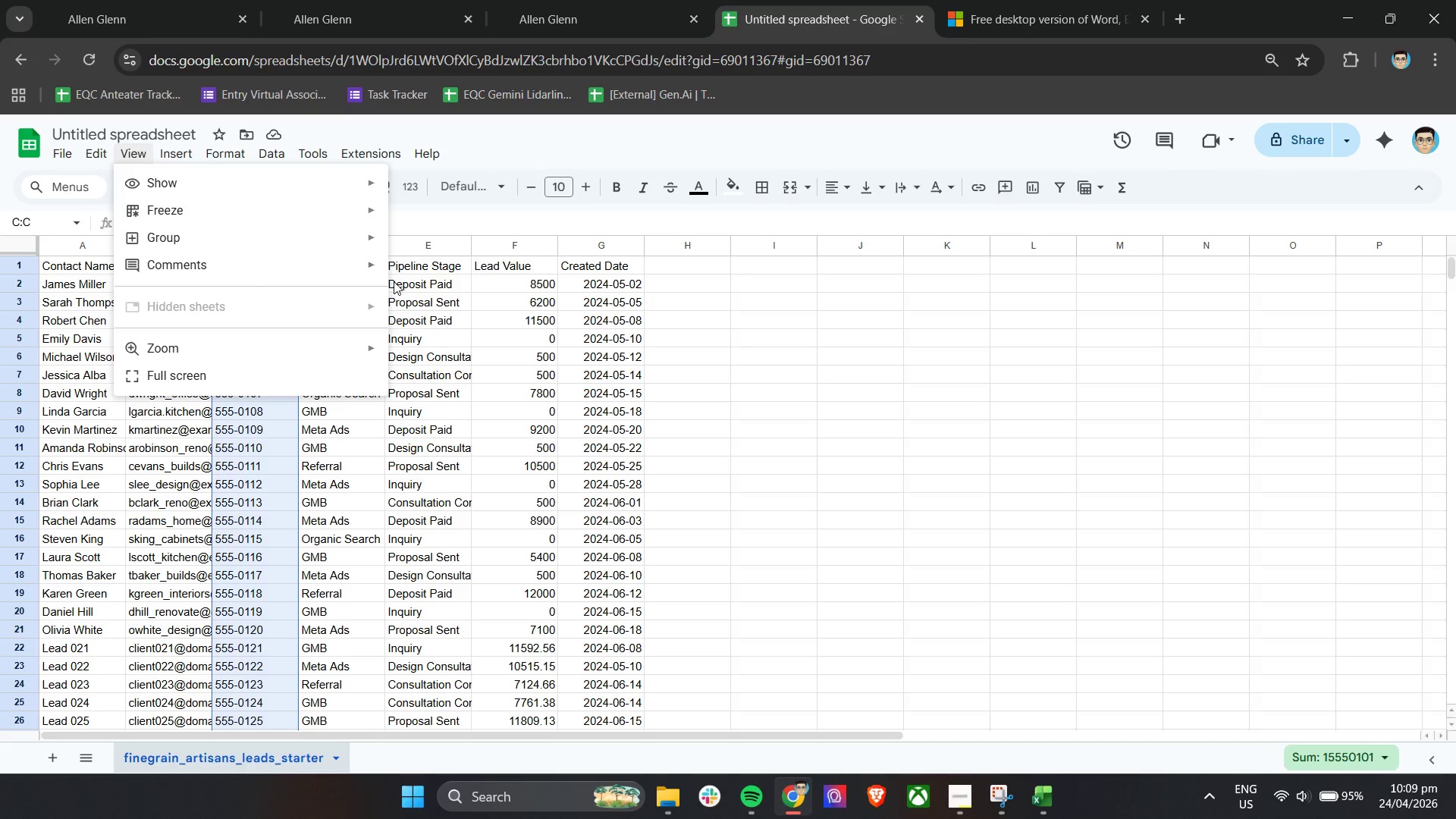 
mouse_move([350, 234])
 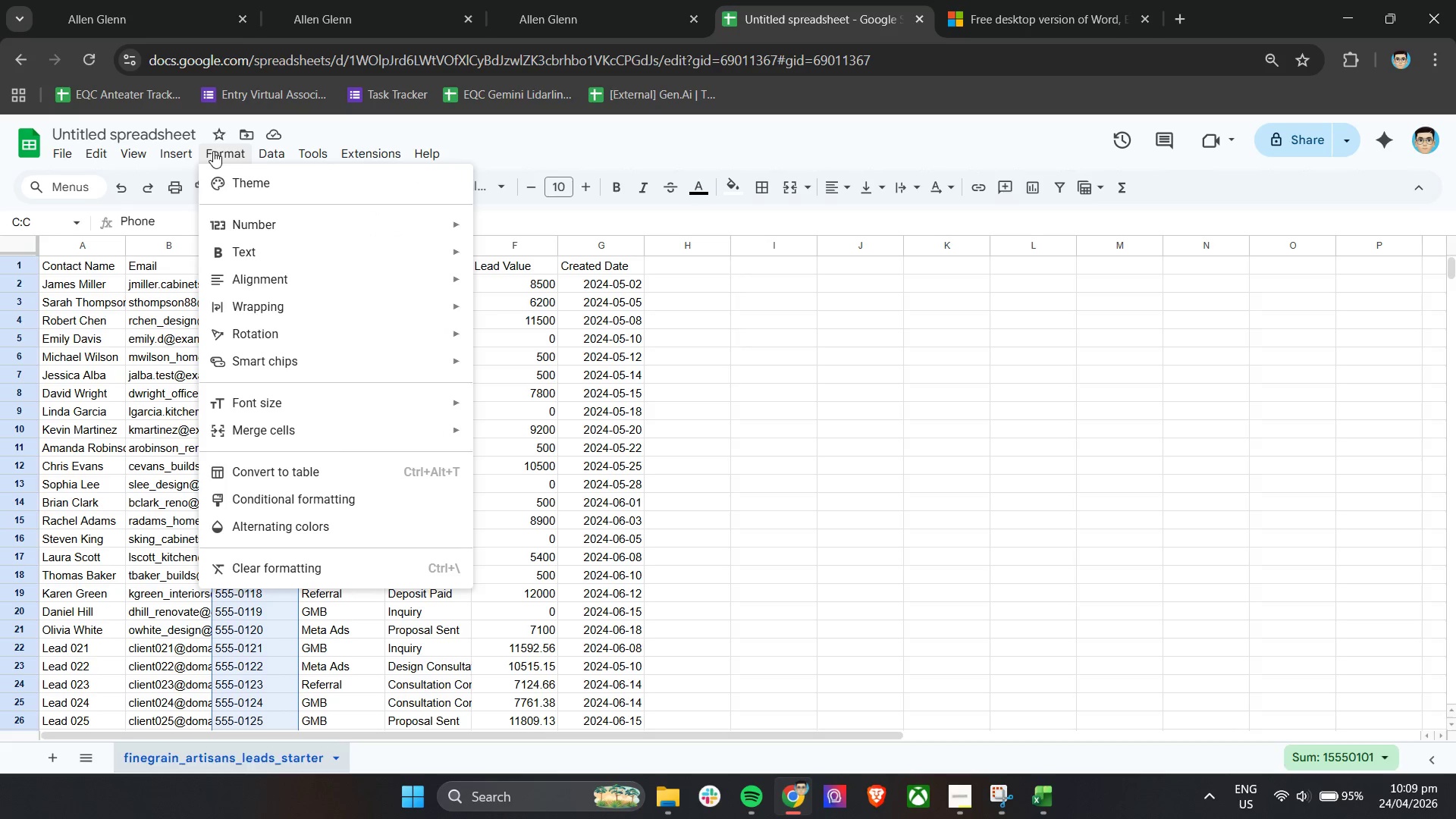 
wait(8.49)
 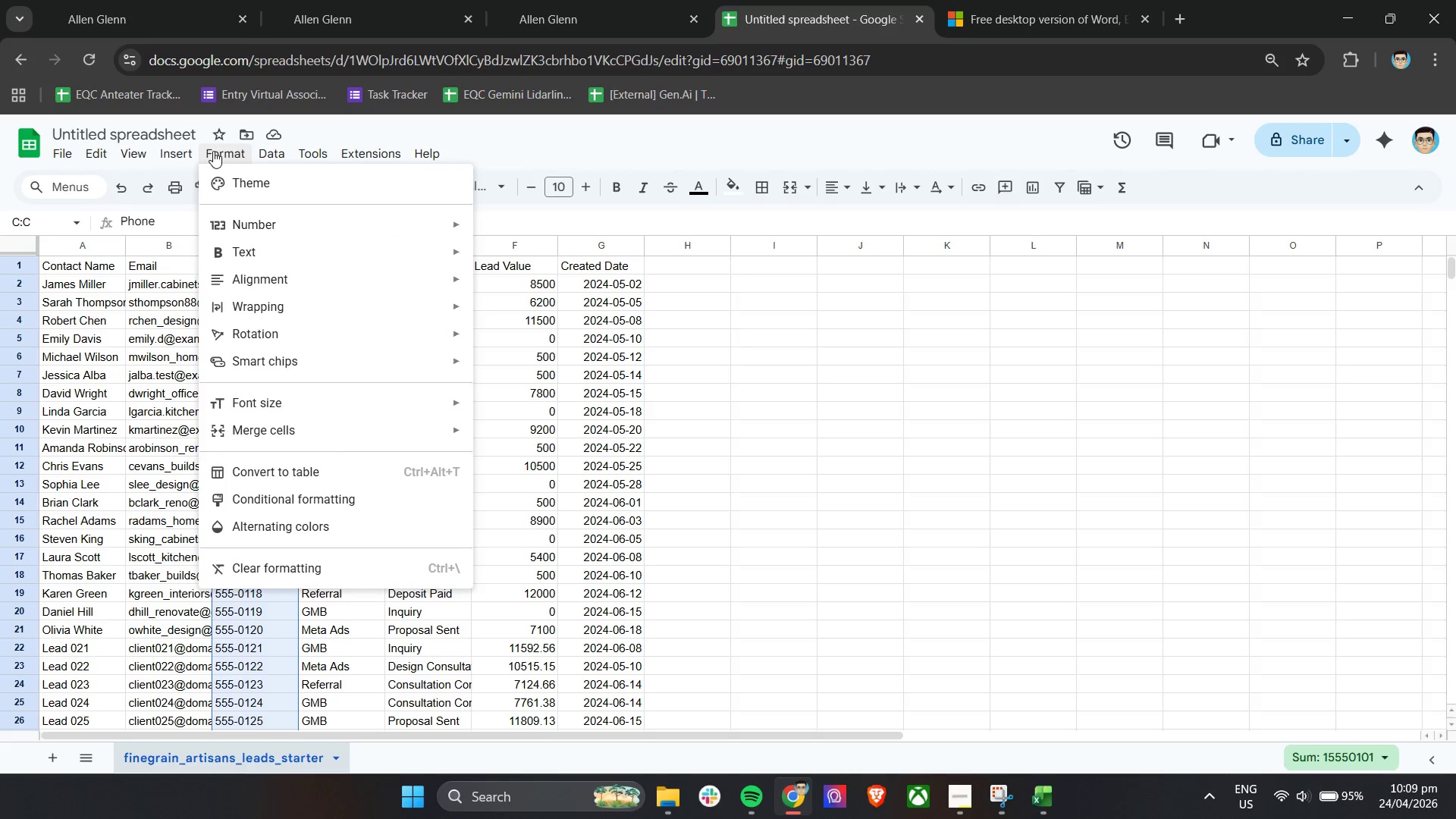 
left_click([395, 506])
 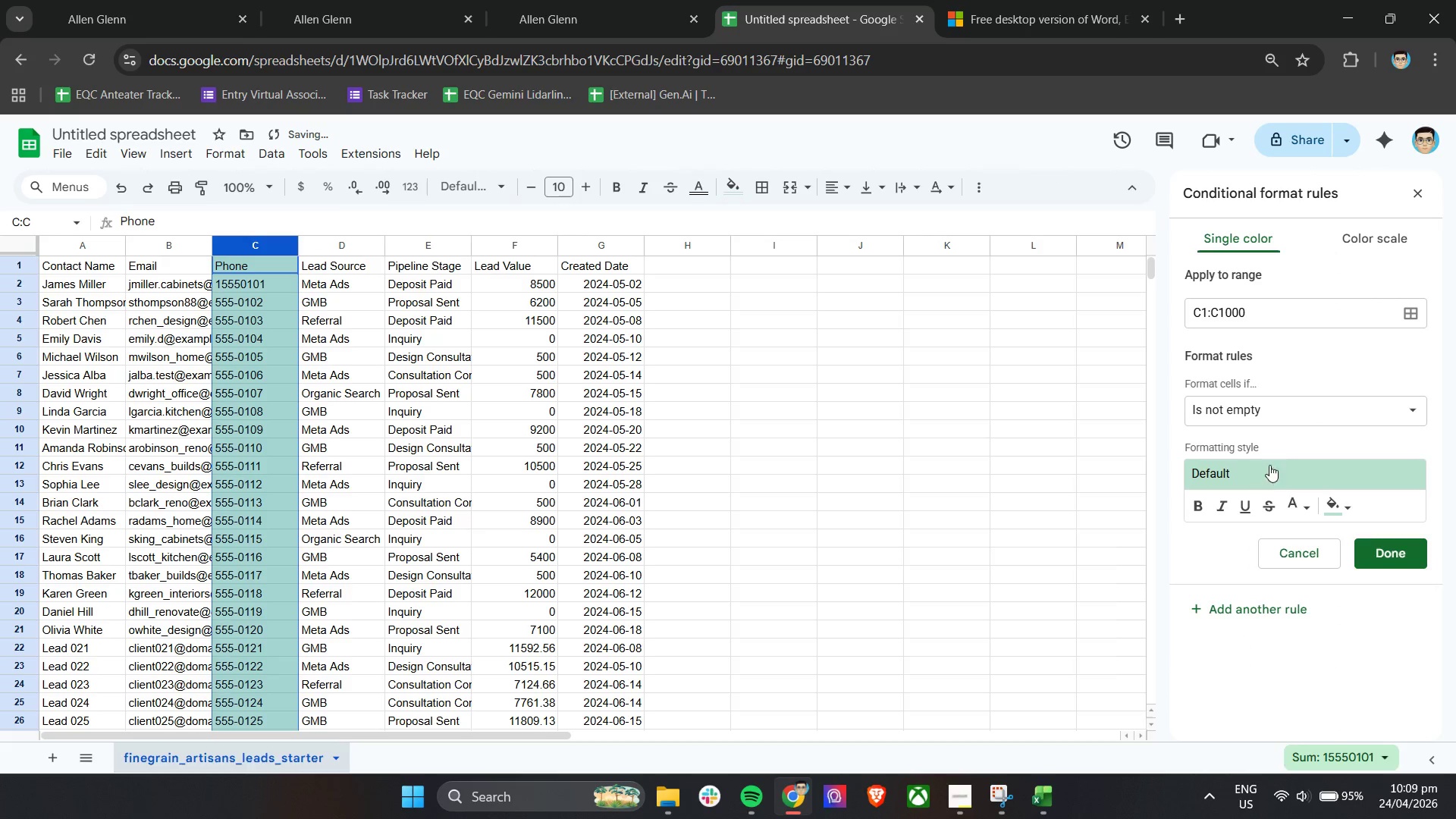 
double_click([1309, 419])
 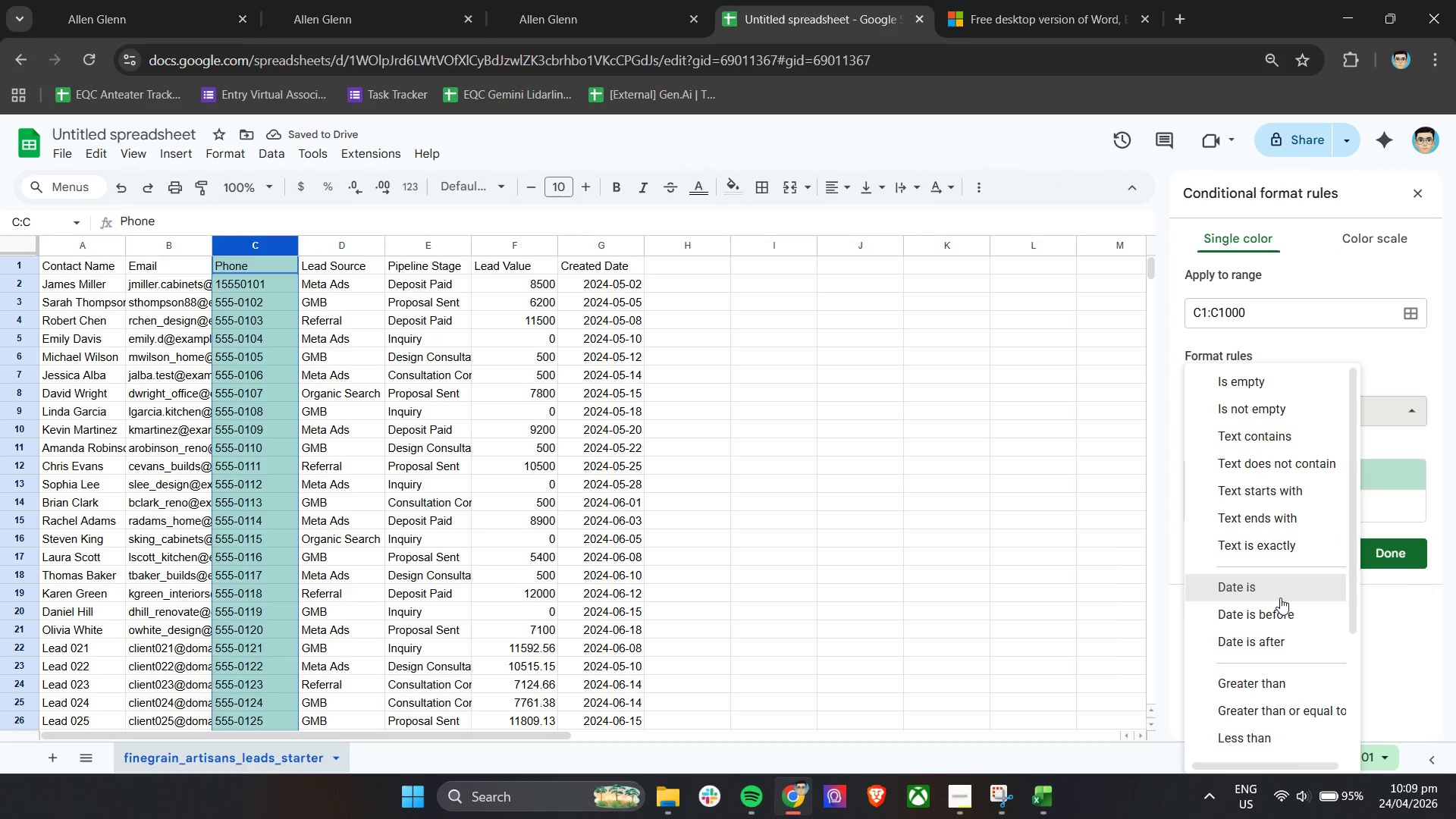 
scroll: coordinate [1295, 615], scroll_direction: down, amount: 5.0
 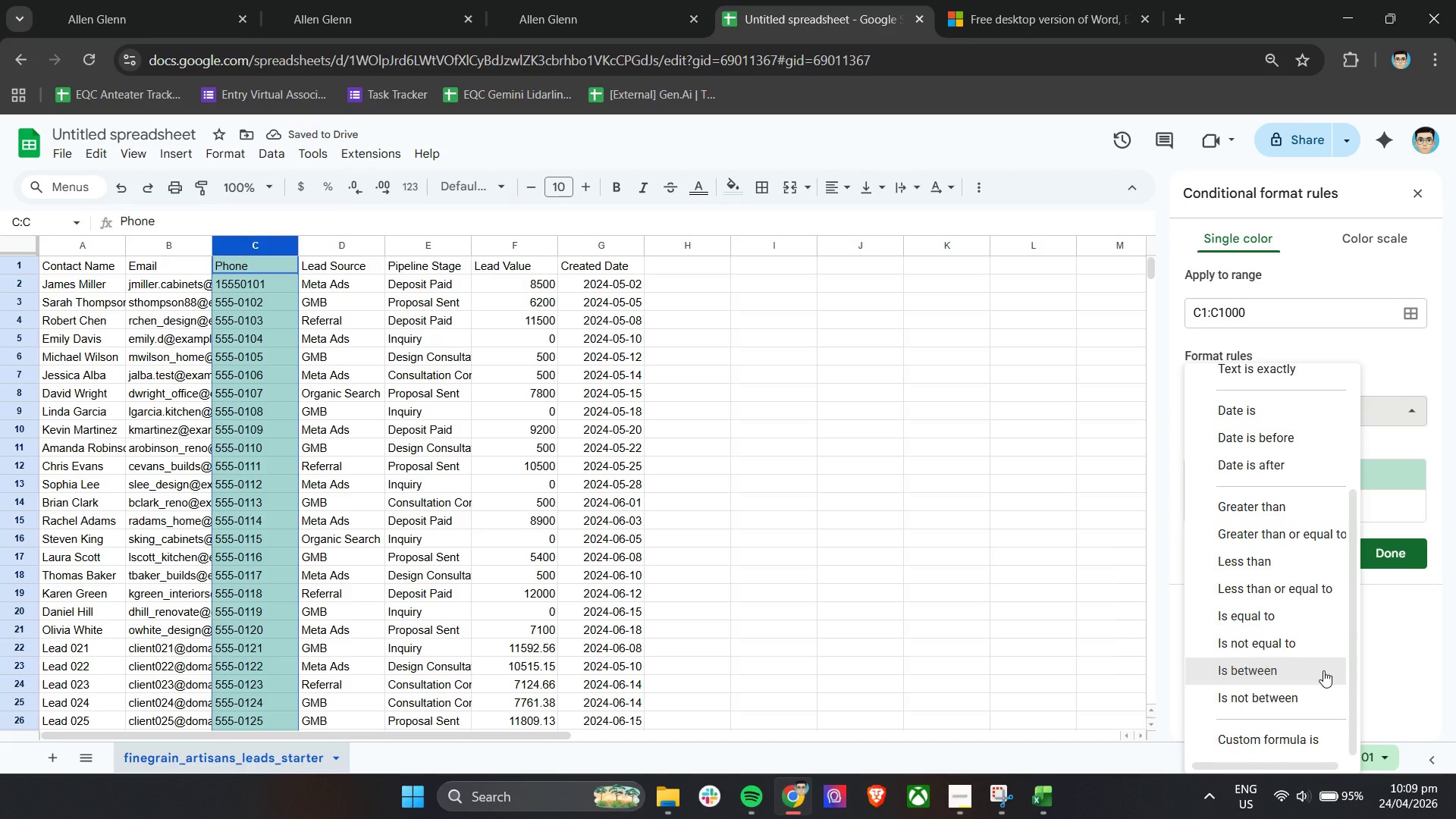 
scroll: coordinate [1308, 644], scroll_direction: up, amount: 8.0
 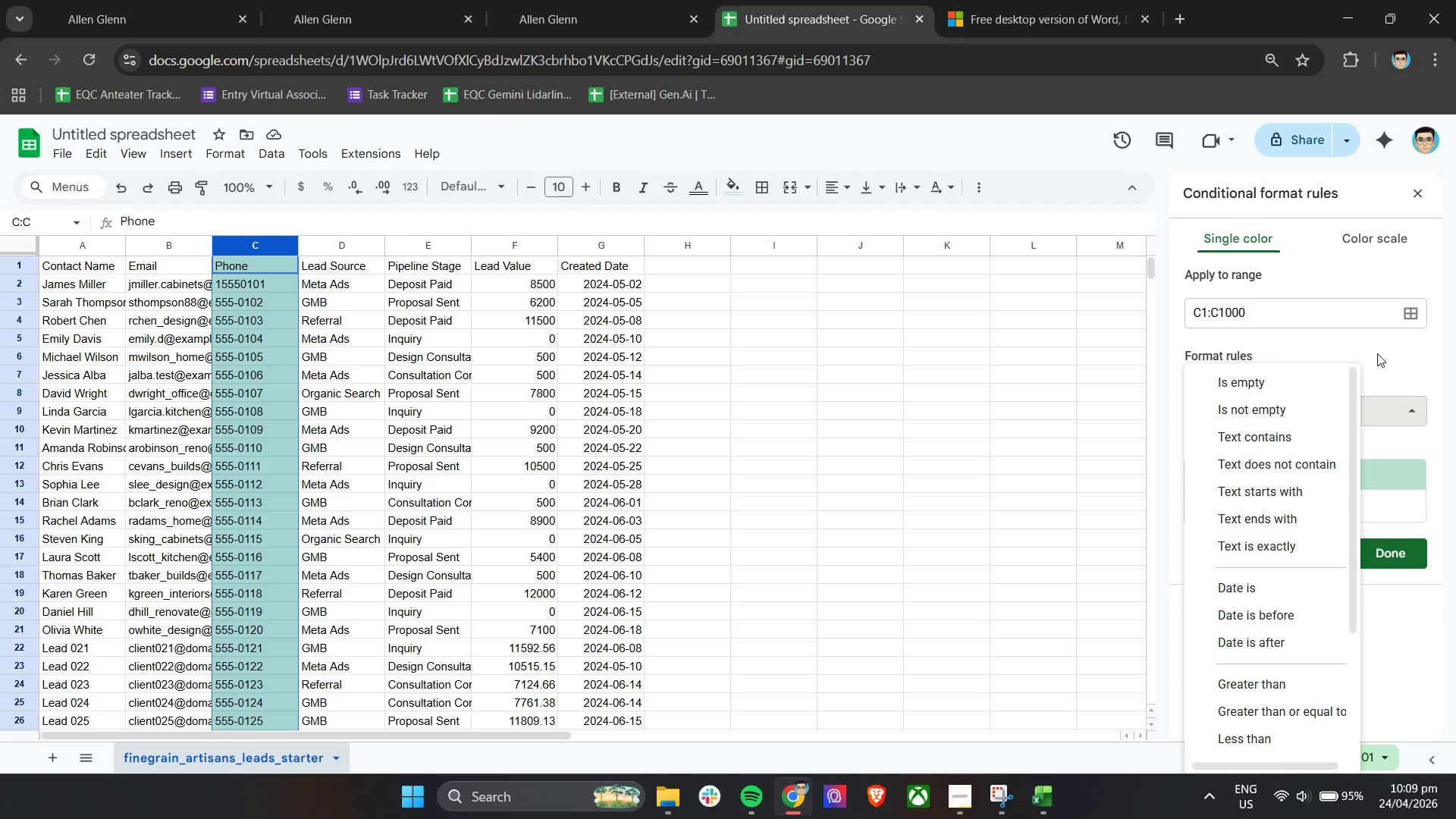 
left_click([1377, 352])
 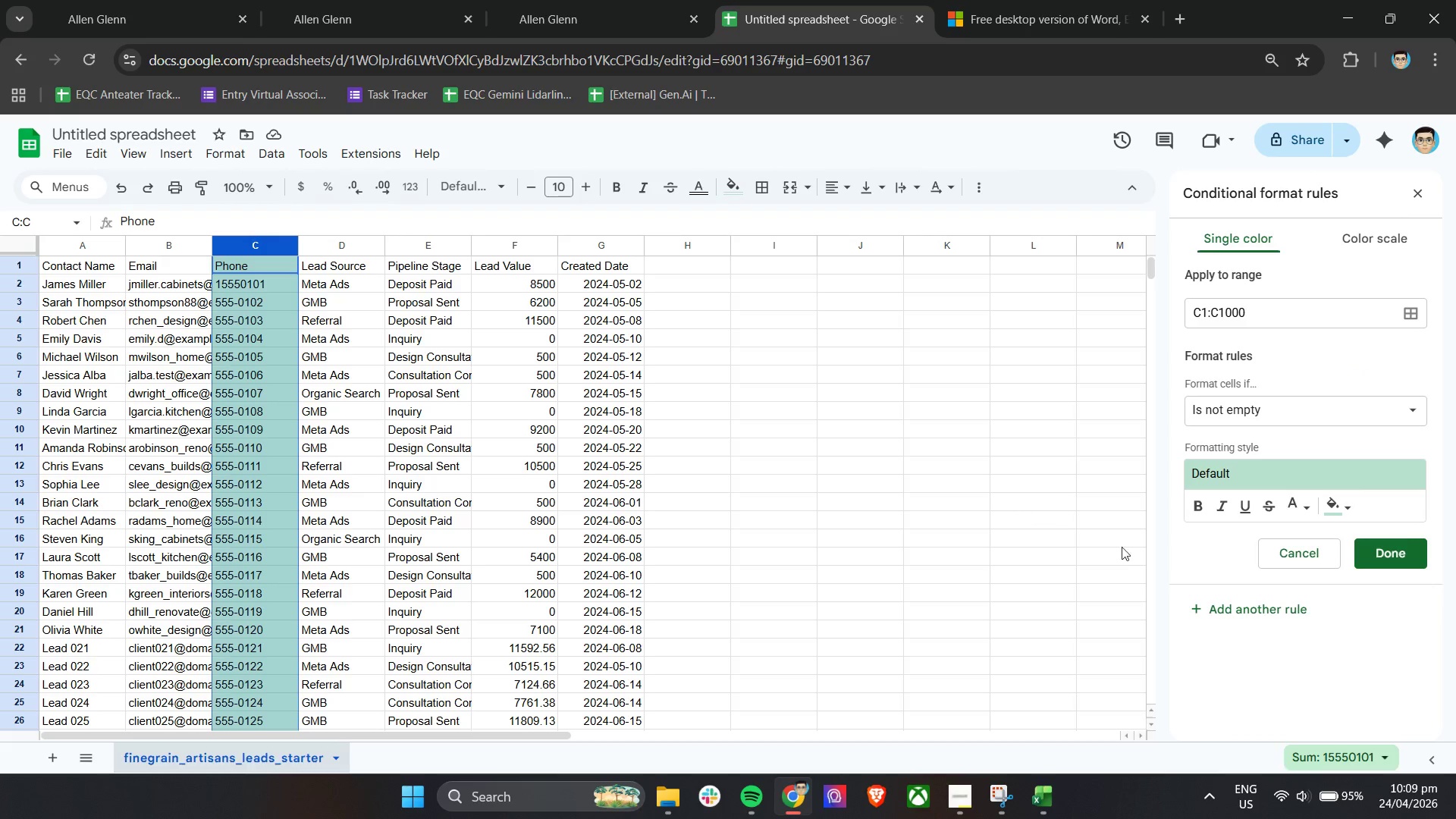 
left_click([1296, 556])
 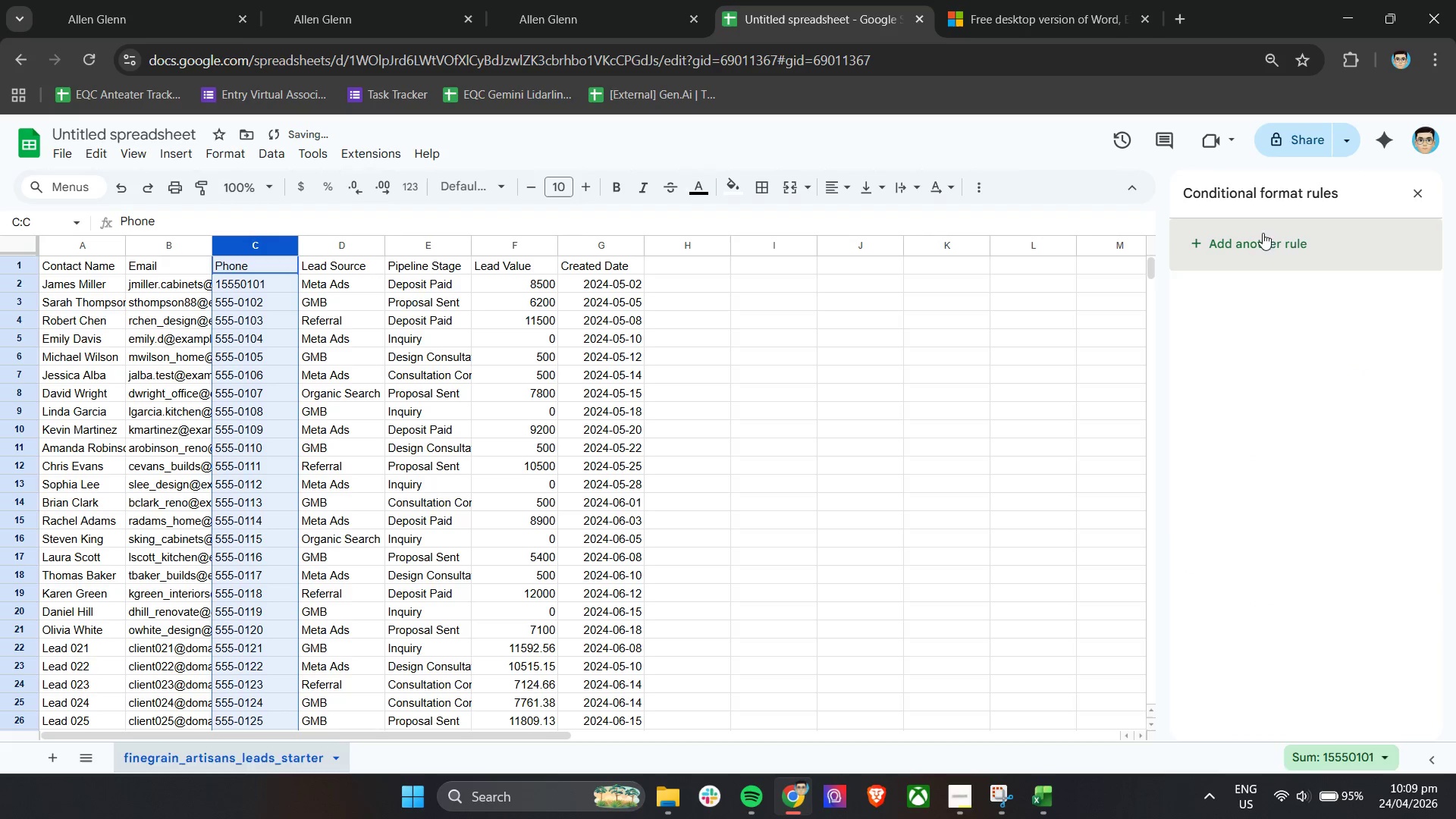 
left_click([1420, 193])
 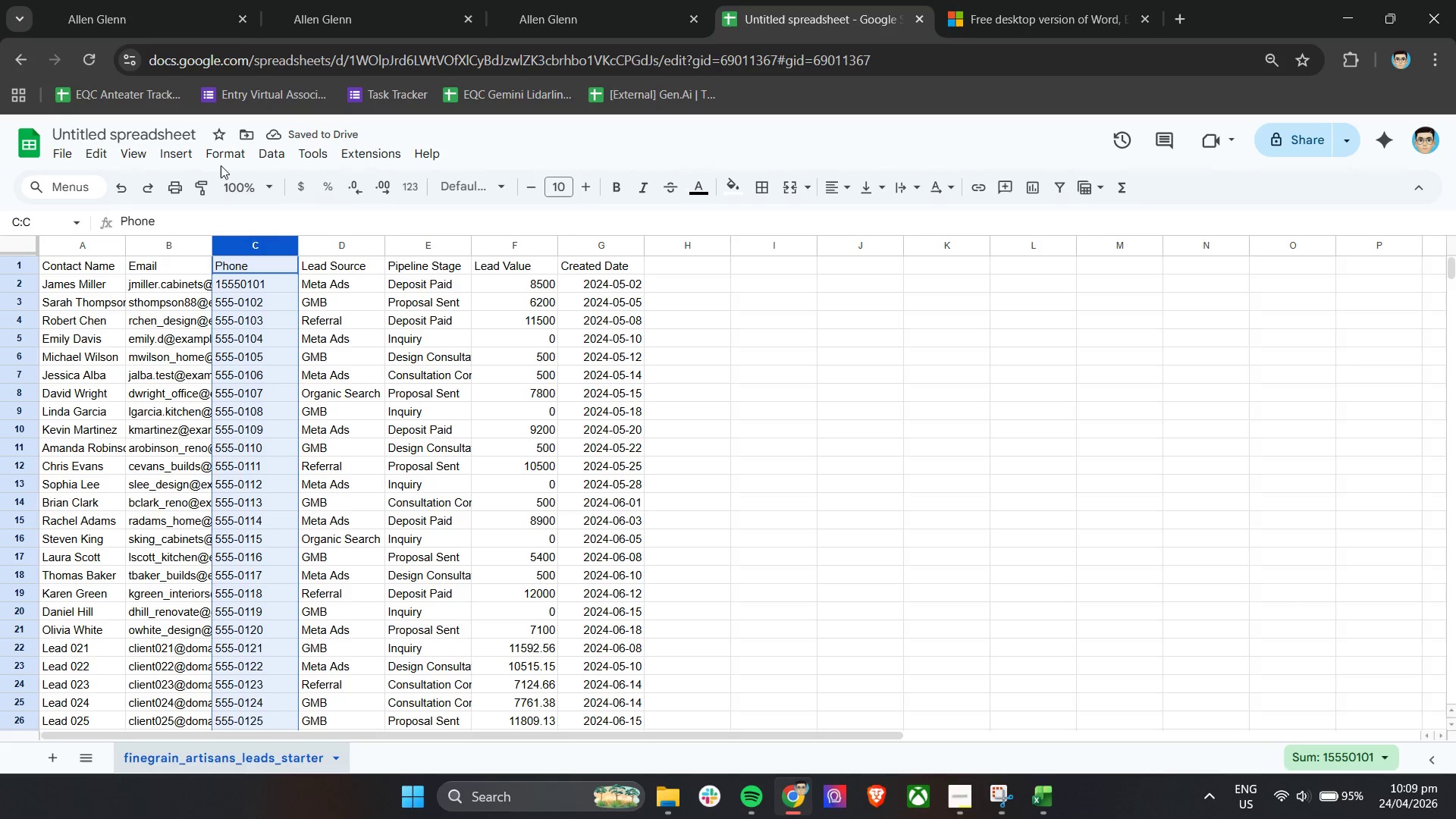 
double_click([221, 160])
 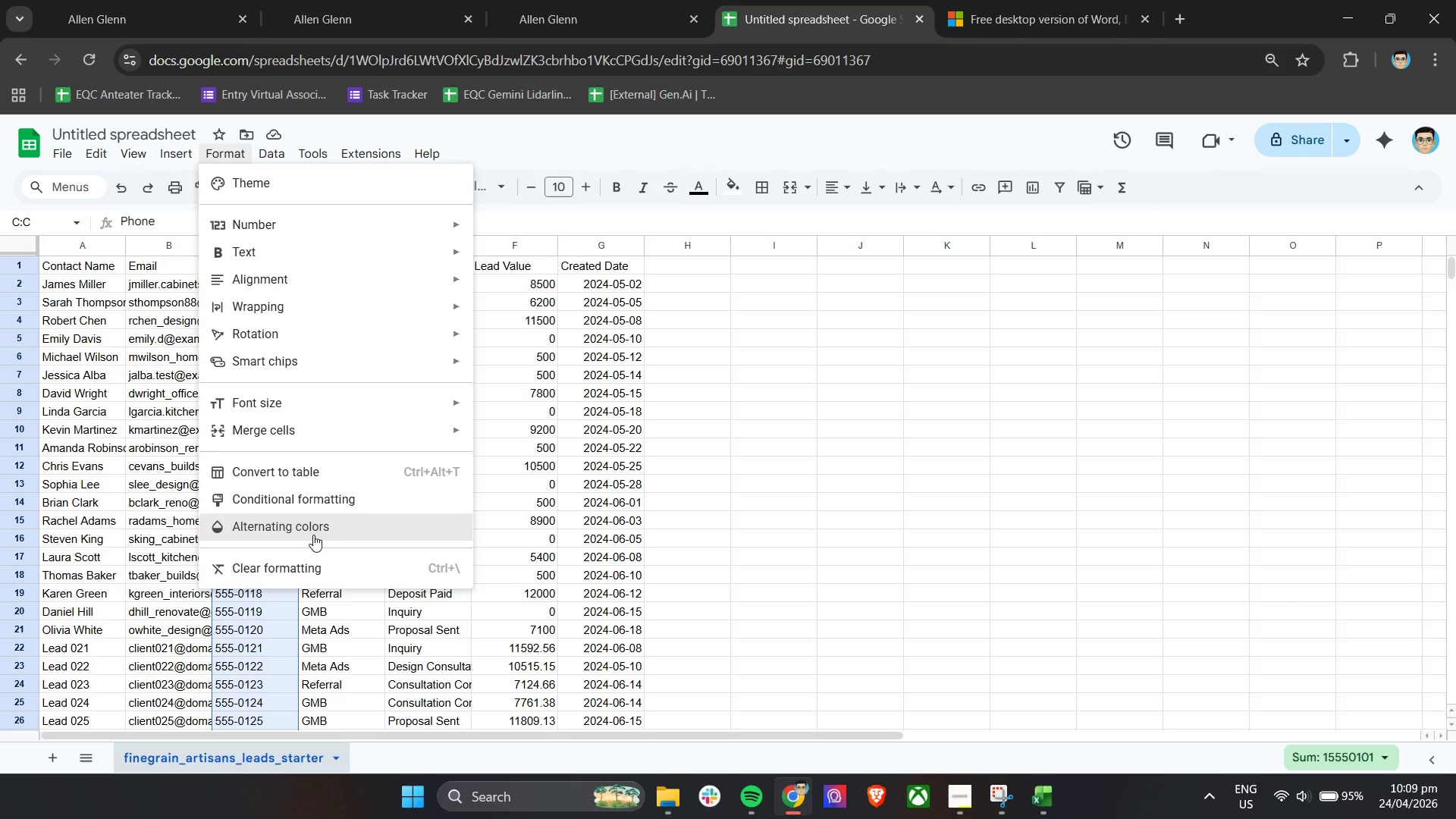 
left_click([319, 570])
 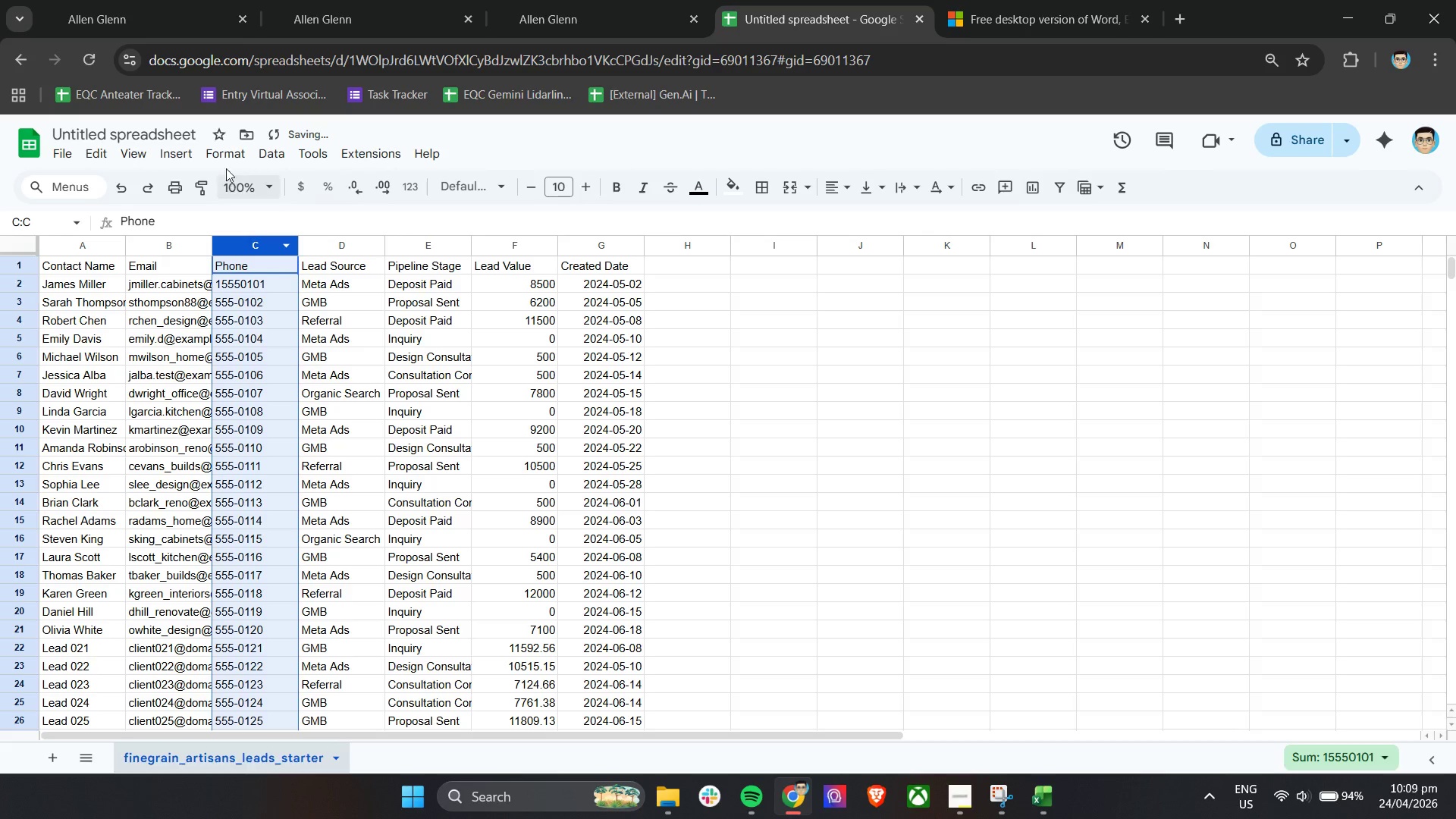 
left_click([228, 158])
 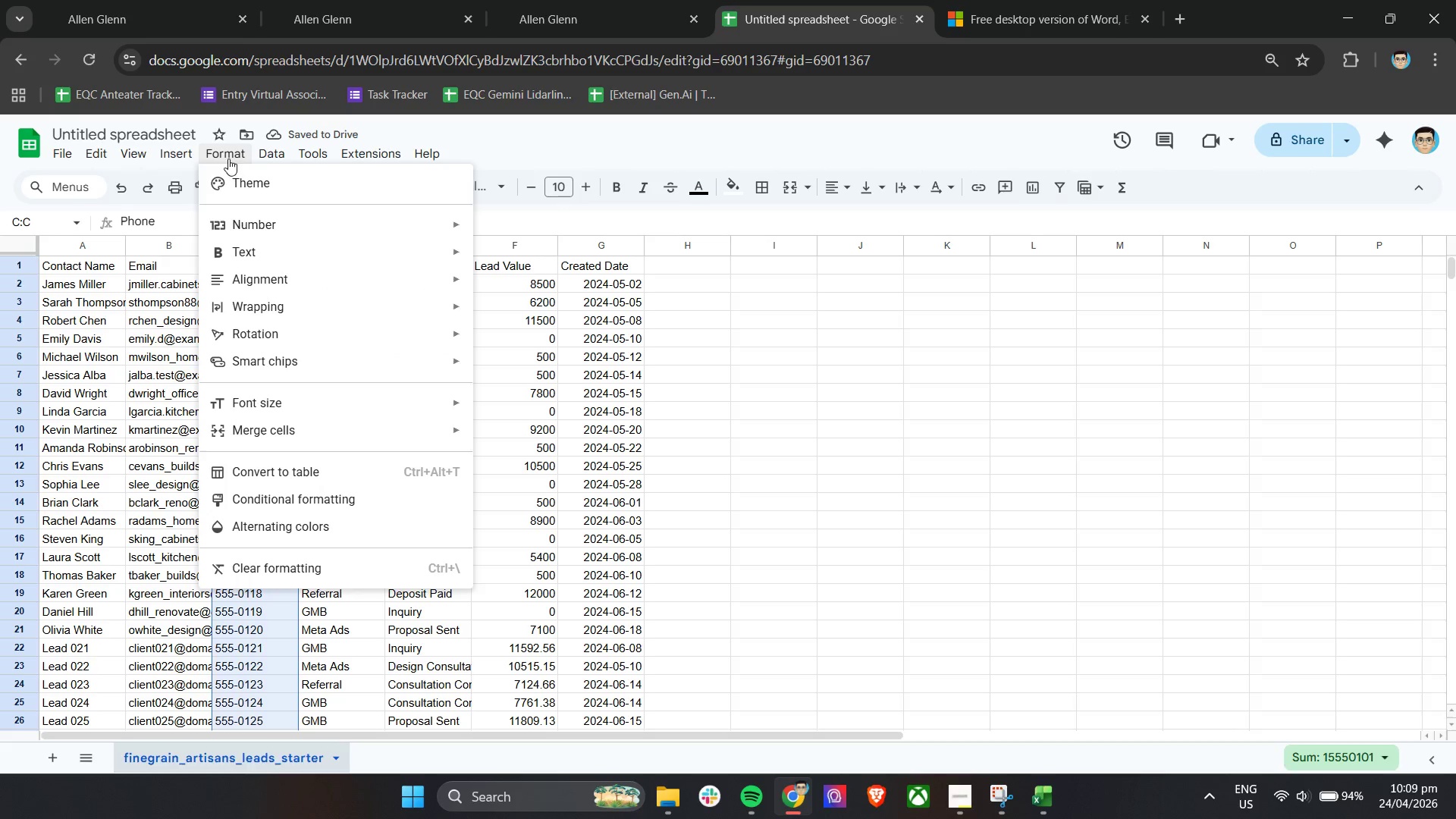 
mouse_move([271, 166])
 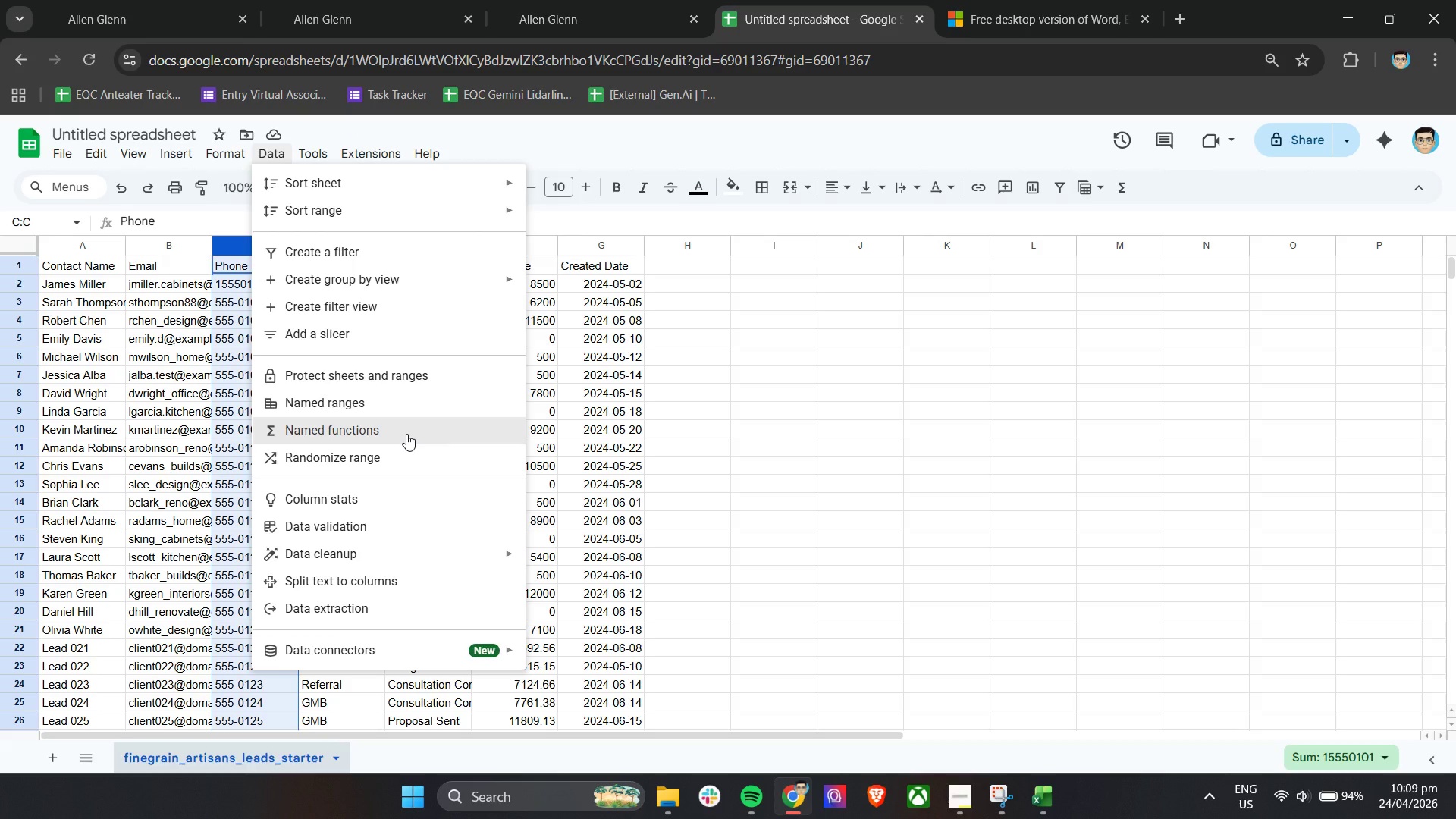 
left_click([406, 434])
 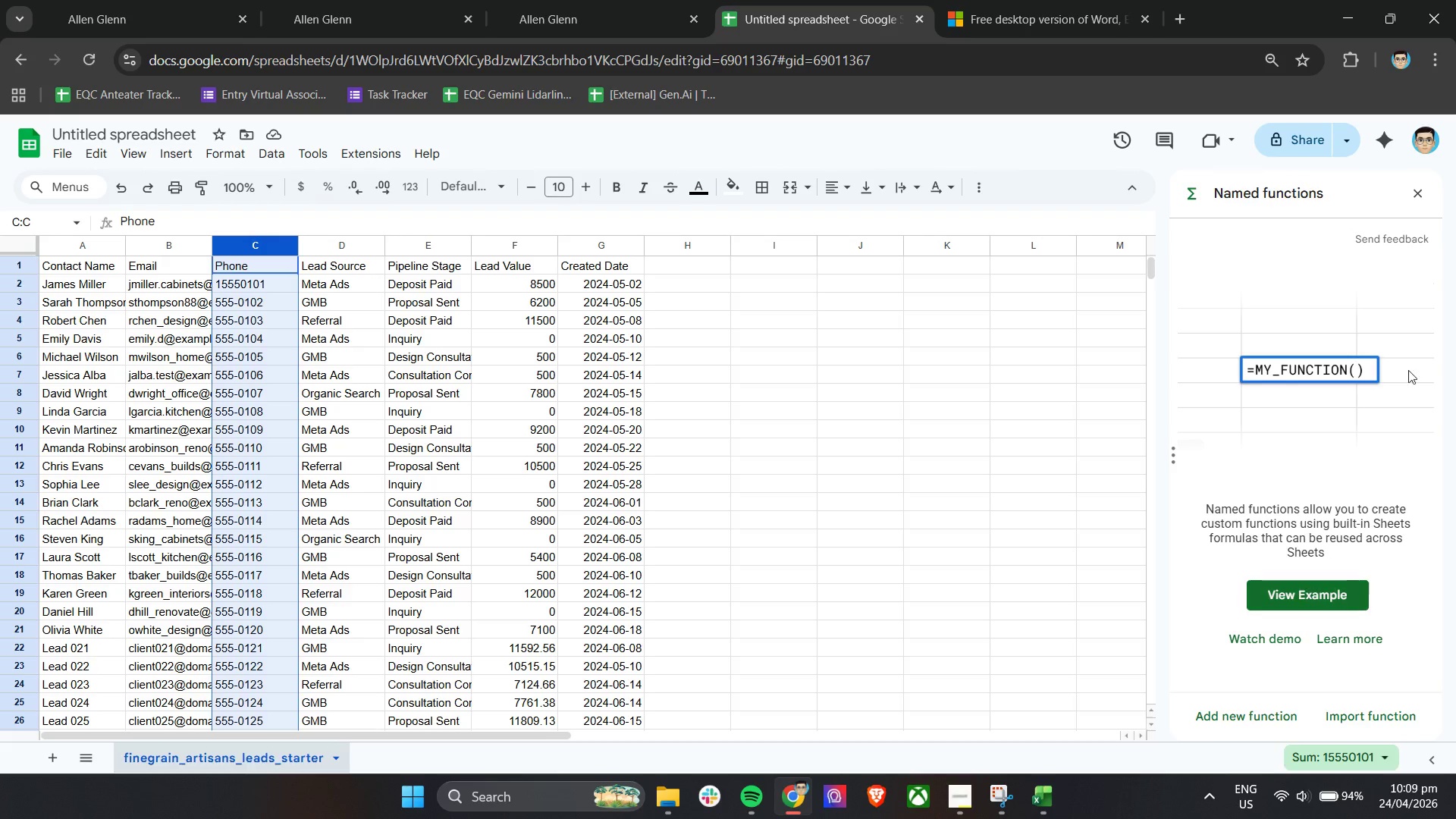 
left_click([1421, 190])
 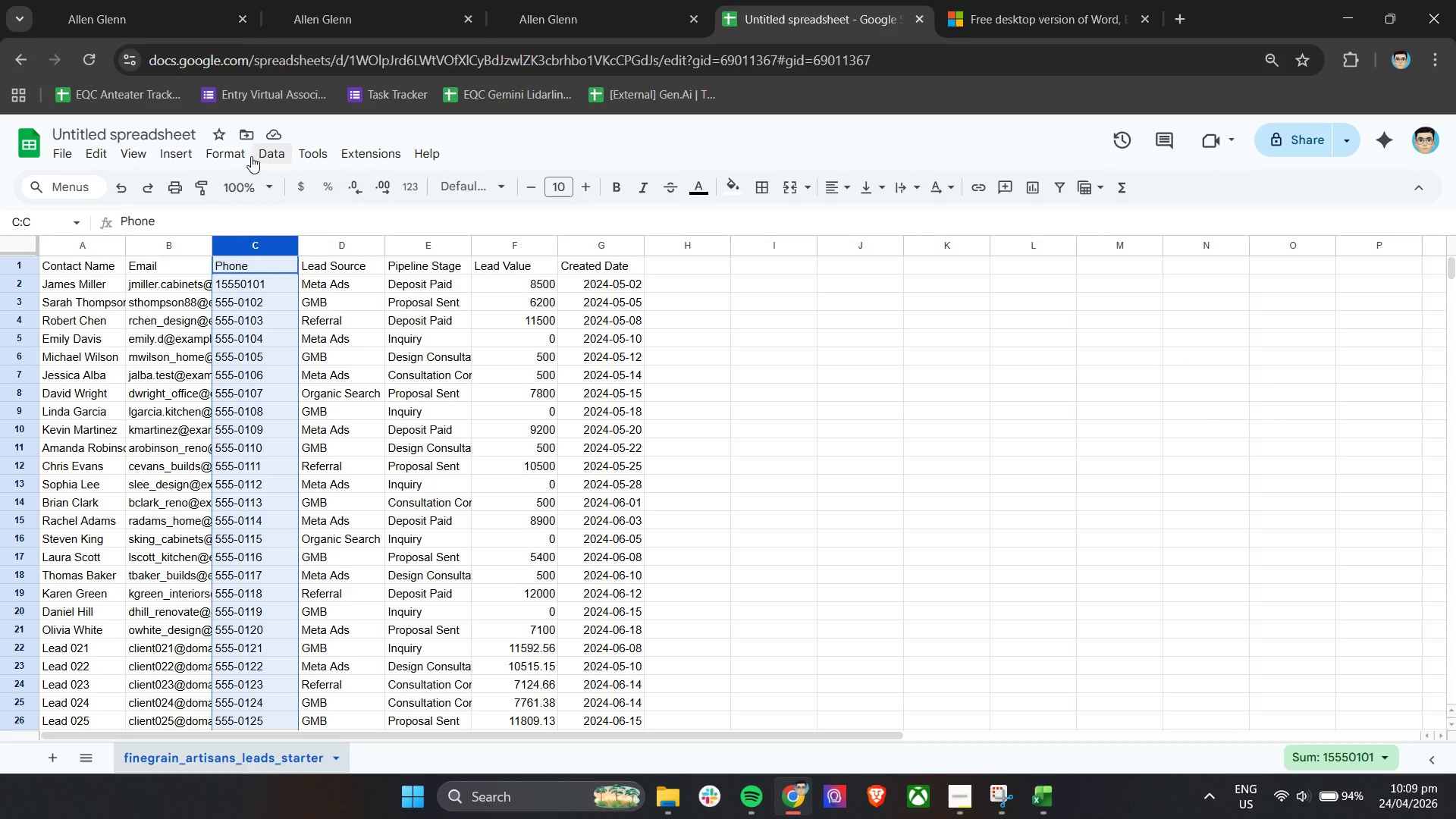 
left_click([240, 155])
 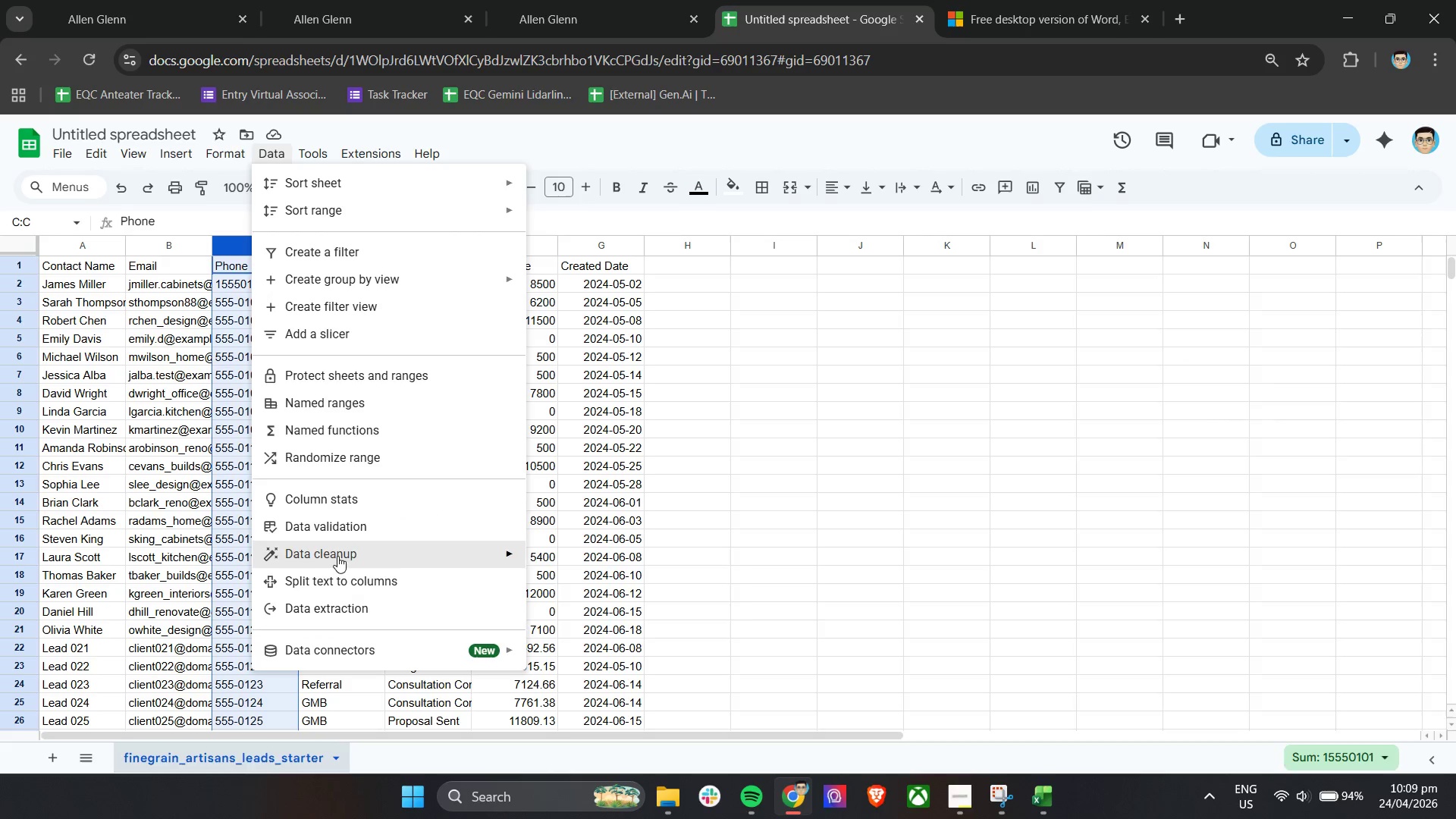 
wait(11.72)
 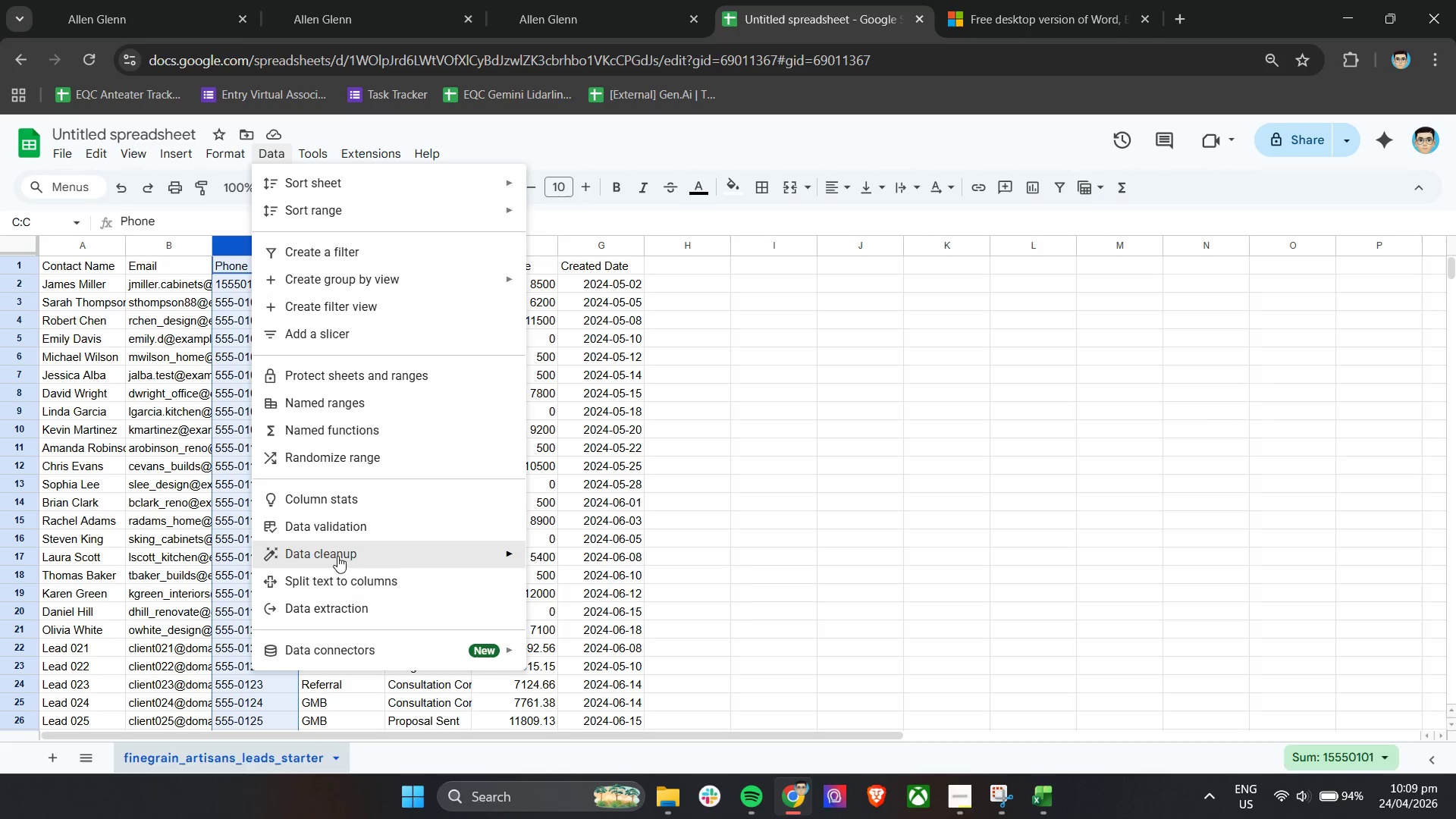 
left_click([365, 535])
 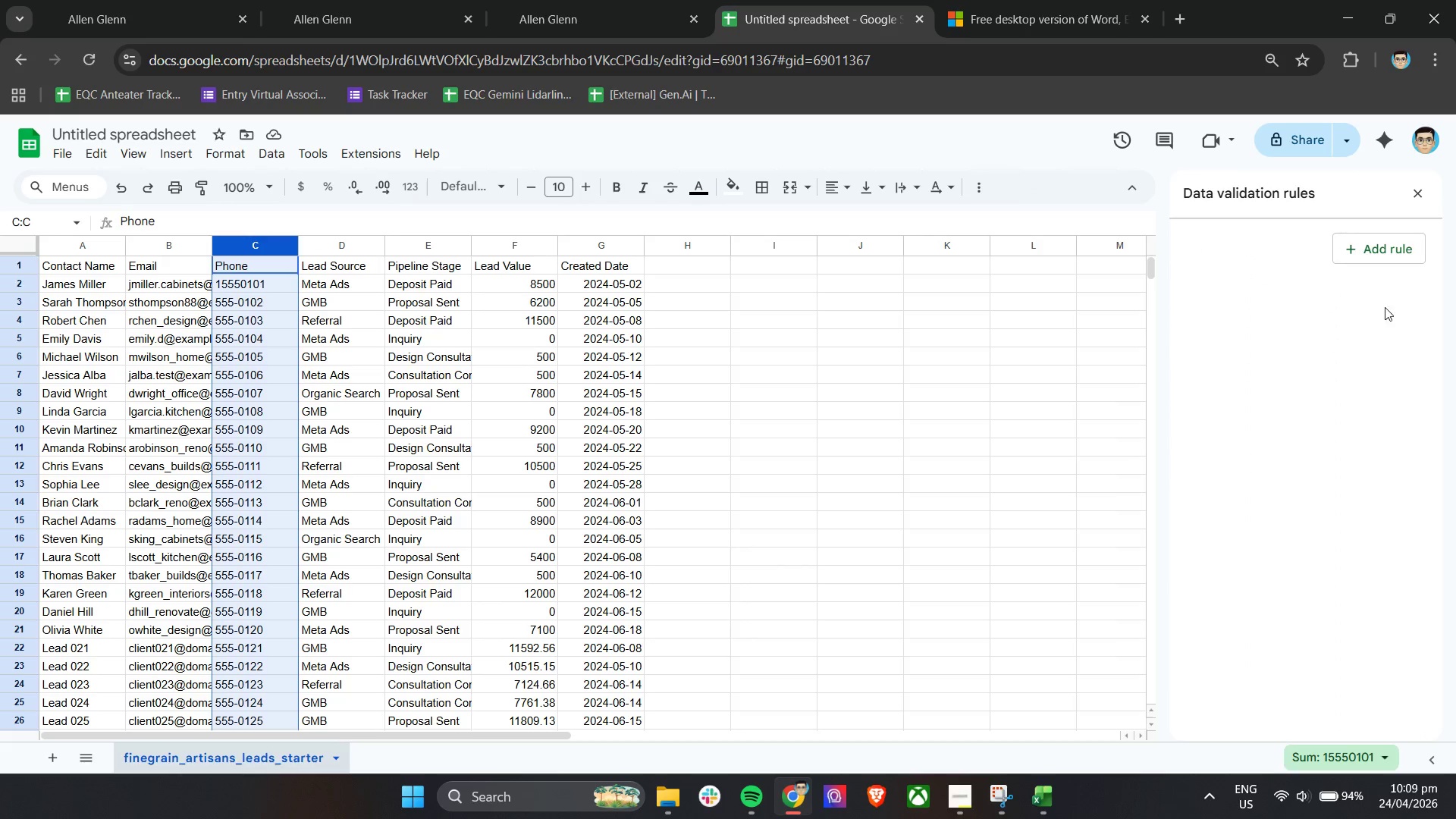 
left_click([1400, 256])
 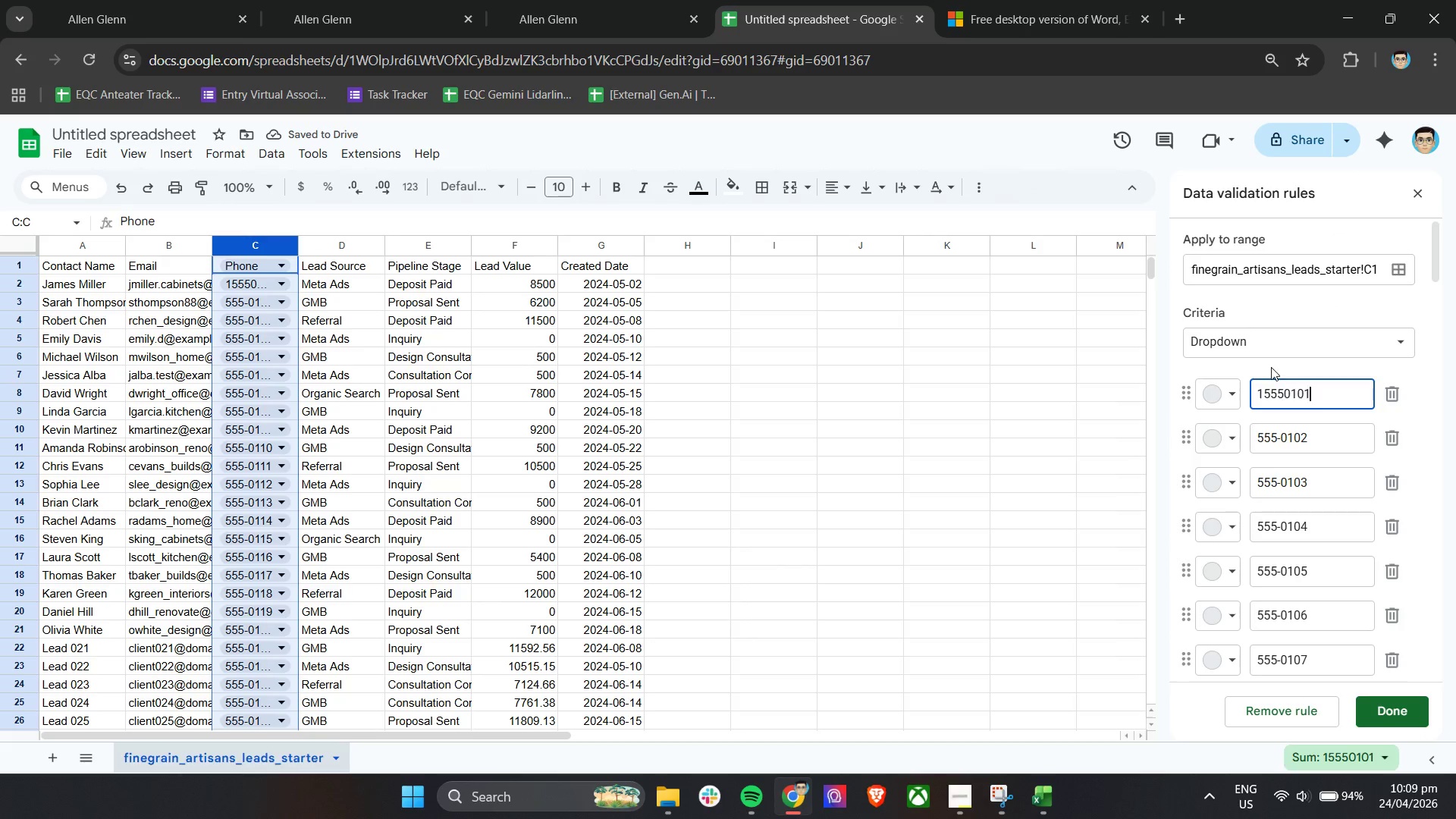 
wait(5.28)
 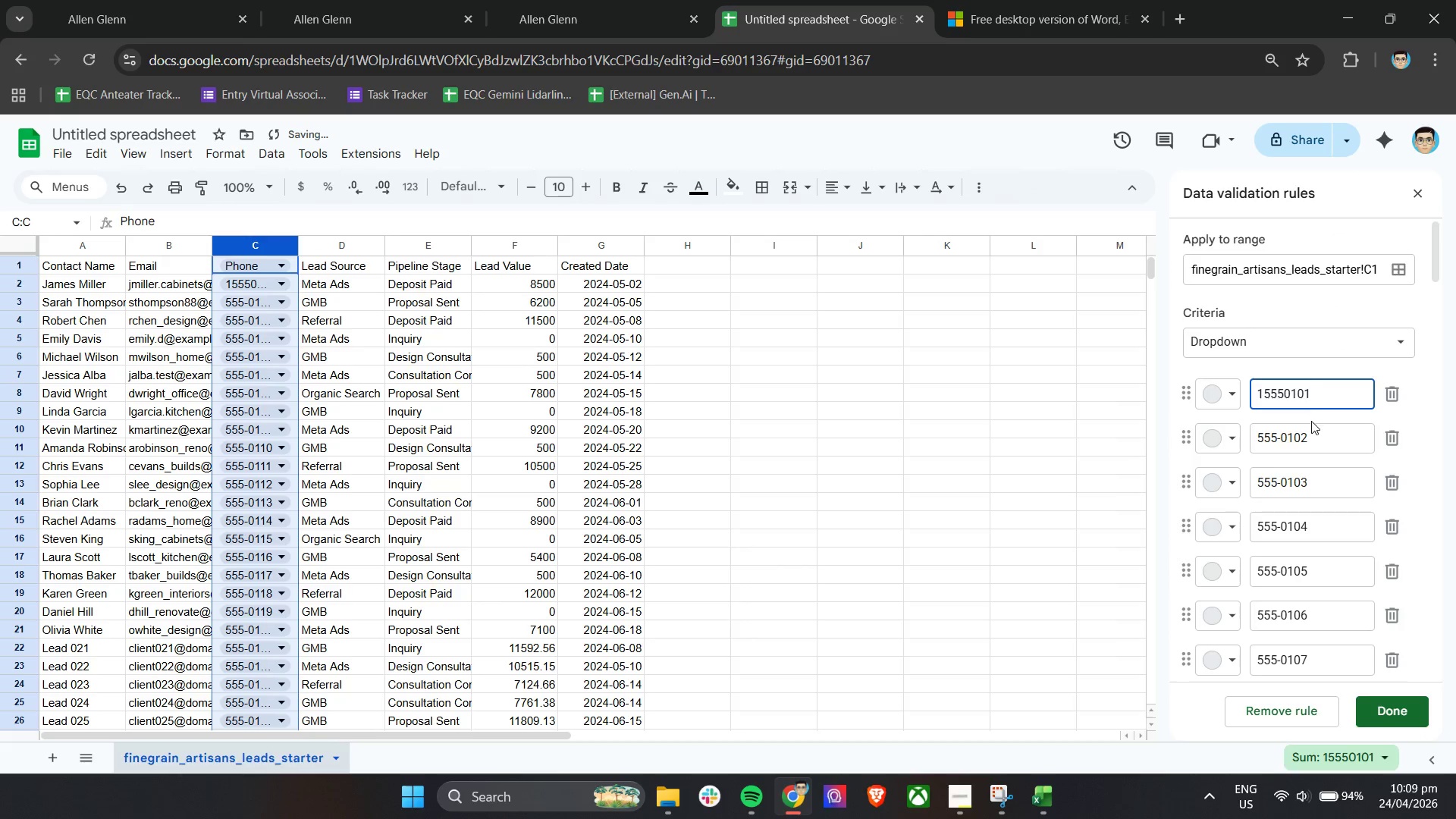 
hold_key(key=ShiftLeft, duration=0.69)
scroll: coordinate [1350, 259], scroll_direction: down, amount: 3.0
 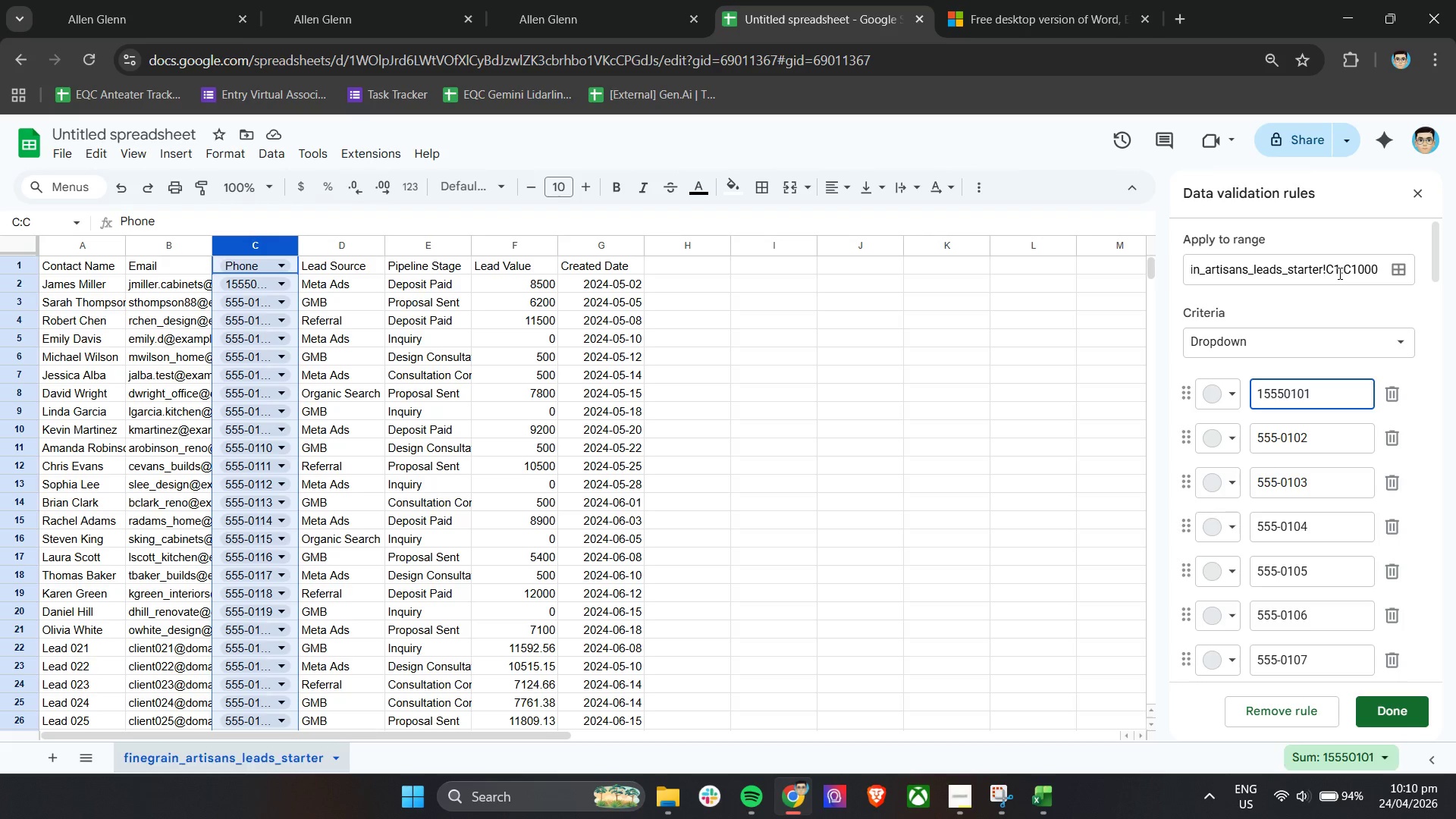 
left_click([1338, 272])
 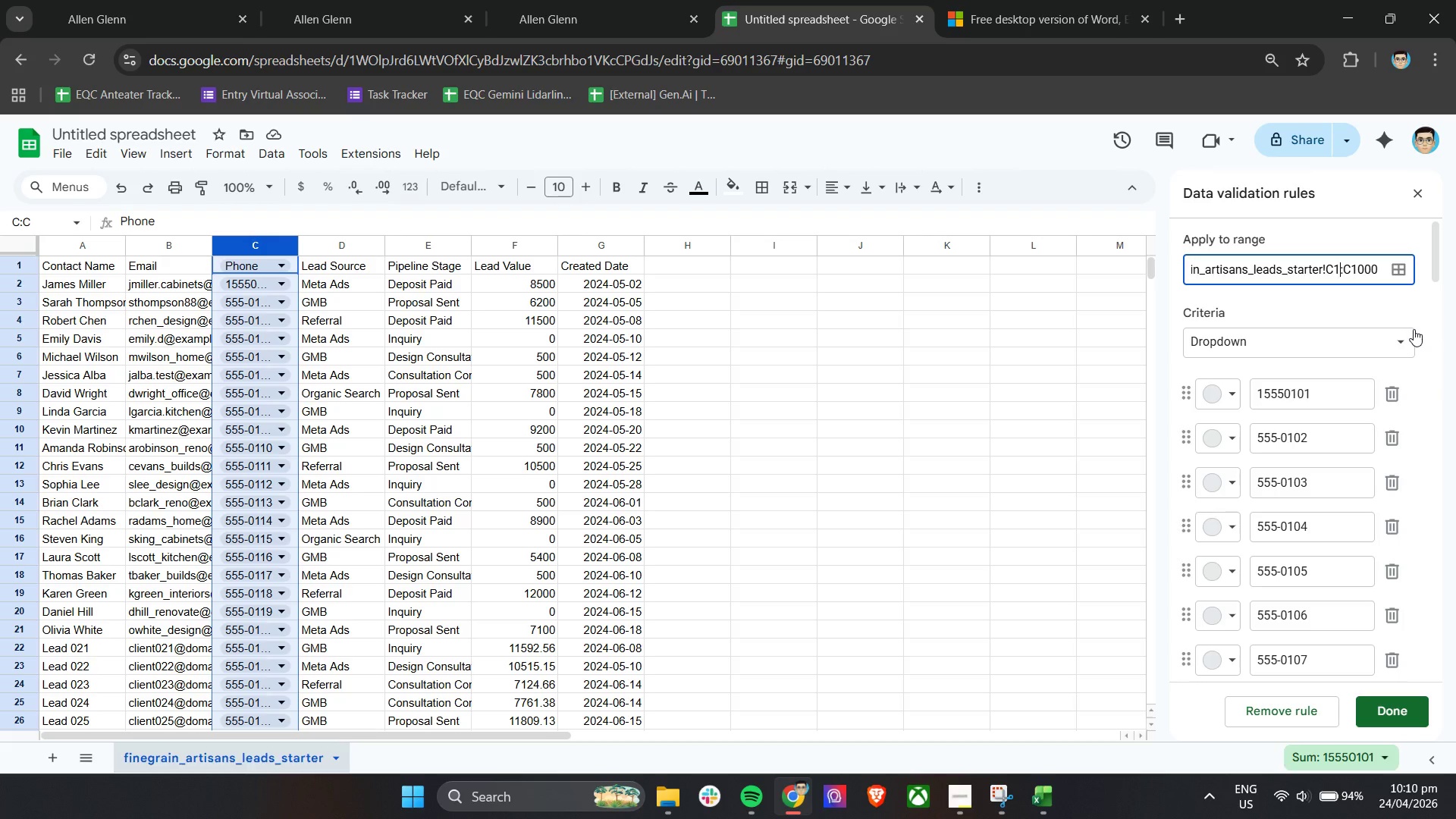 
key(Backspace)
 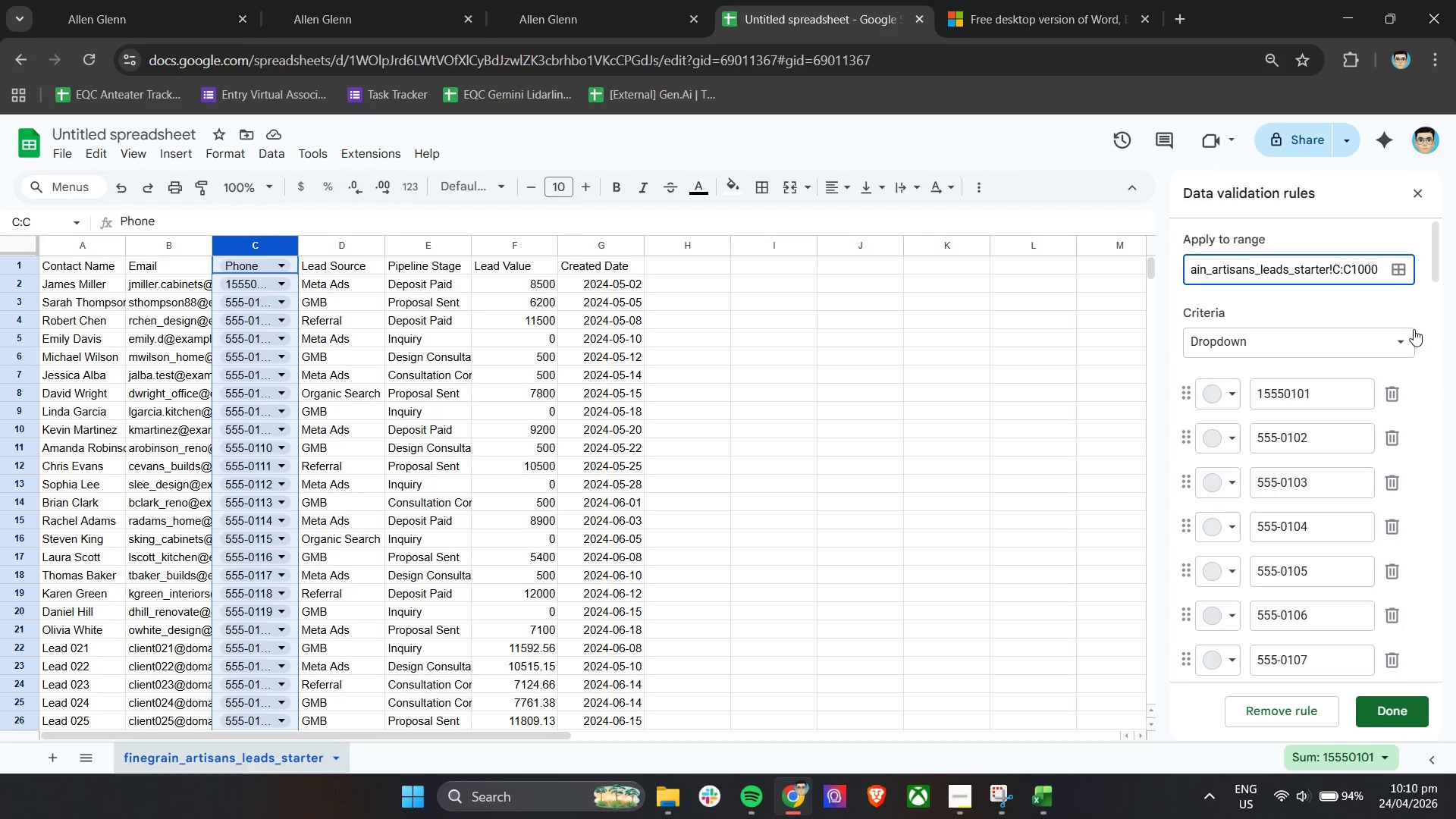 
key(2)
 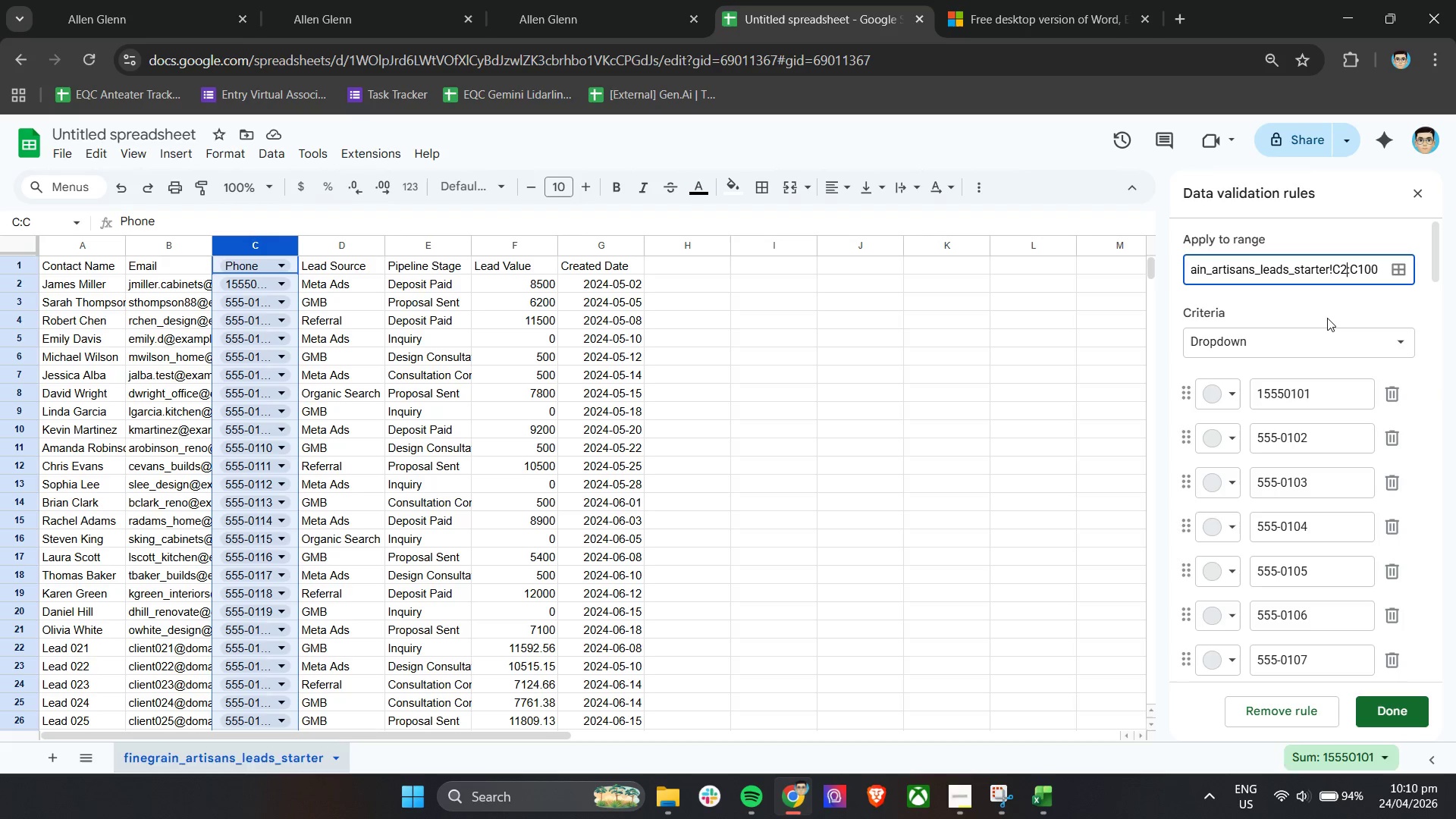 
left_click([1324, 300])
 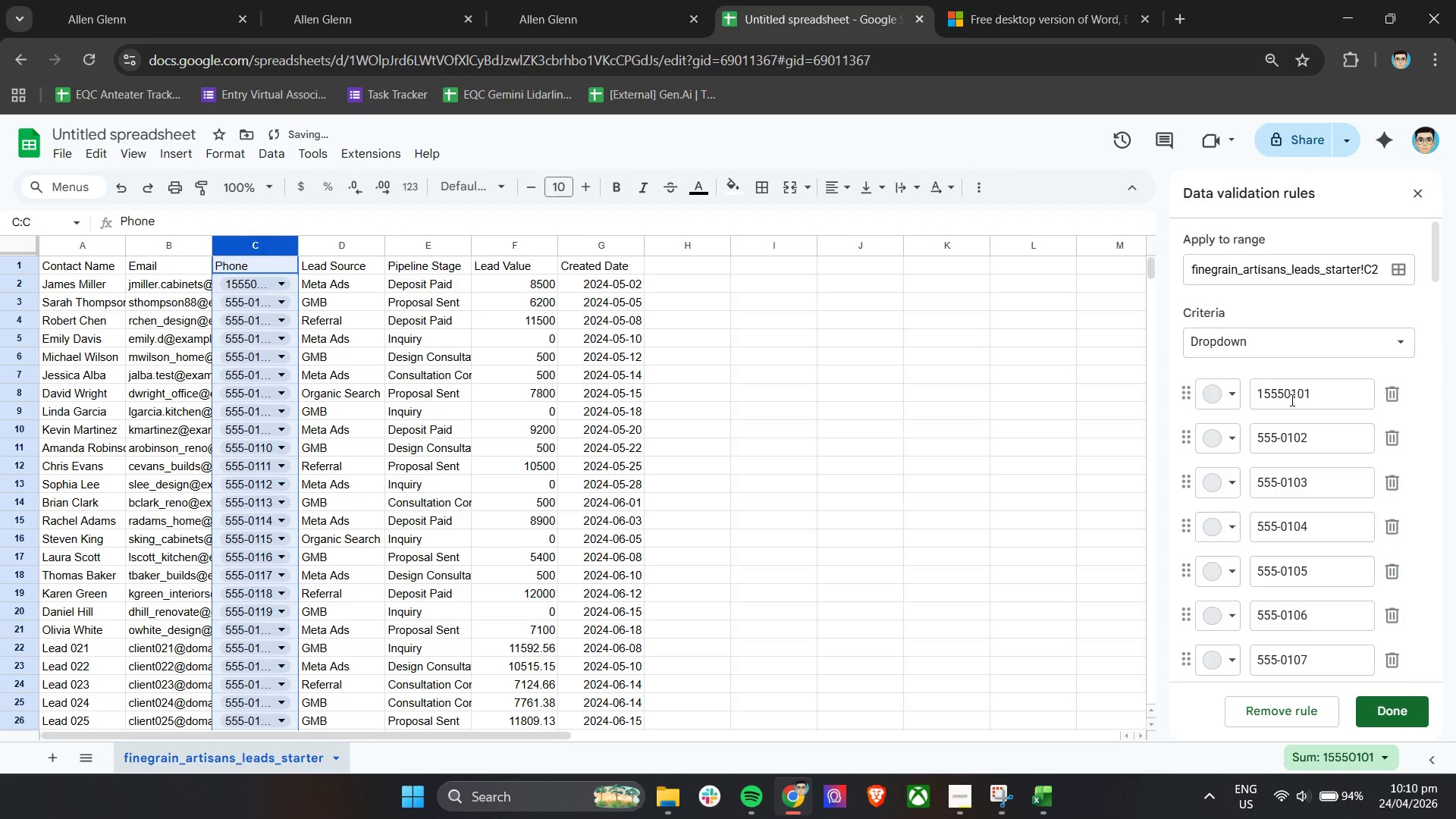 
left_click([1260, 393])
 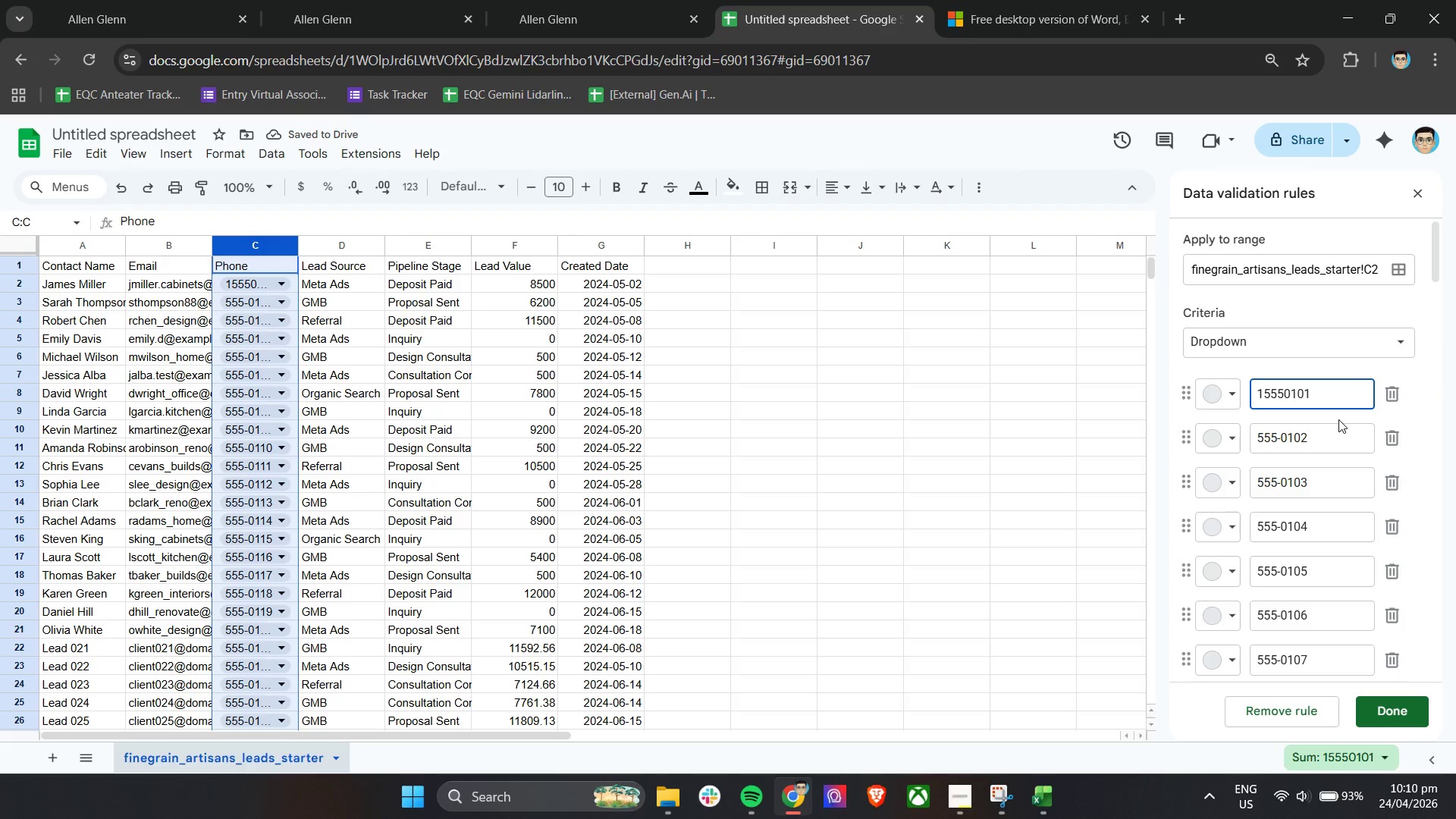 
key(ArrowLeft)
 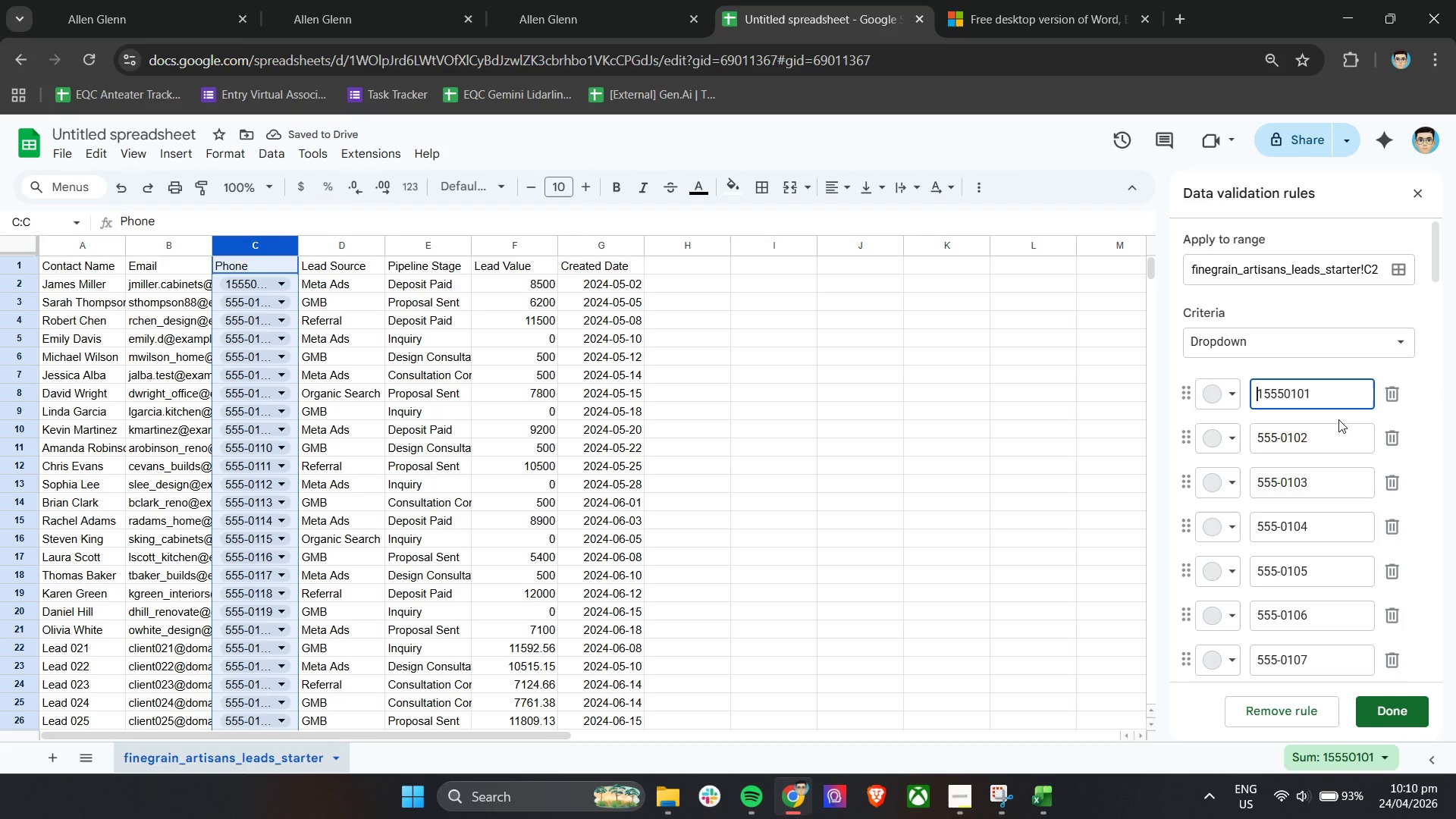 
key(Shift+Equal)
 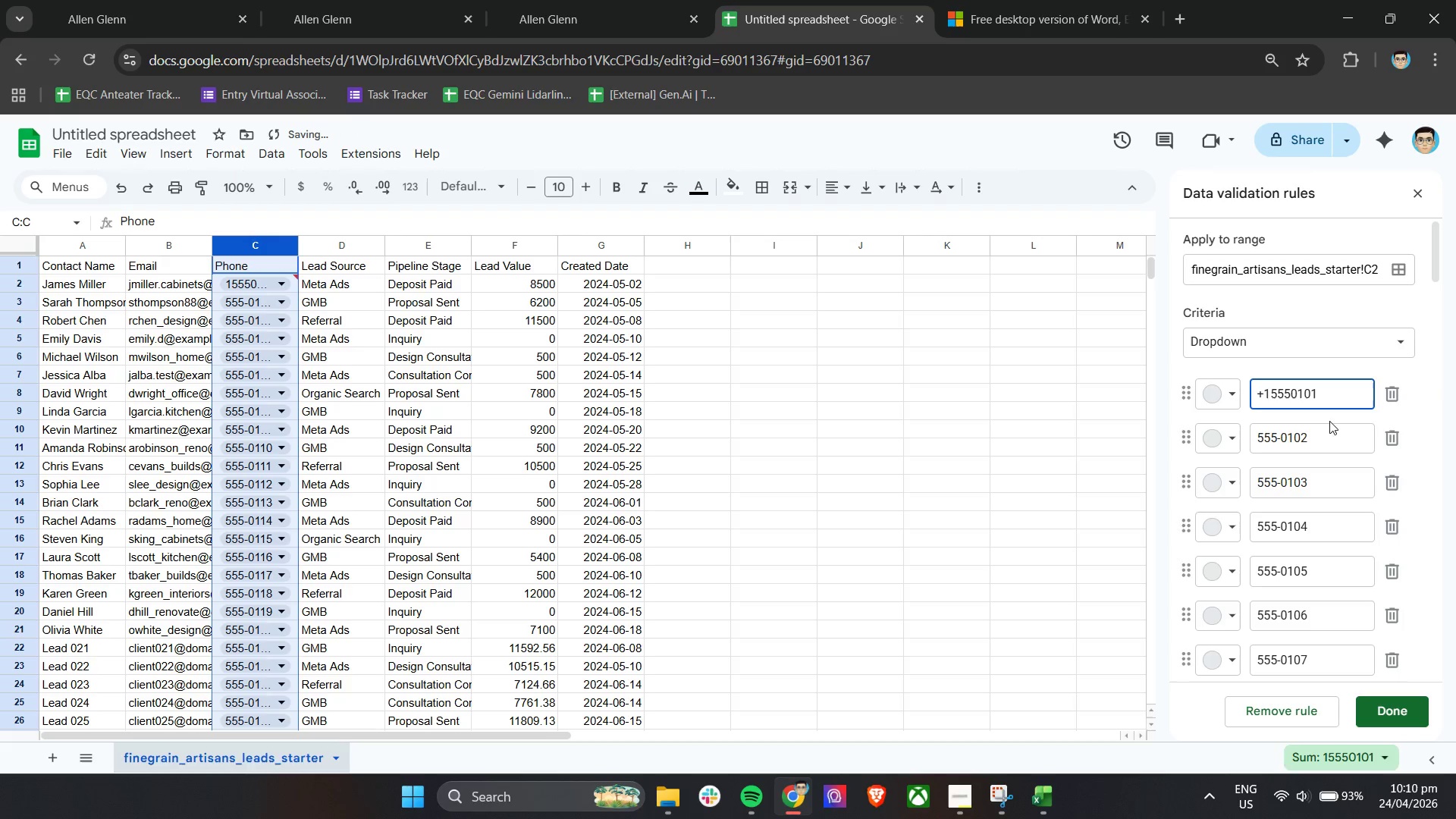 
left_click([1324, 435])
 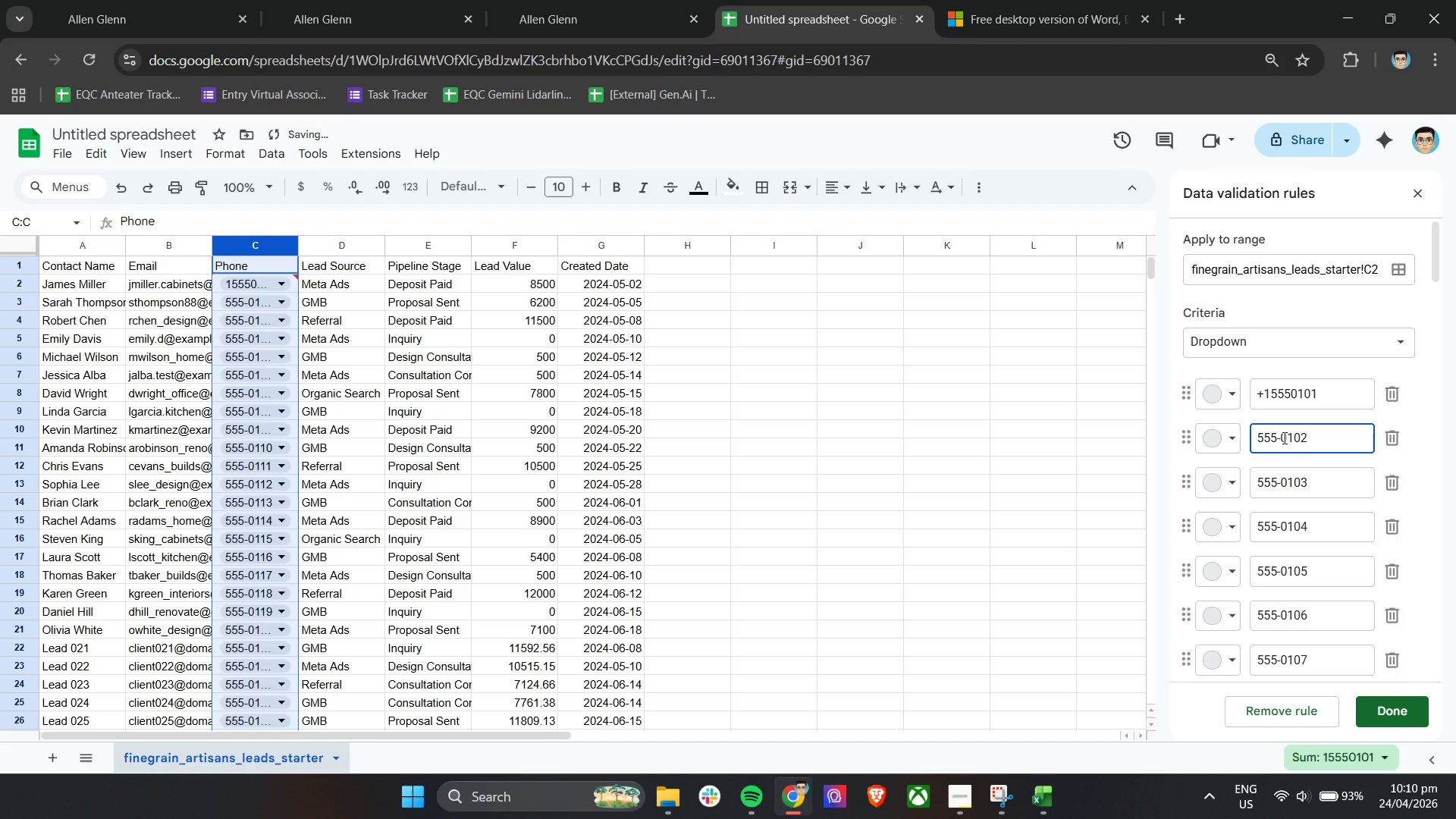 
left_click([1283, 438])
 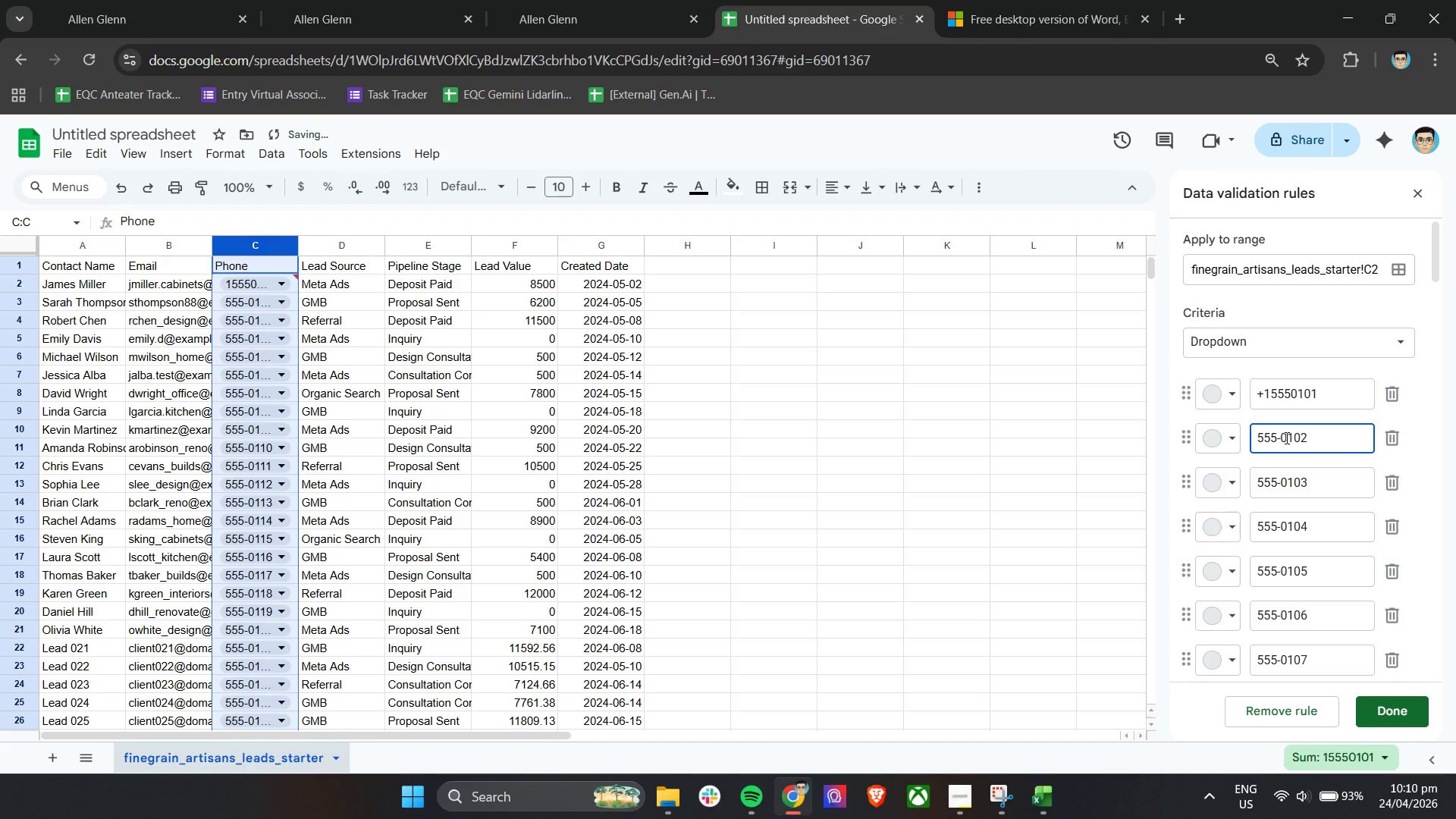 
key(Backspace)
 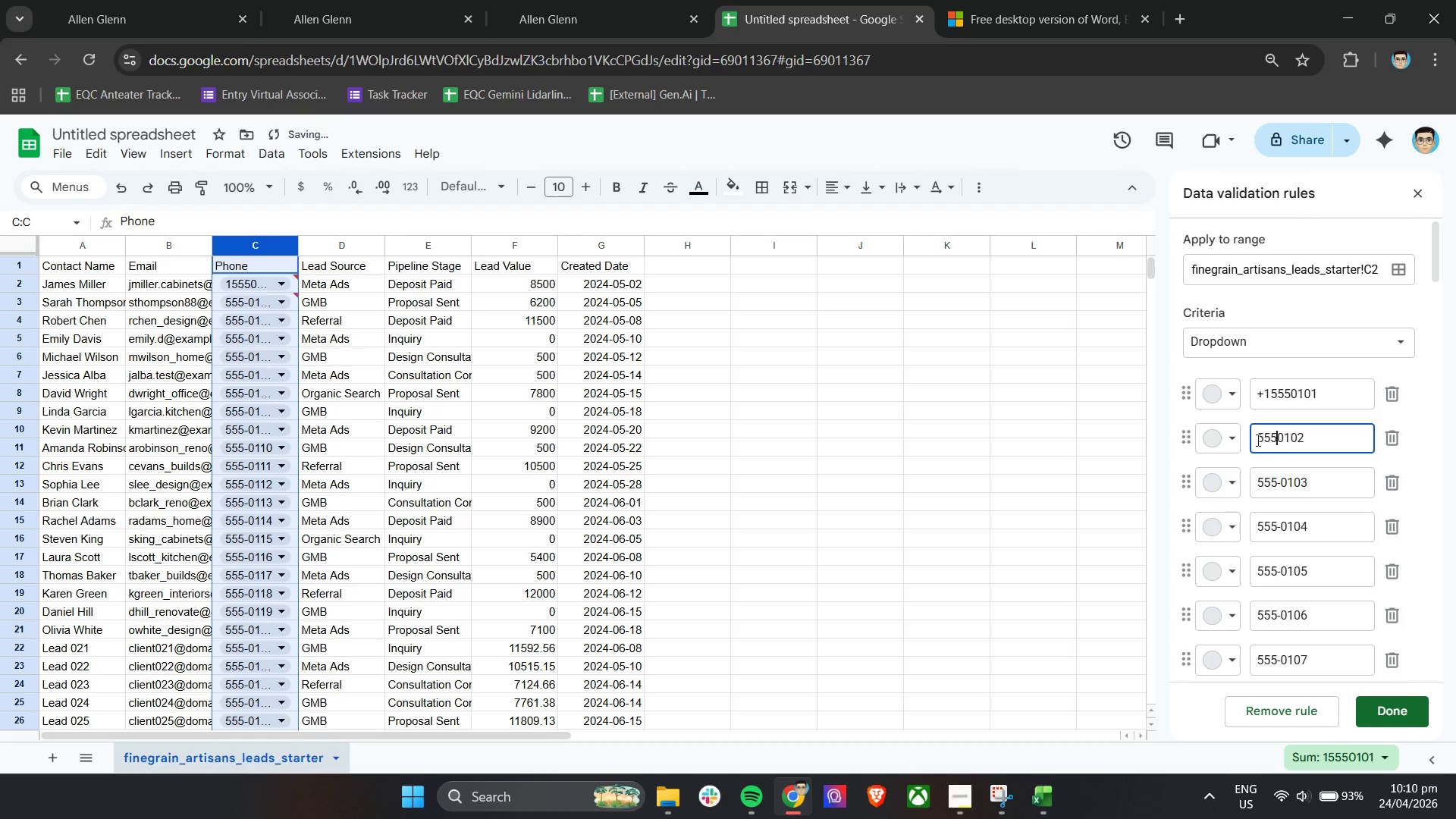 
left_click([1257, 440])
 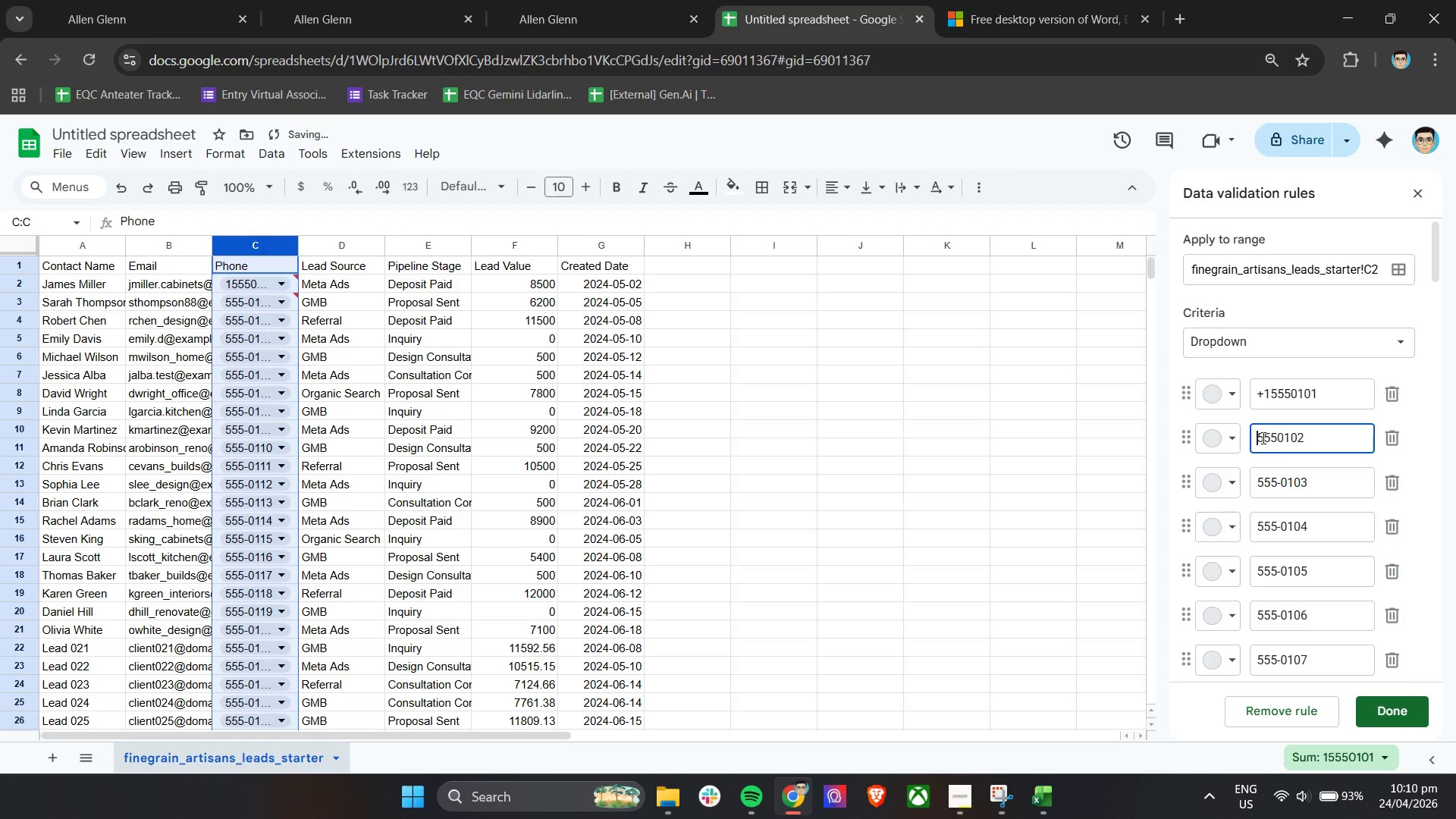 
key(Shift+Equal)
 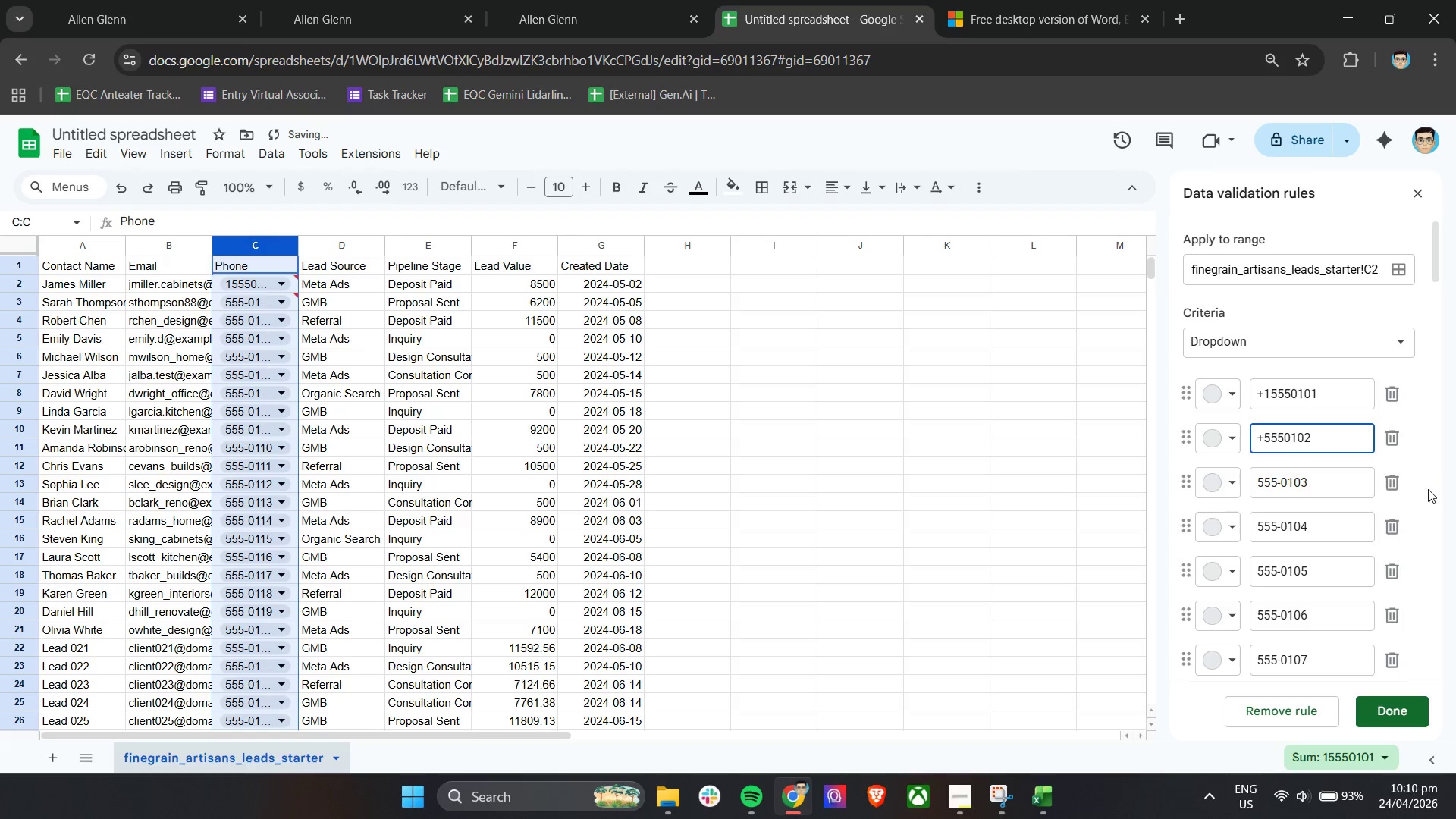 
key(1)
 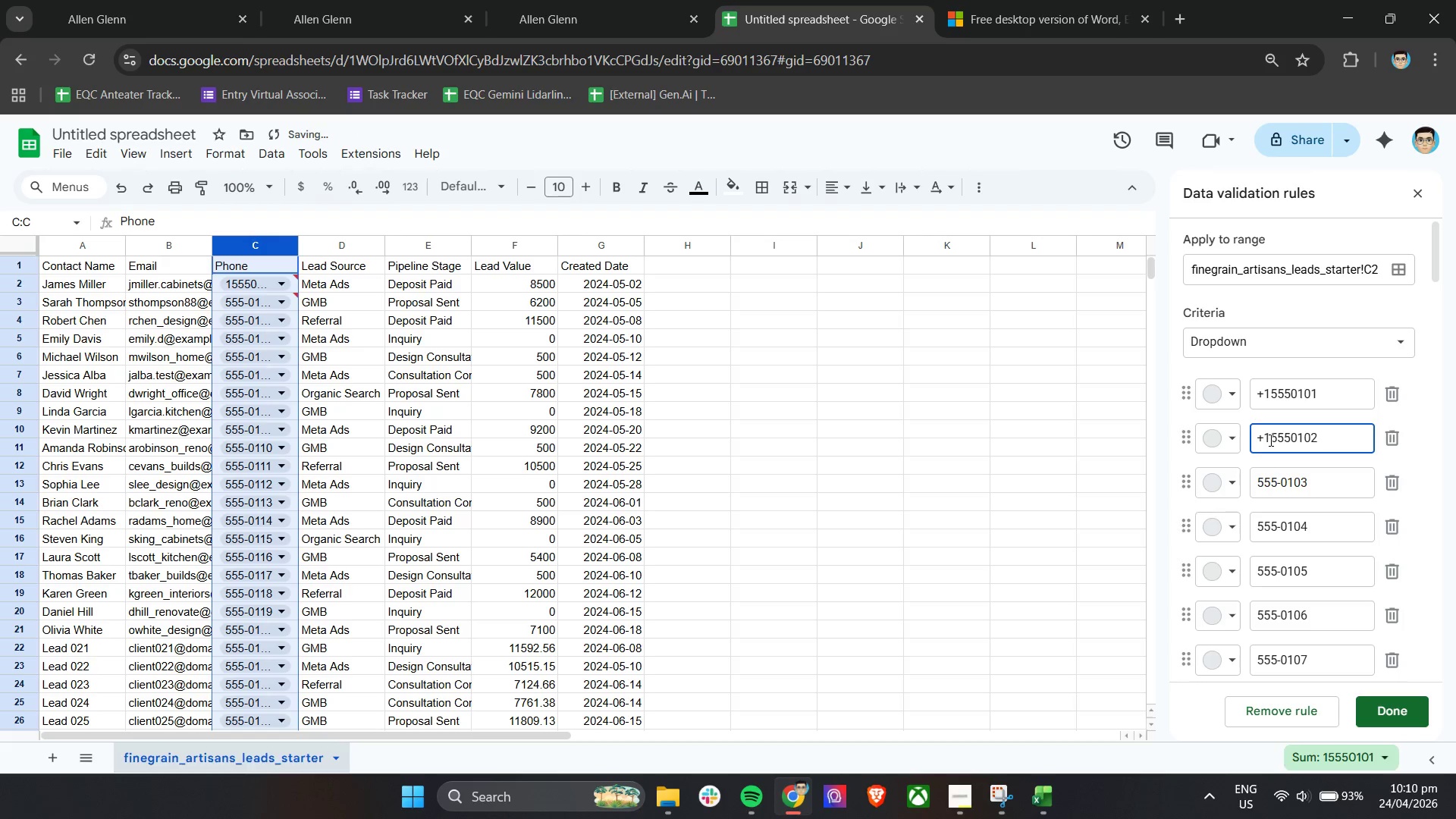 
left_click_drag(start_coordinate=[1269, 440], to_coordinate=[1258, 440])
 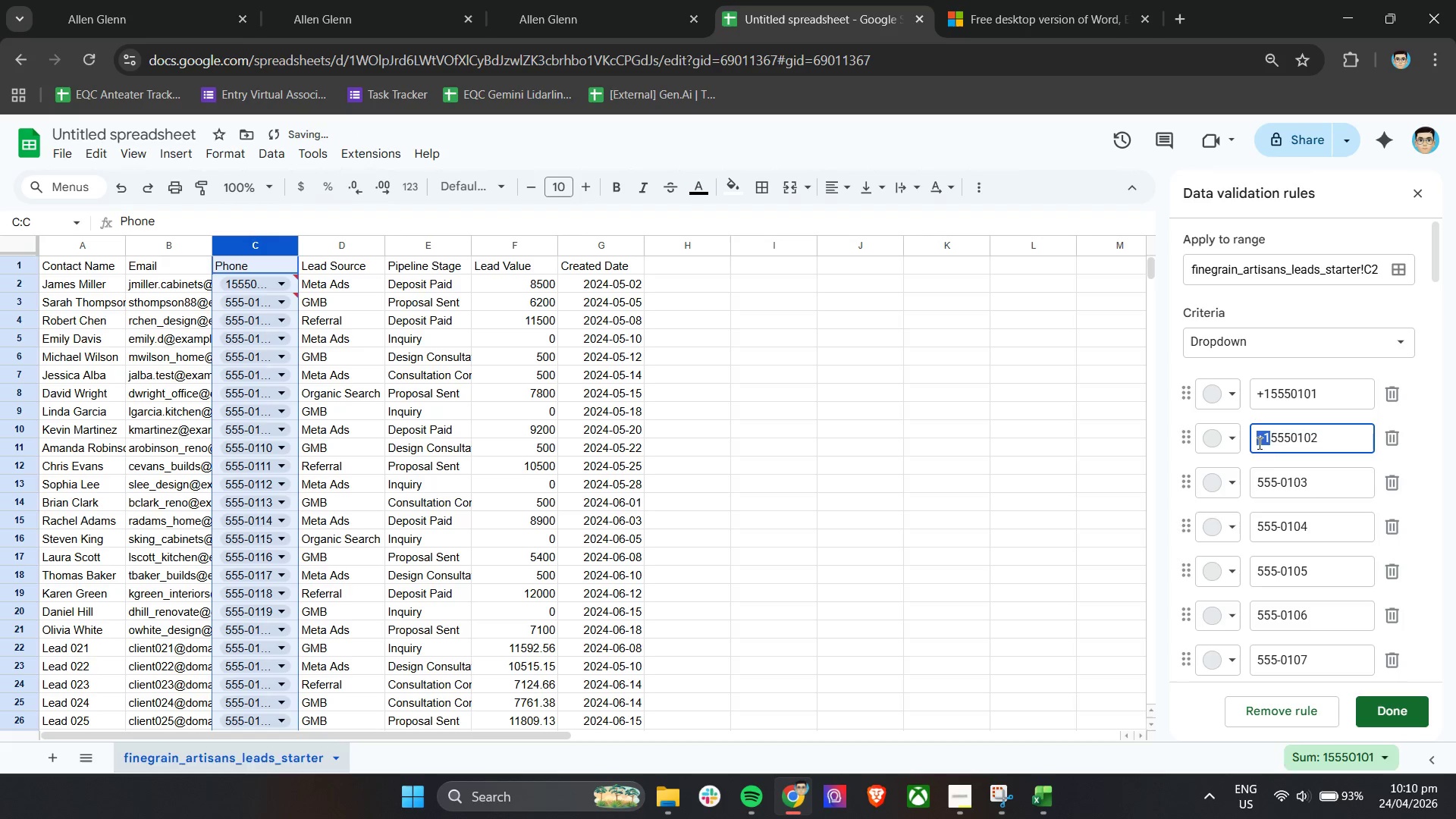 
key(Control+ControlLeft)
 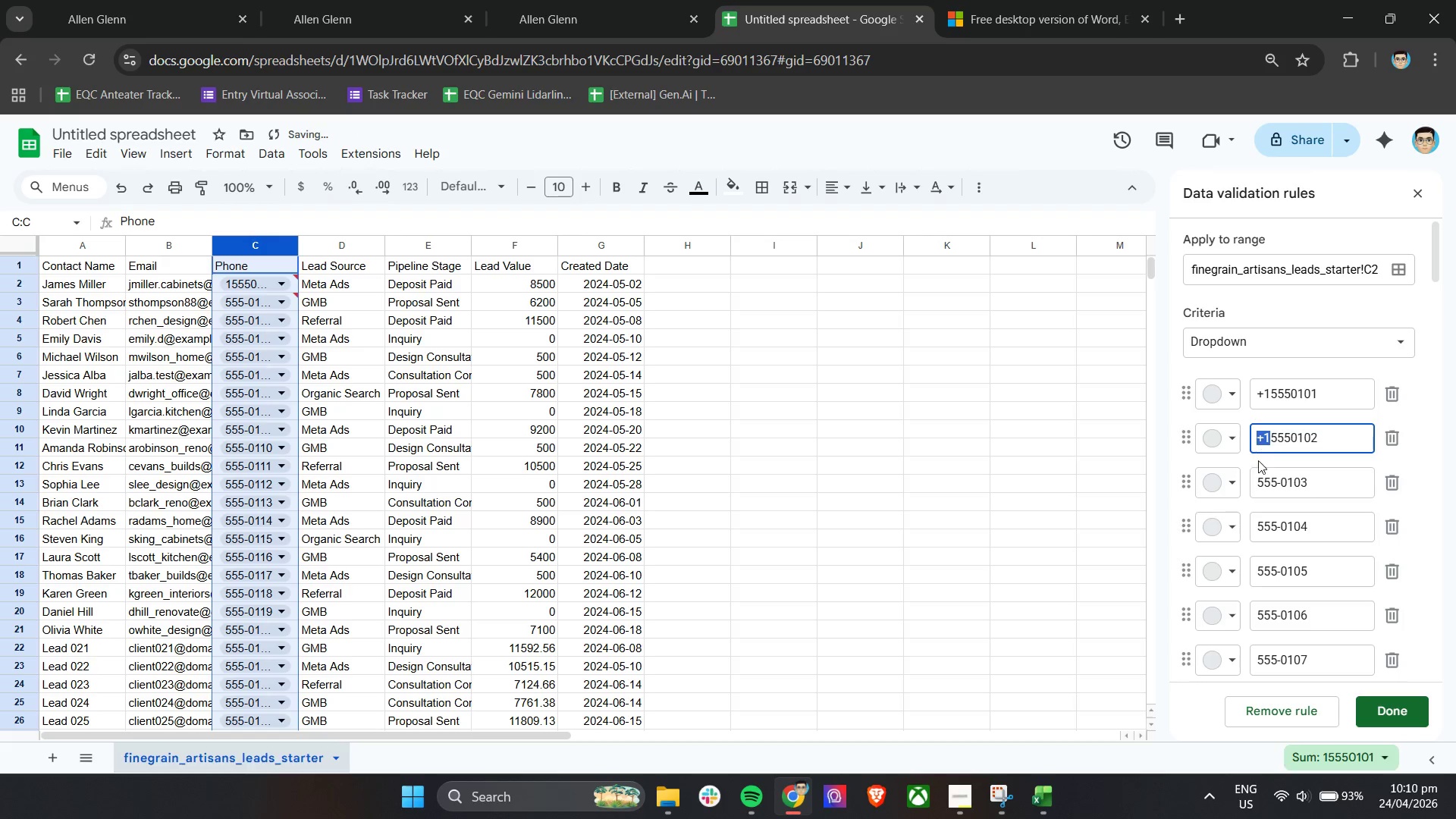 
key(Control+C)
 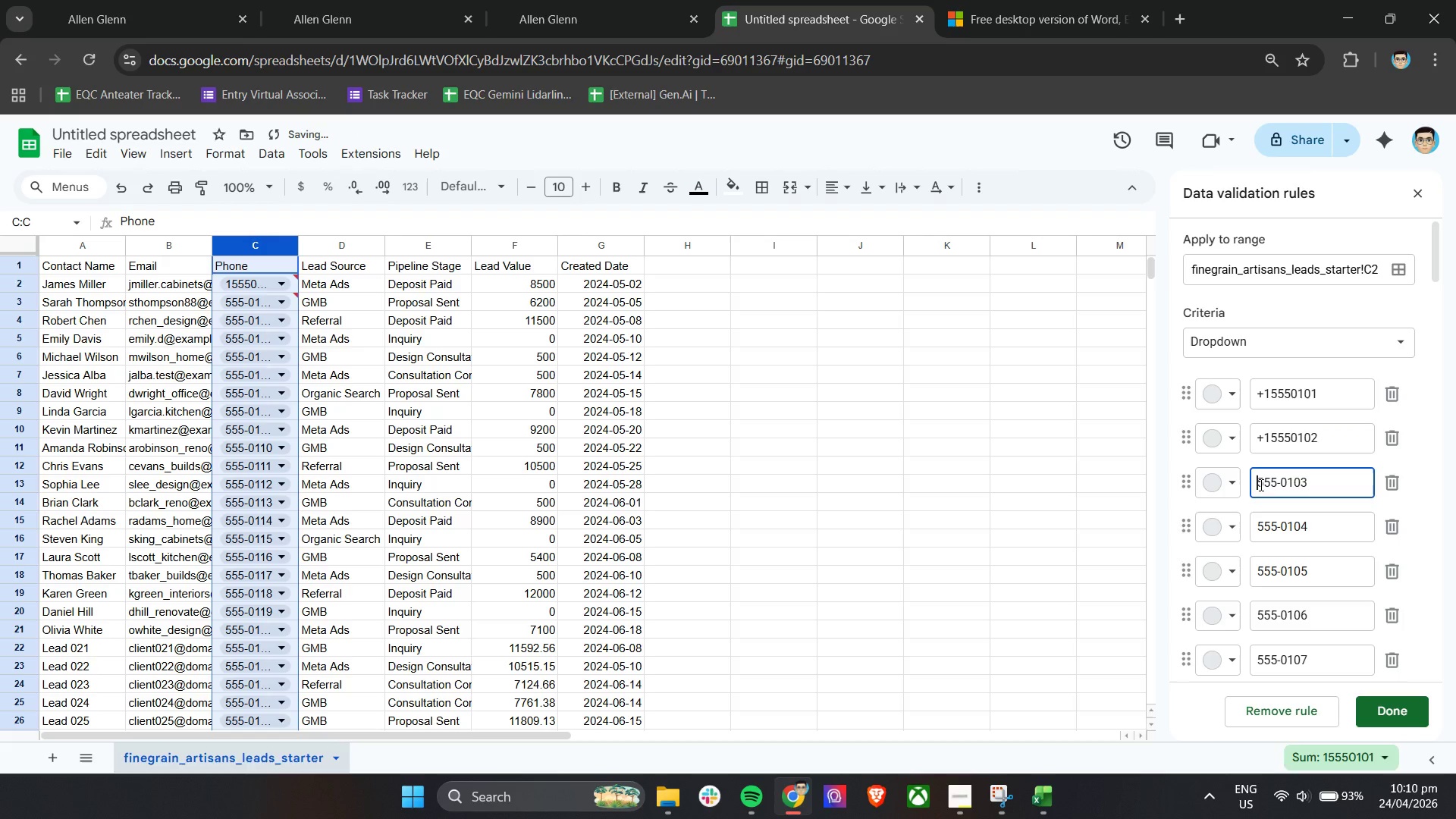 
left_click([1260, 485])
 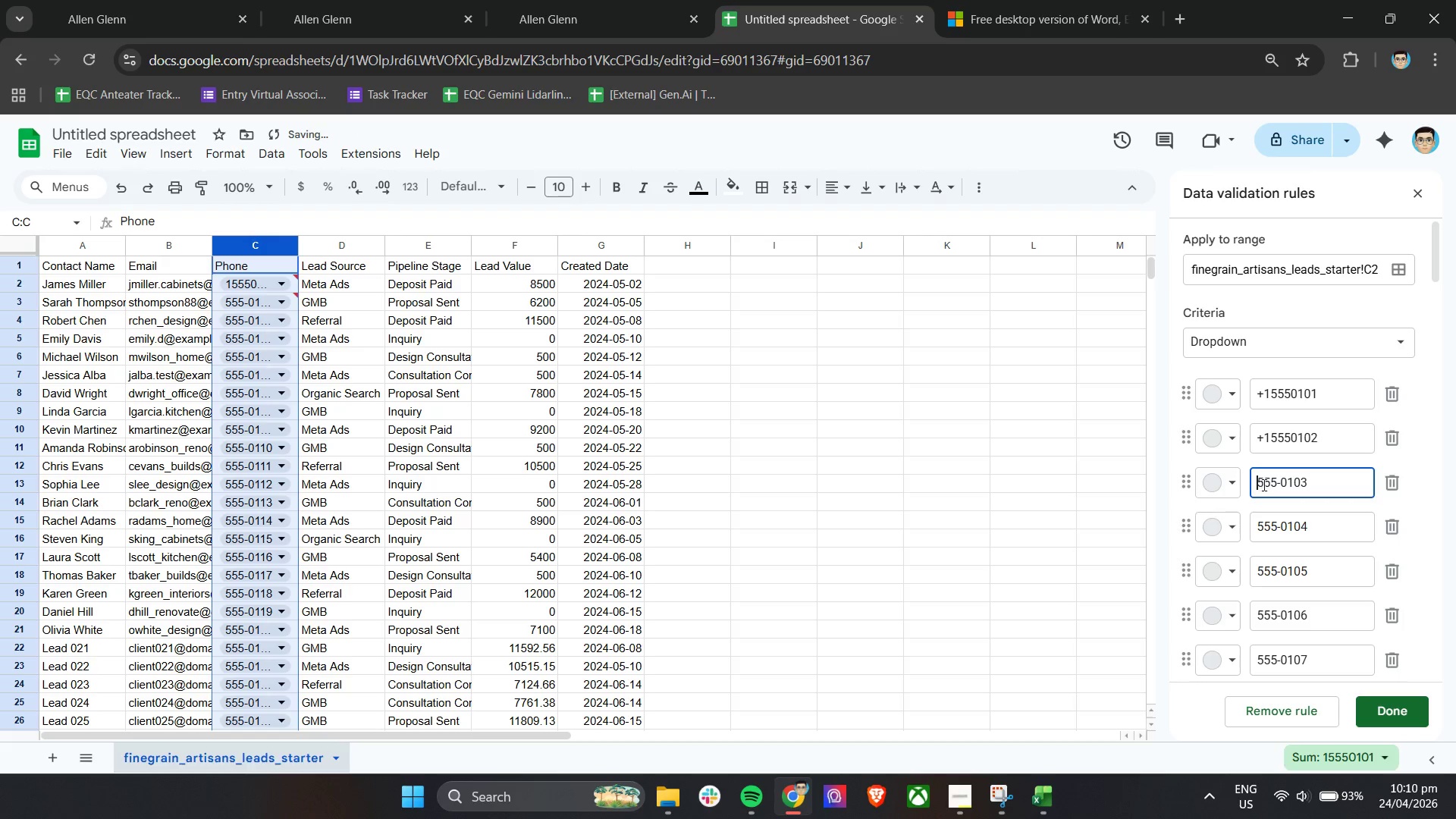 
key(Control+ControlLeft)
 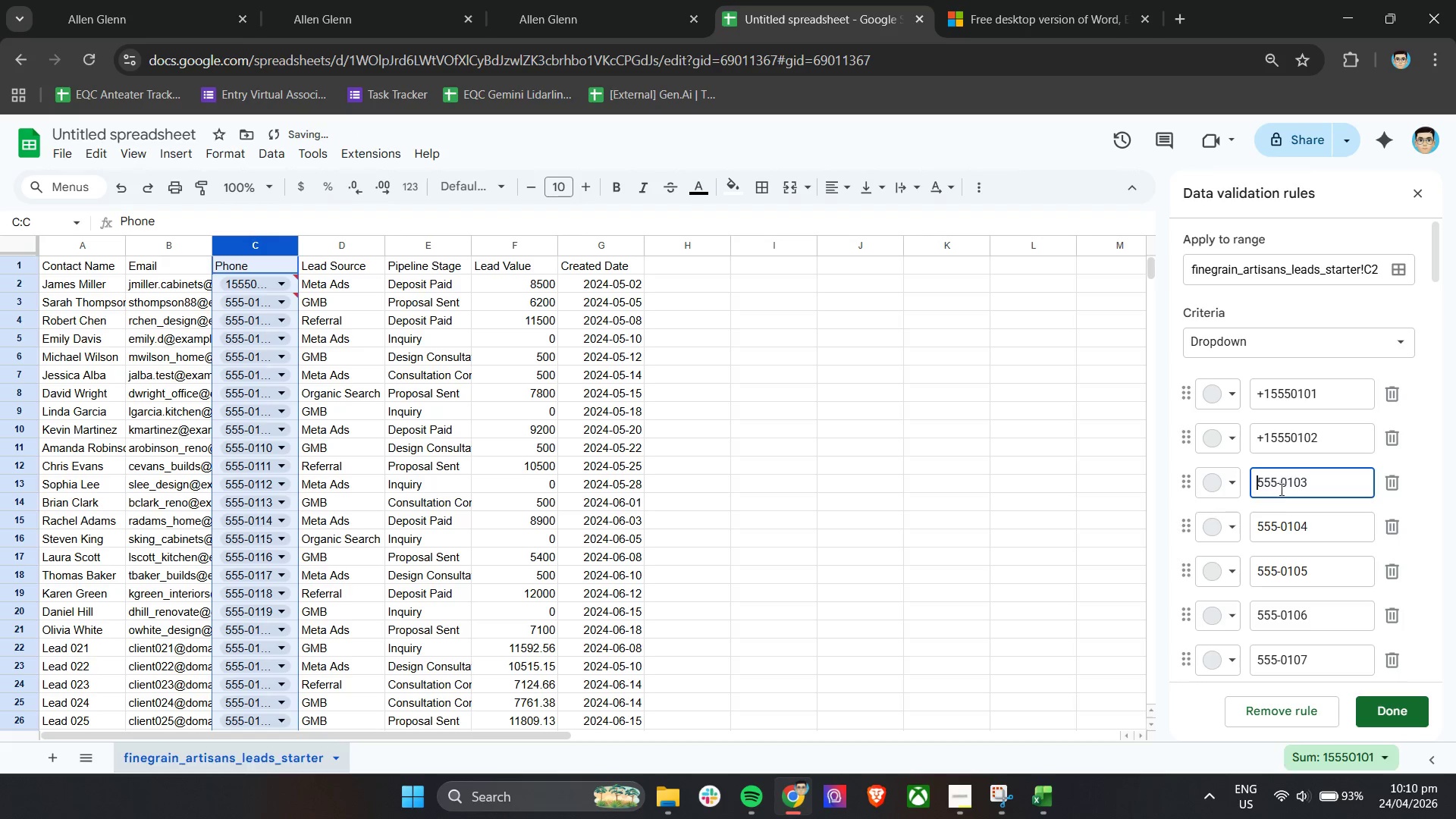 
key(Control+V)
 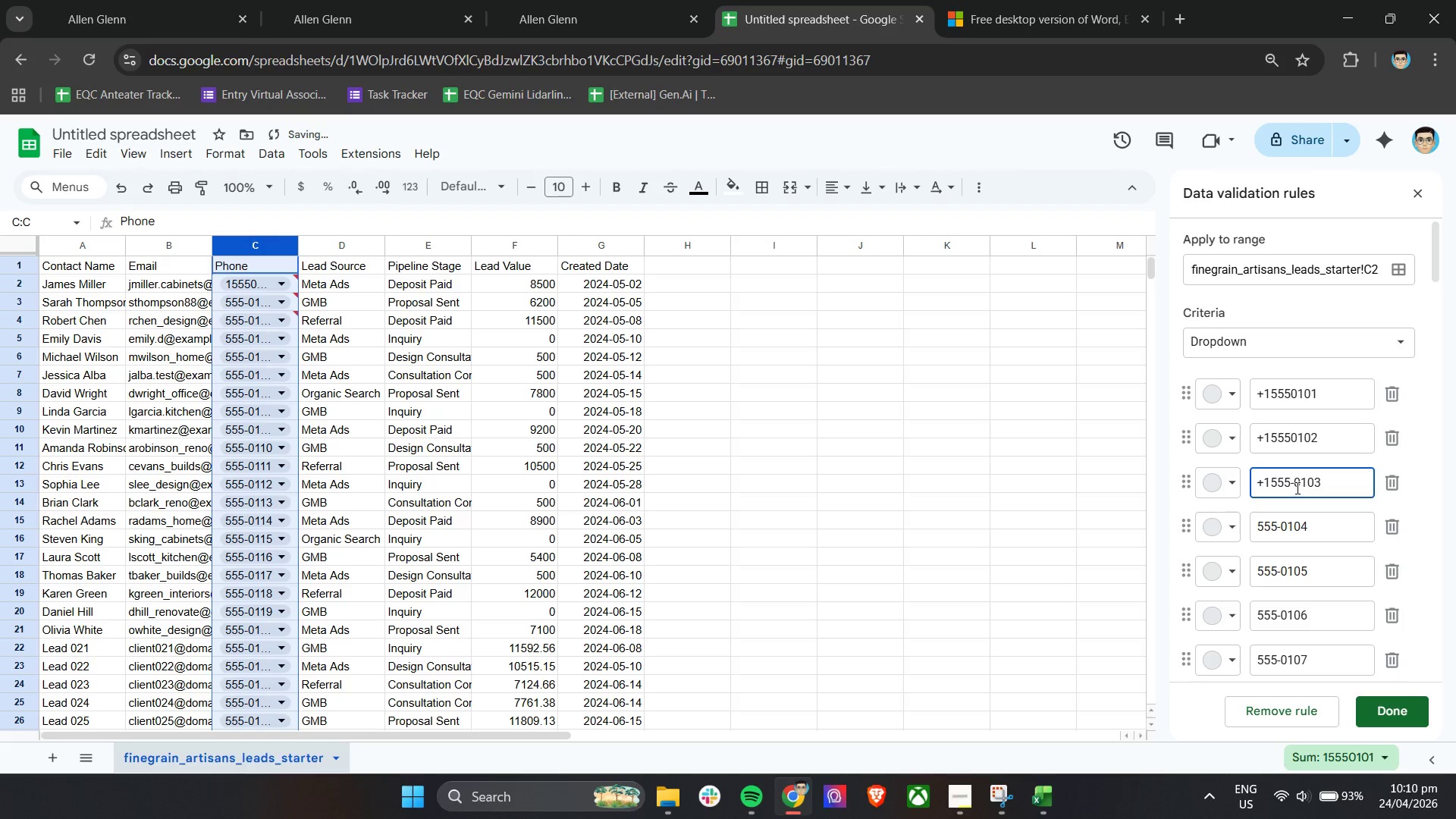 
left_click([1295, 487])
 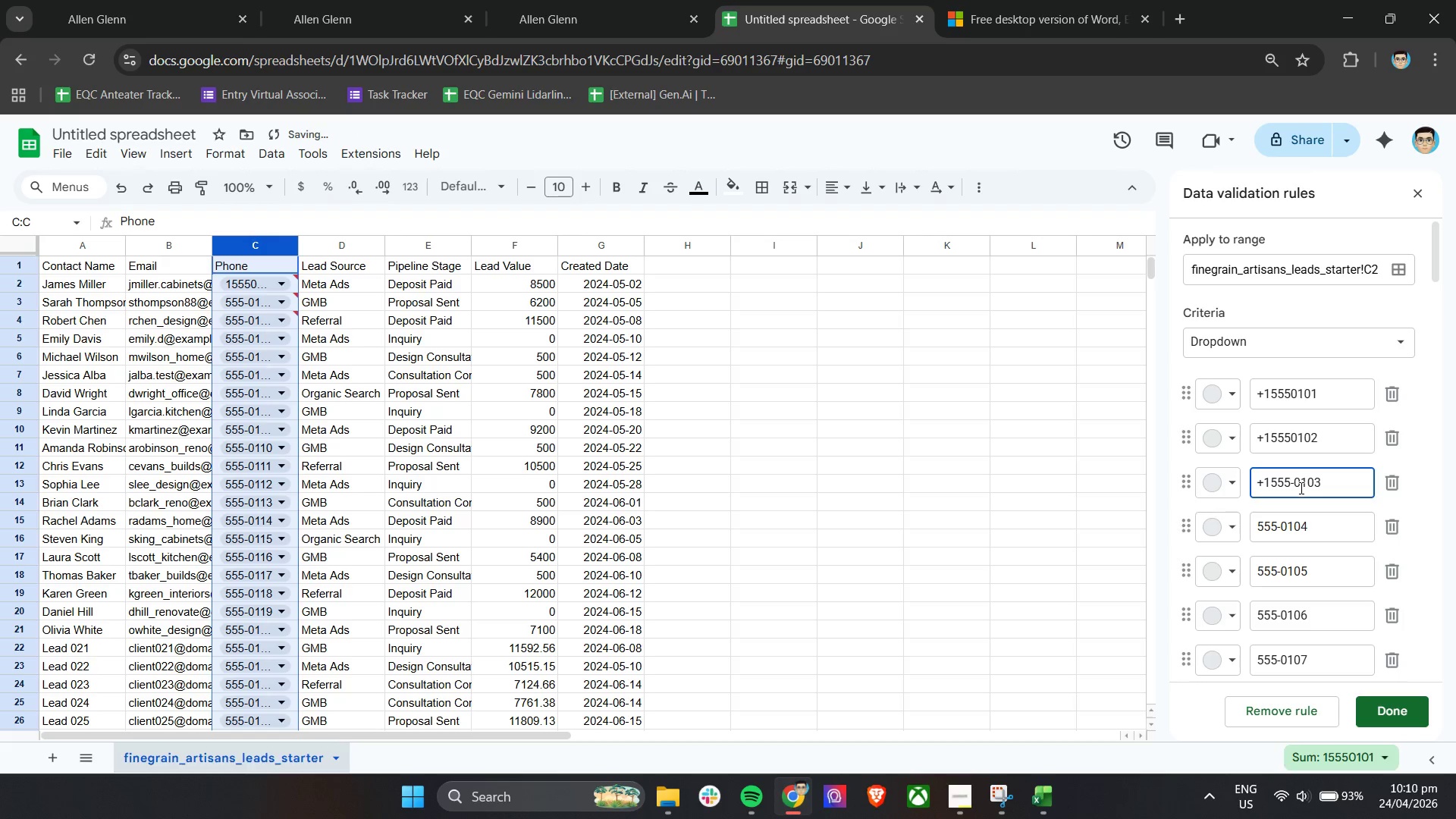 
key(Backspace)
 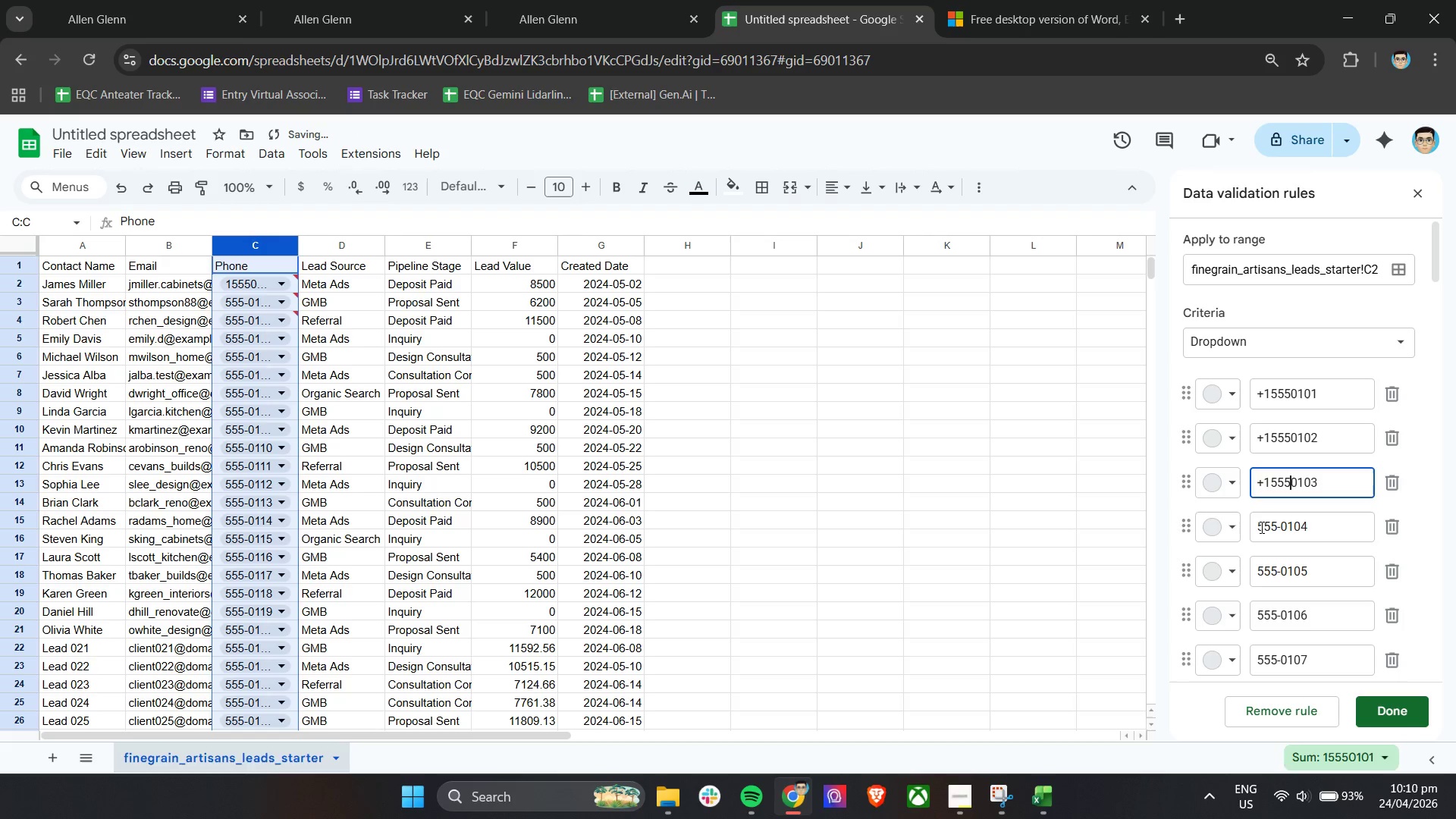 
left_click([1260, 527])
 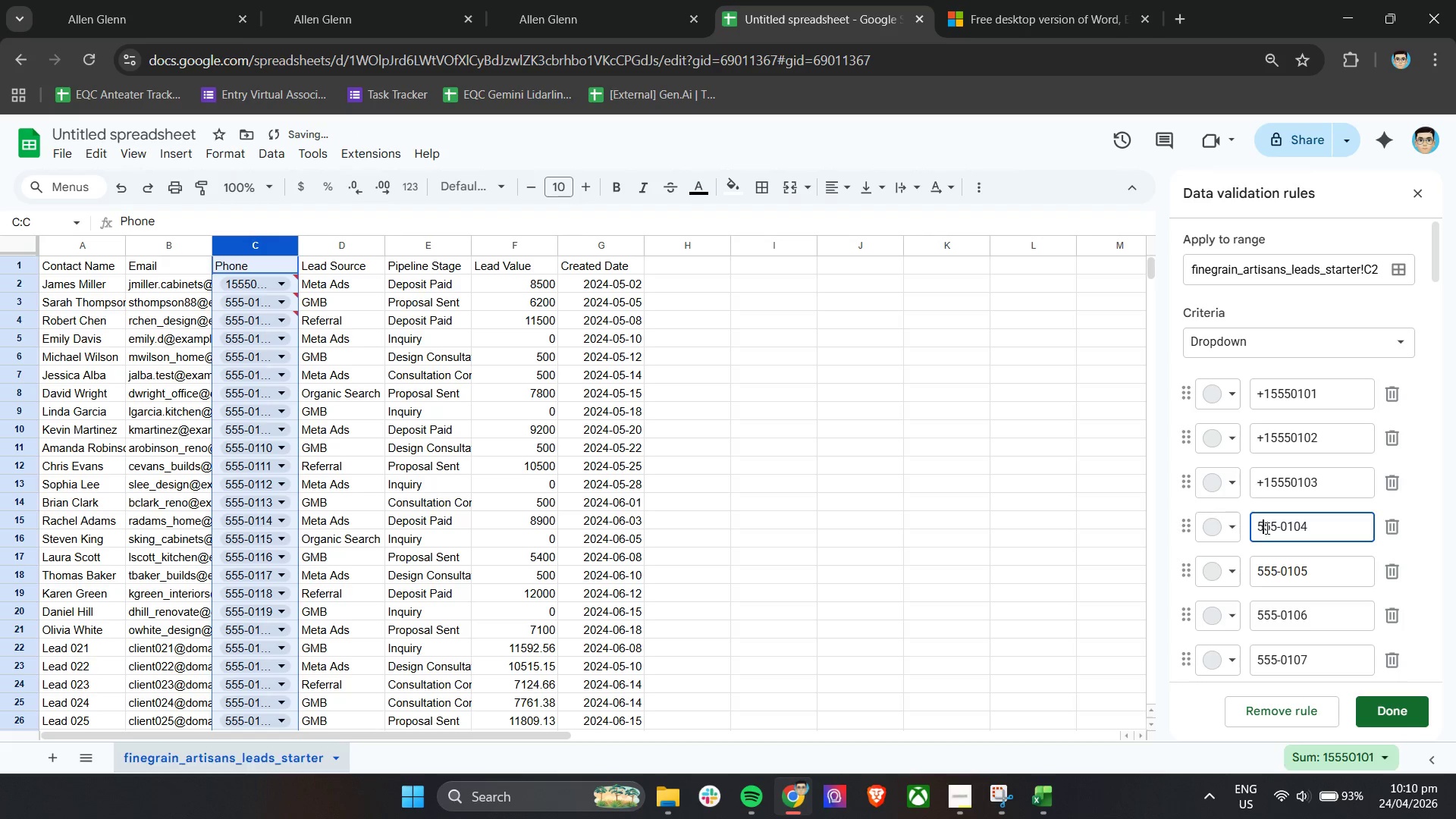 
key(Control+ControlLeft)
 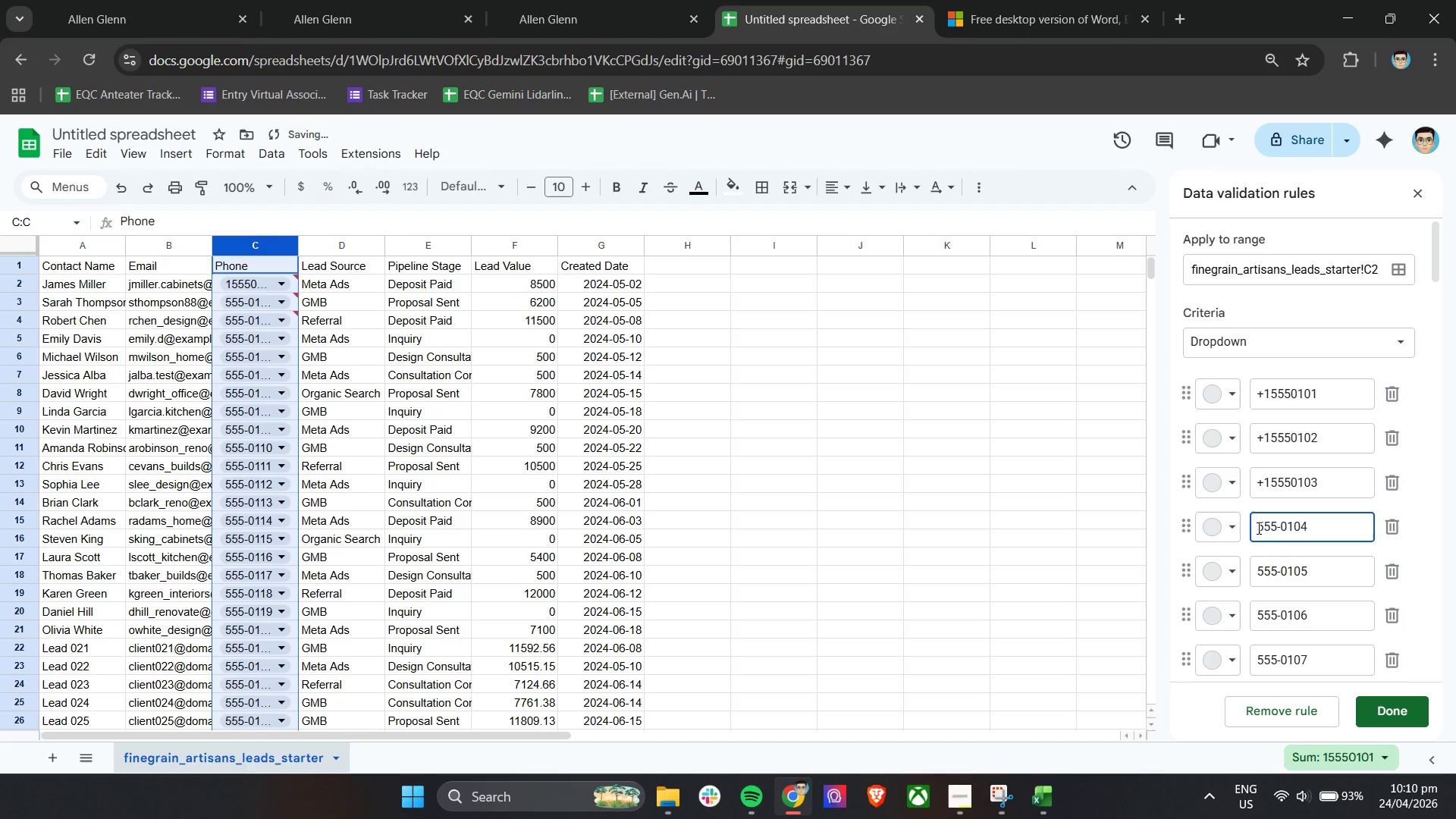 
left_click([1257, 528])
 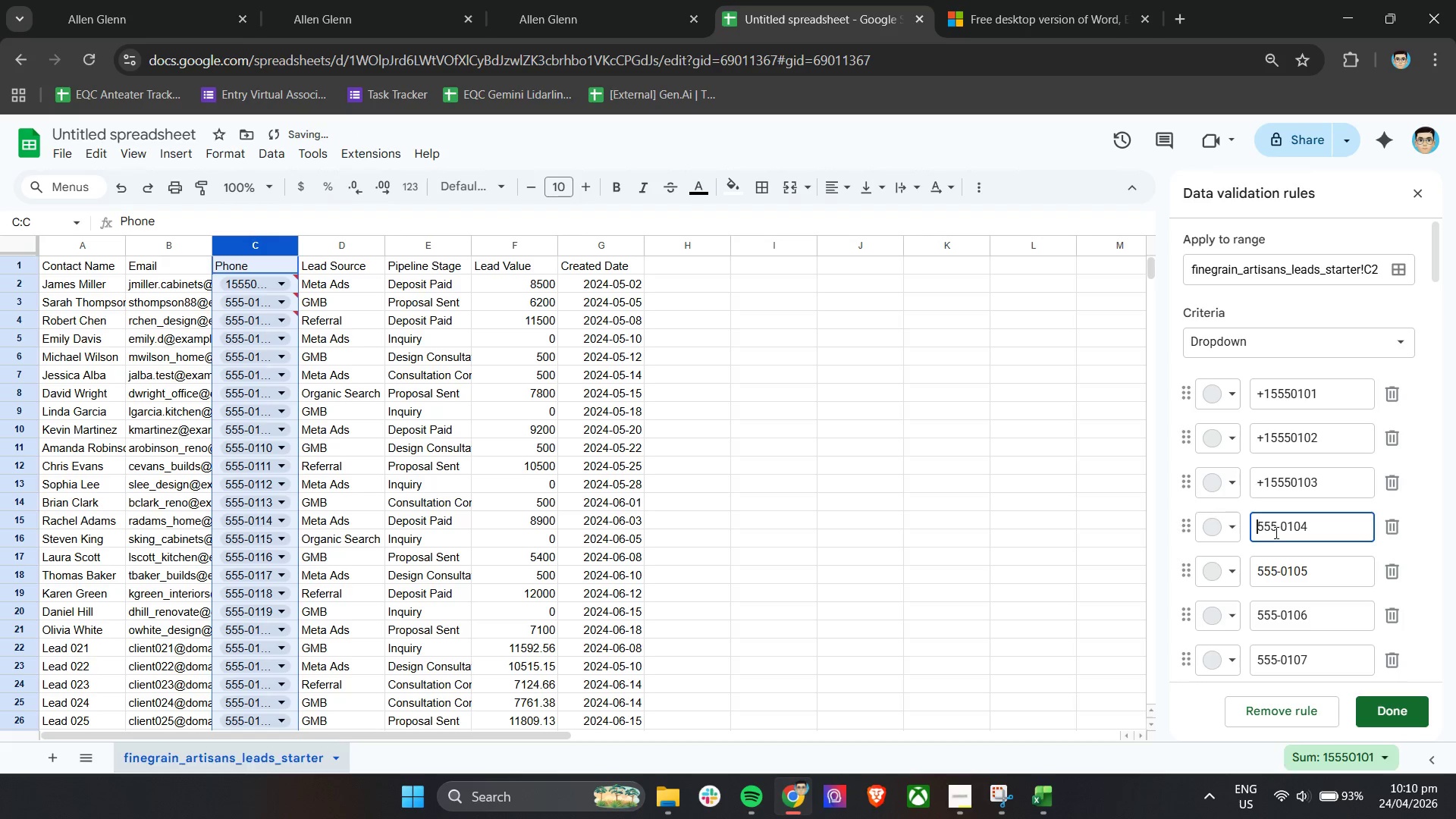 
key(Control+V)
 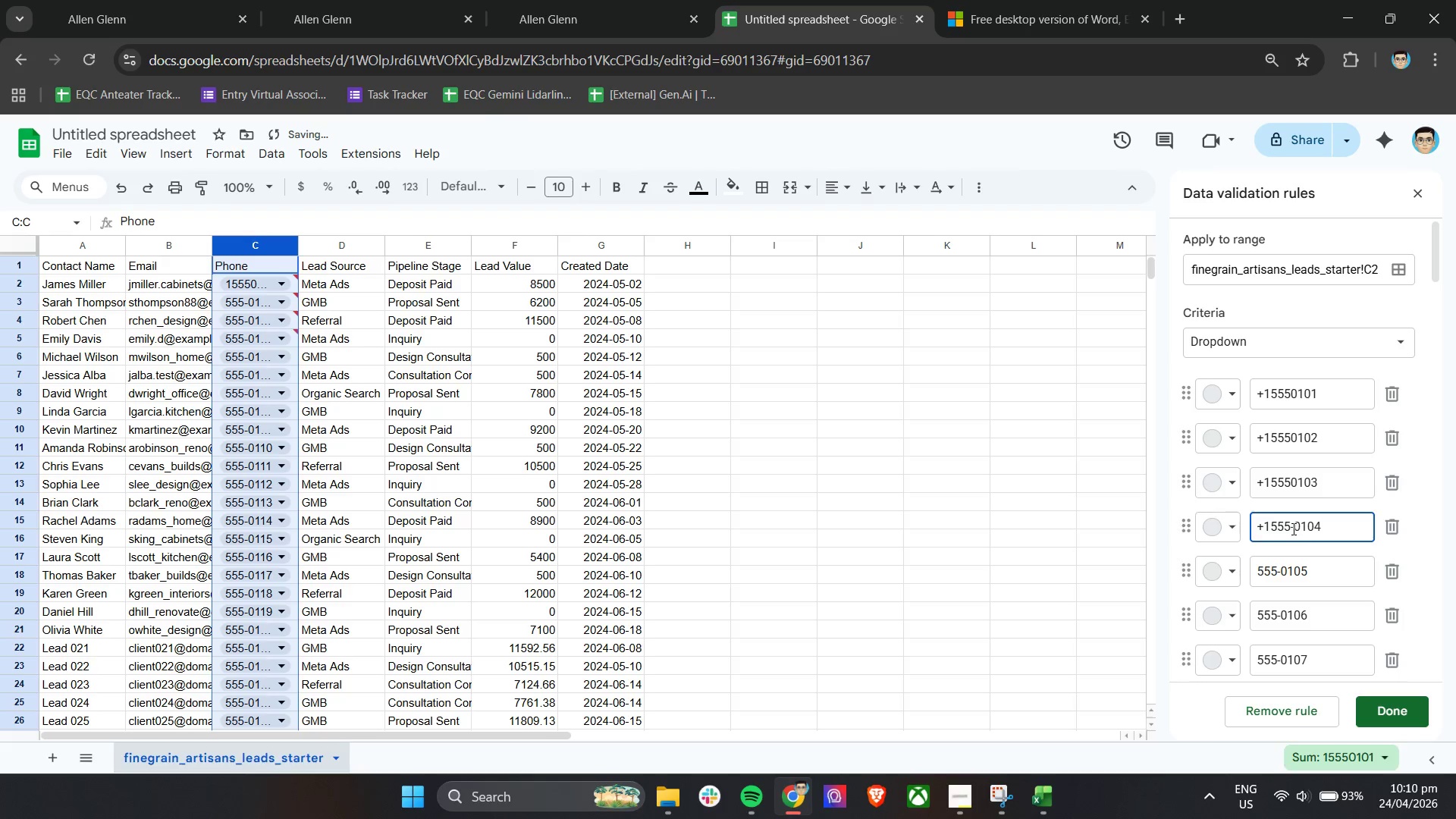 
left_click([1292, 529])
 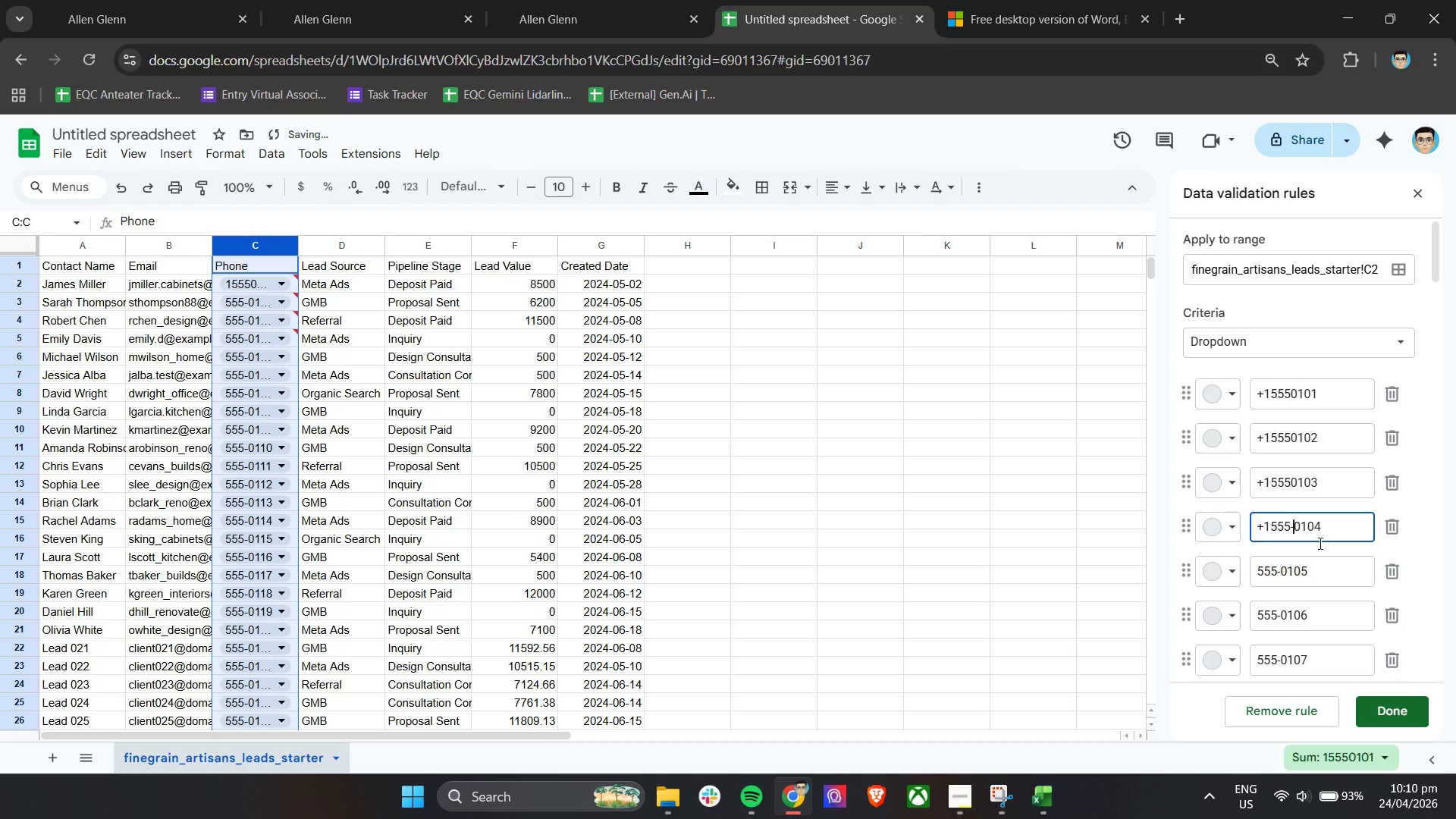 
key(Backspace)
 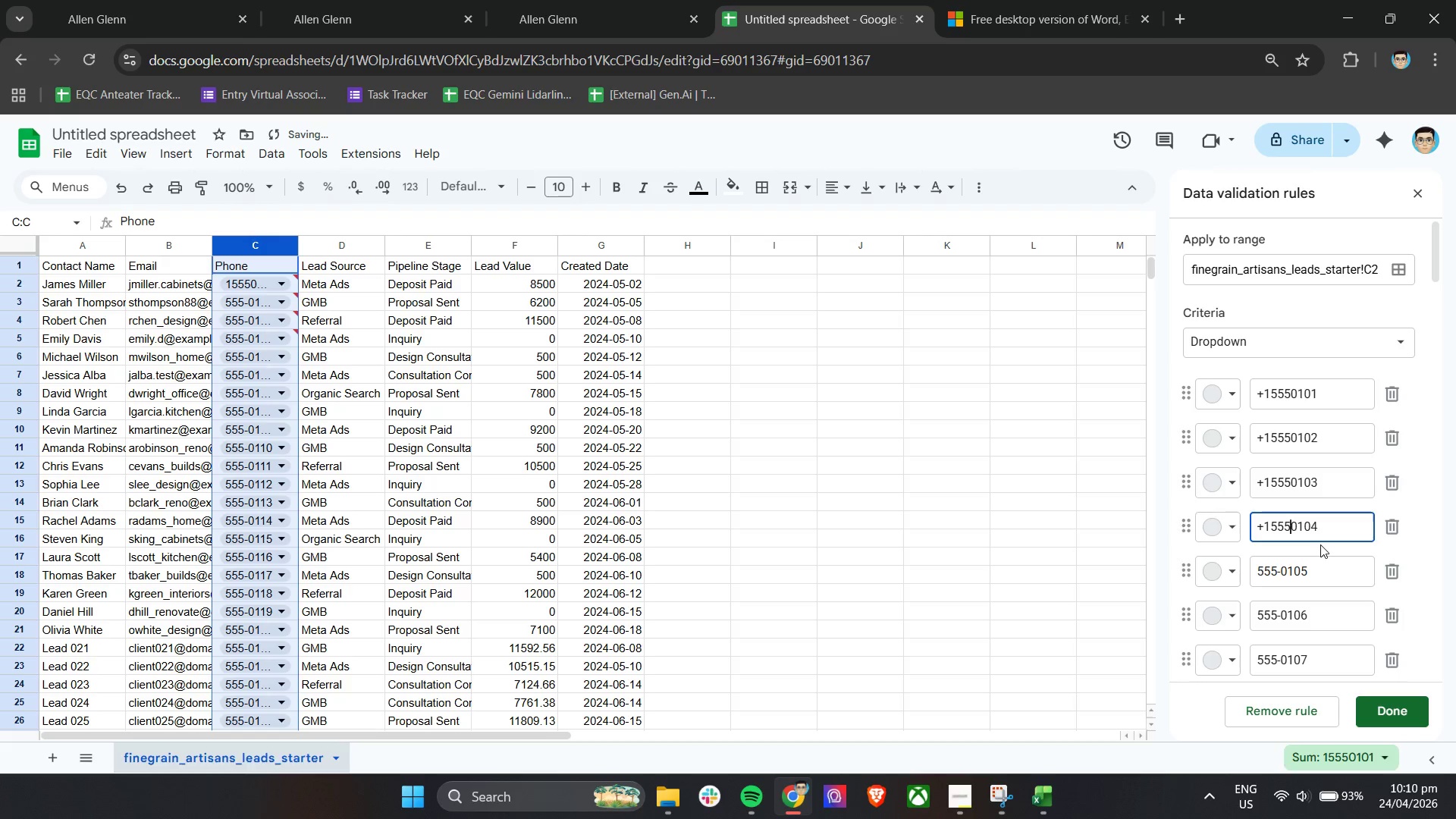 
key(Tab)
 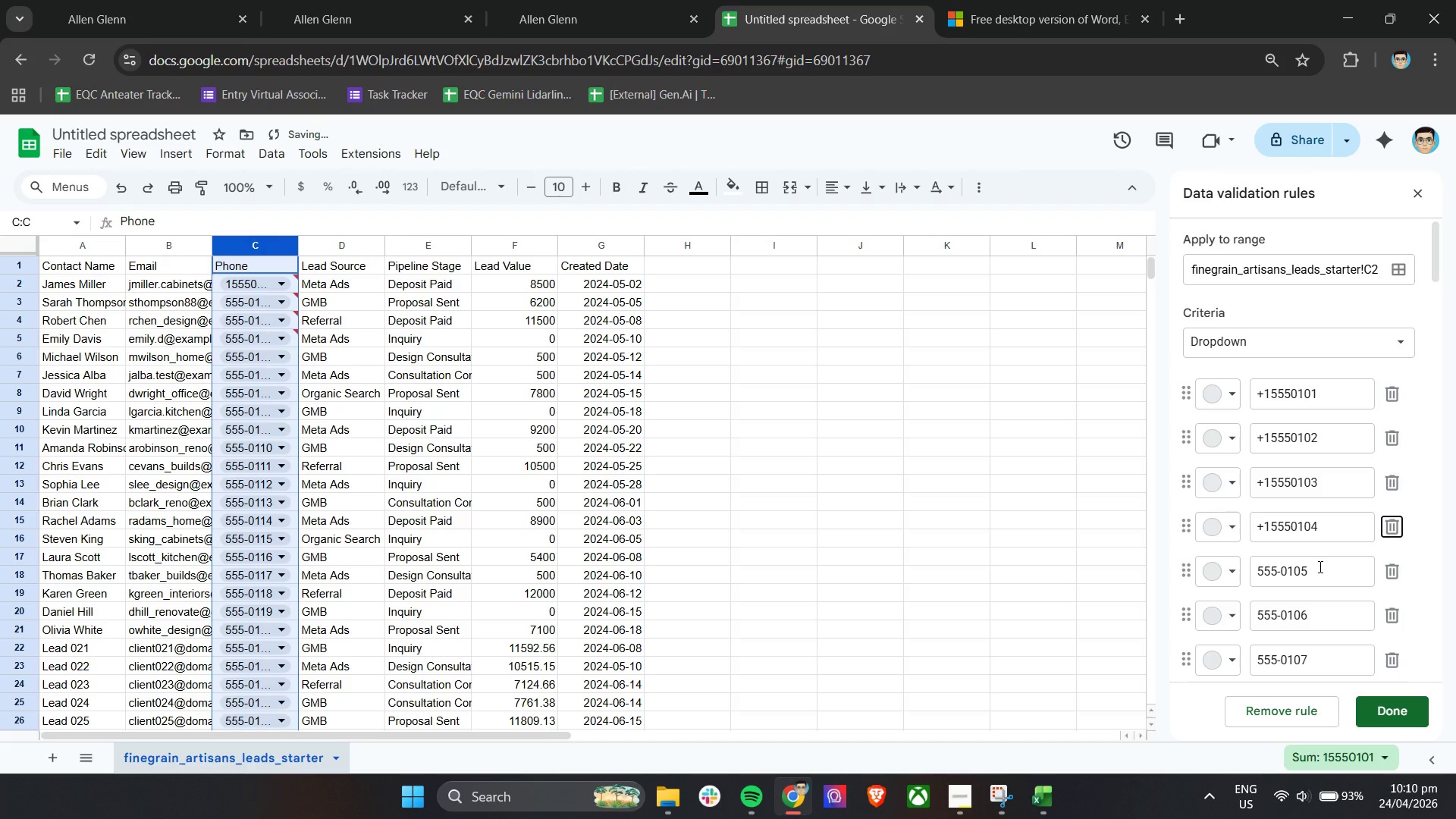 
left_click([1319, 566])
 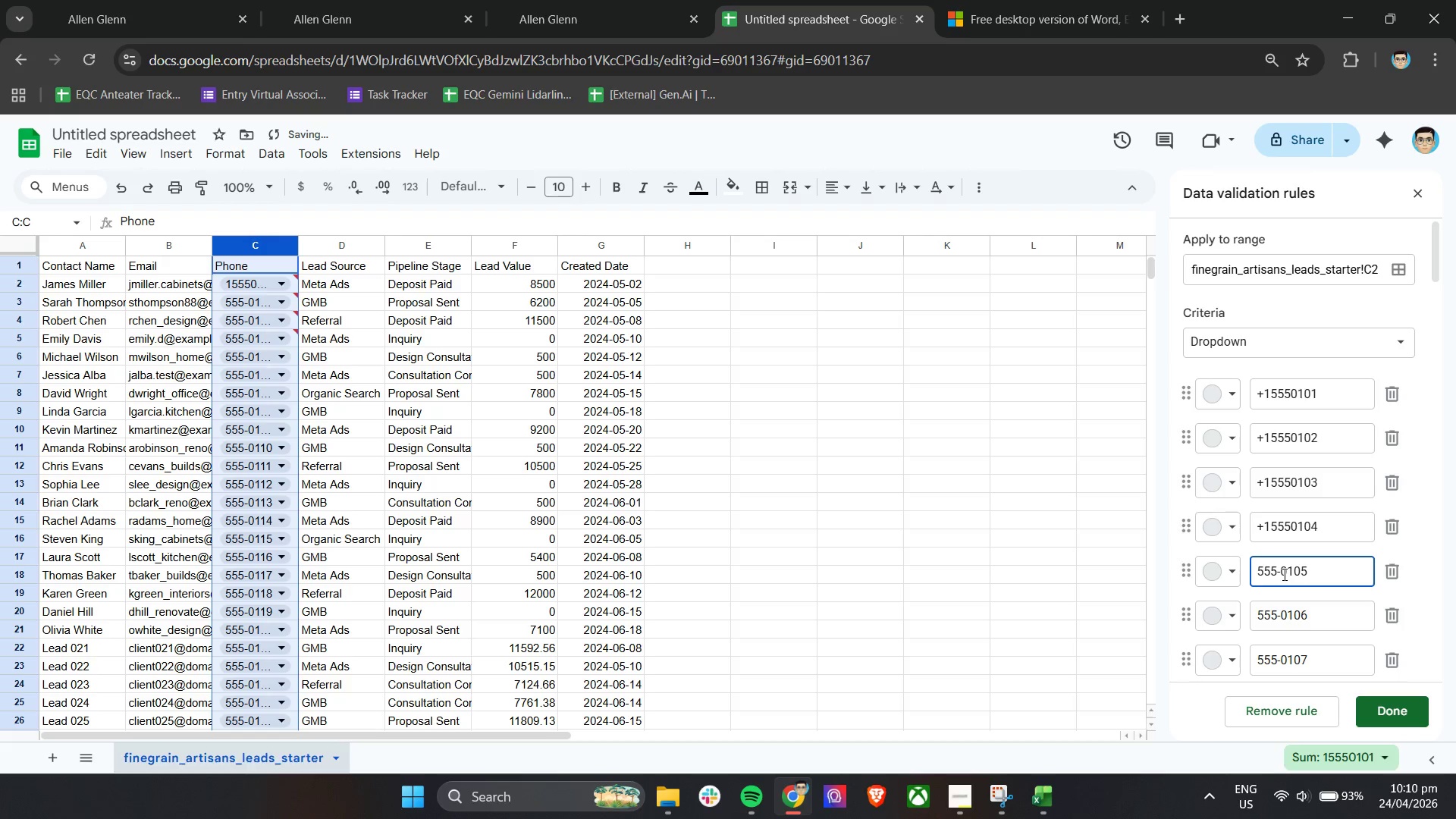 
left_click([1282, 574])
 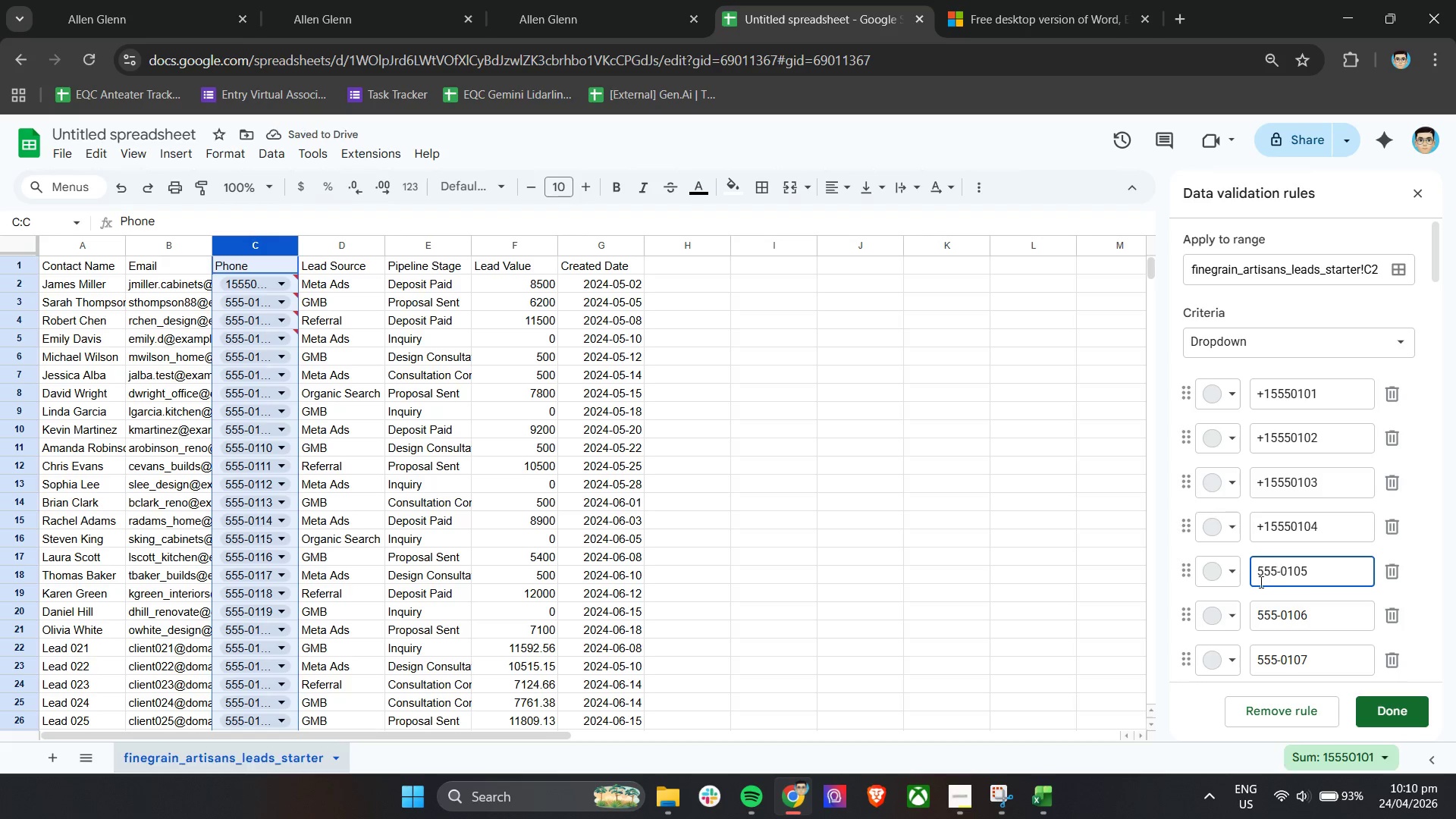 
key(Backspace)
 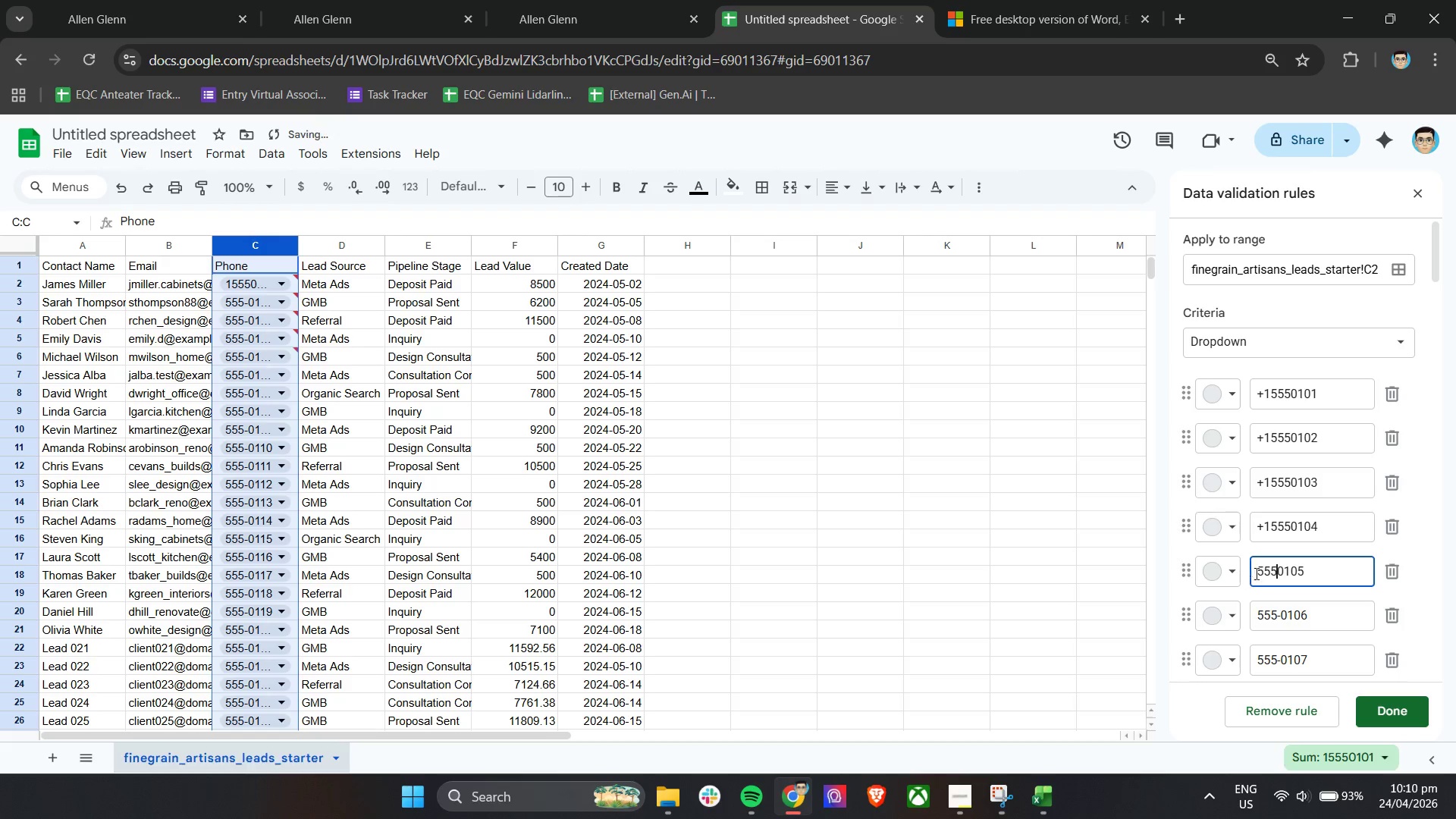 
left_click([1257, 572])
 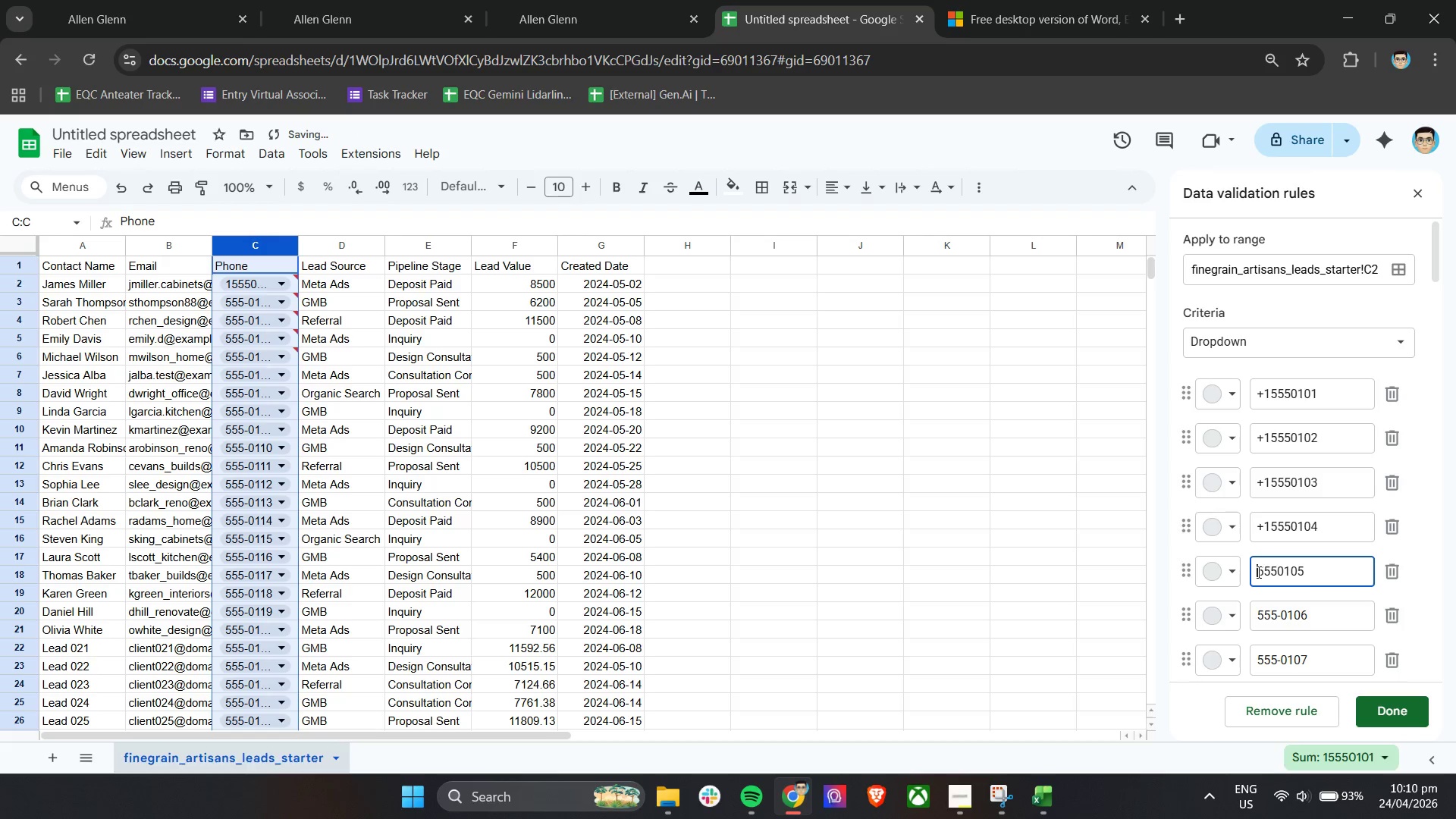 
key(Control+V)
 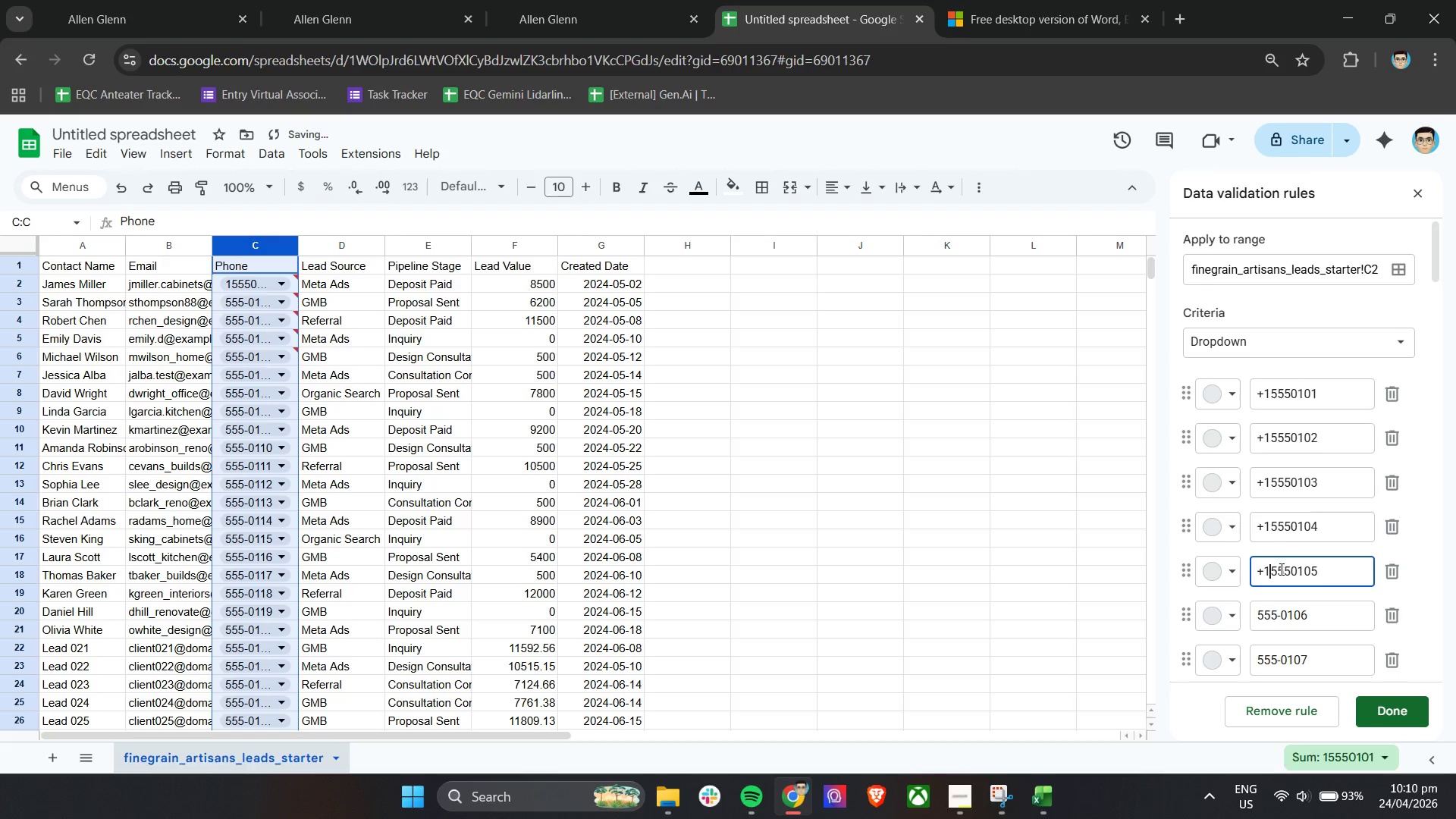 
scroll: coordinate [1281, 569], scroll_direction: down, amount: 2.0
 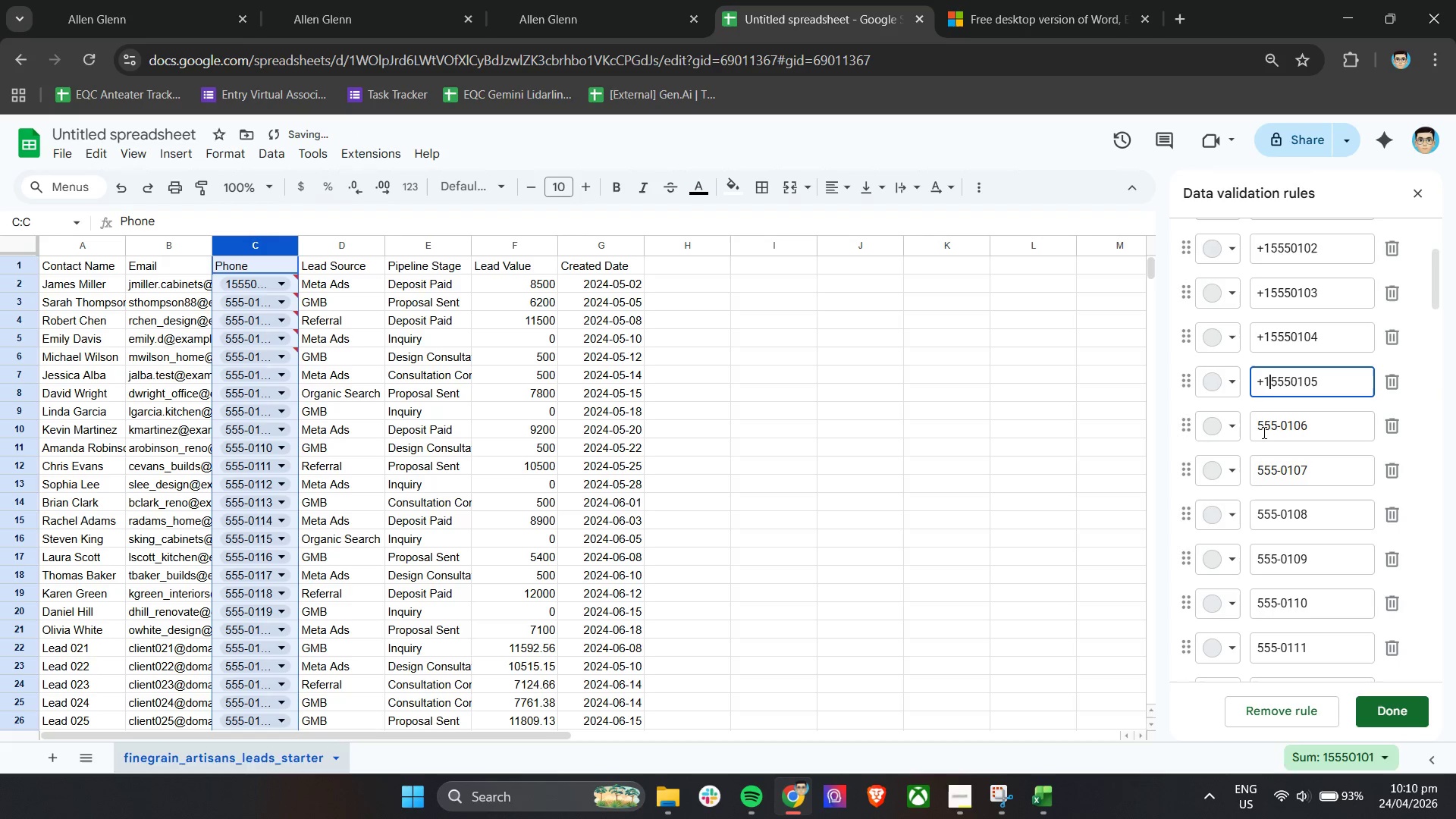 
left_click([1258, 429])
 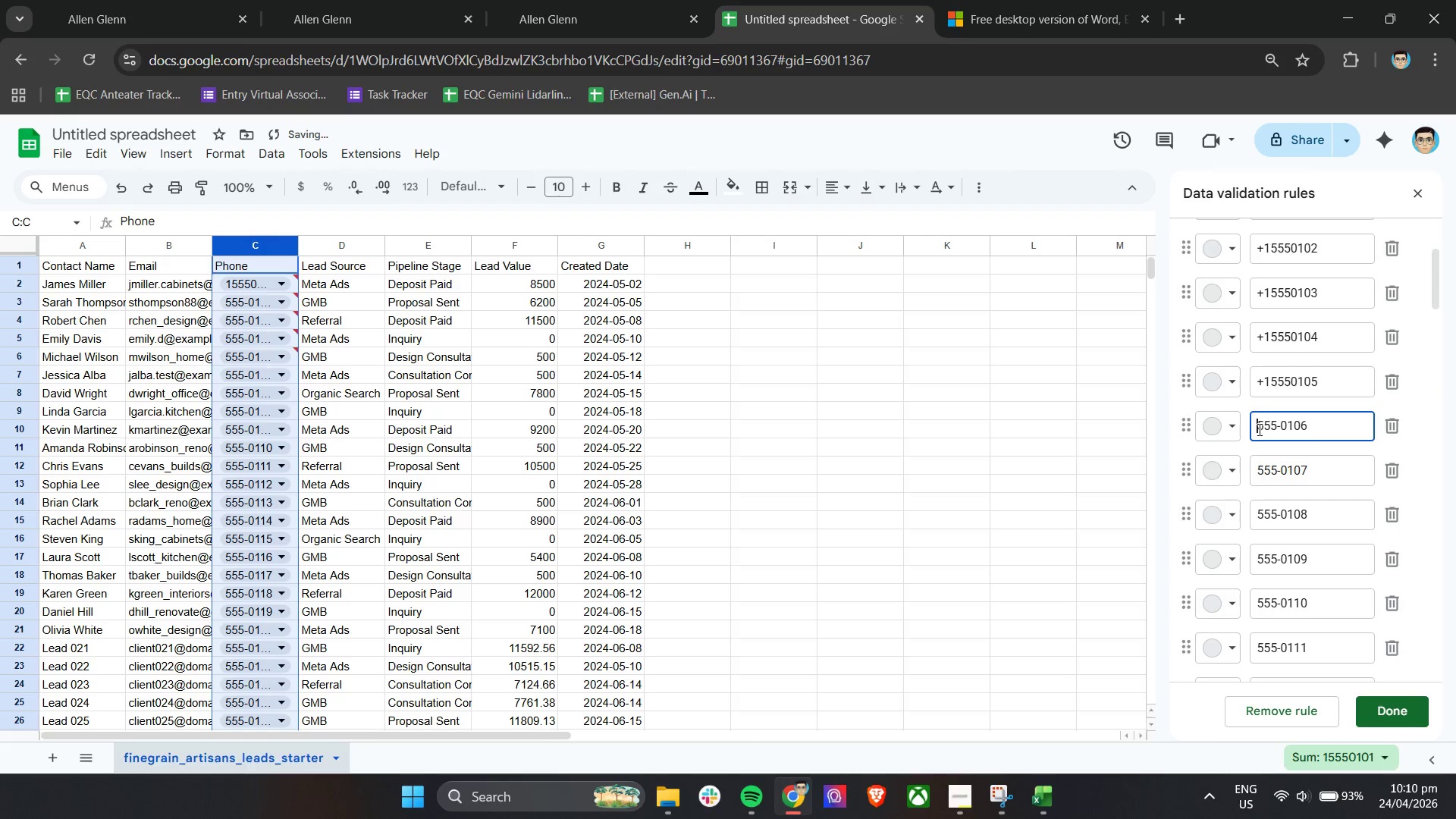 
key(Control+ControlLeft)
 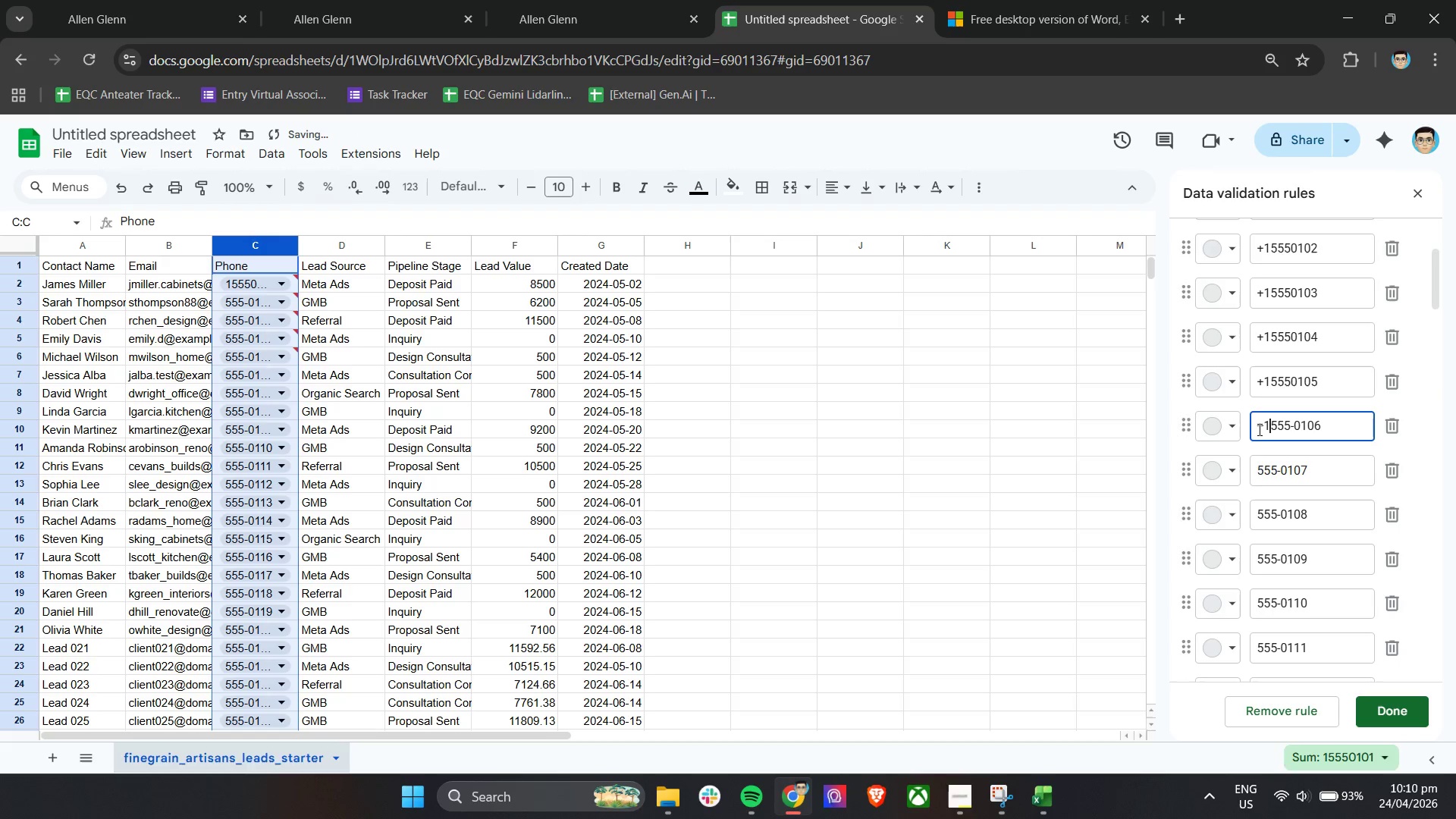 
key(Control+V)
 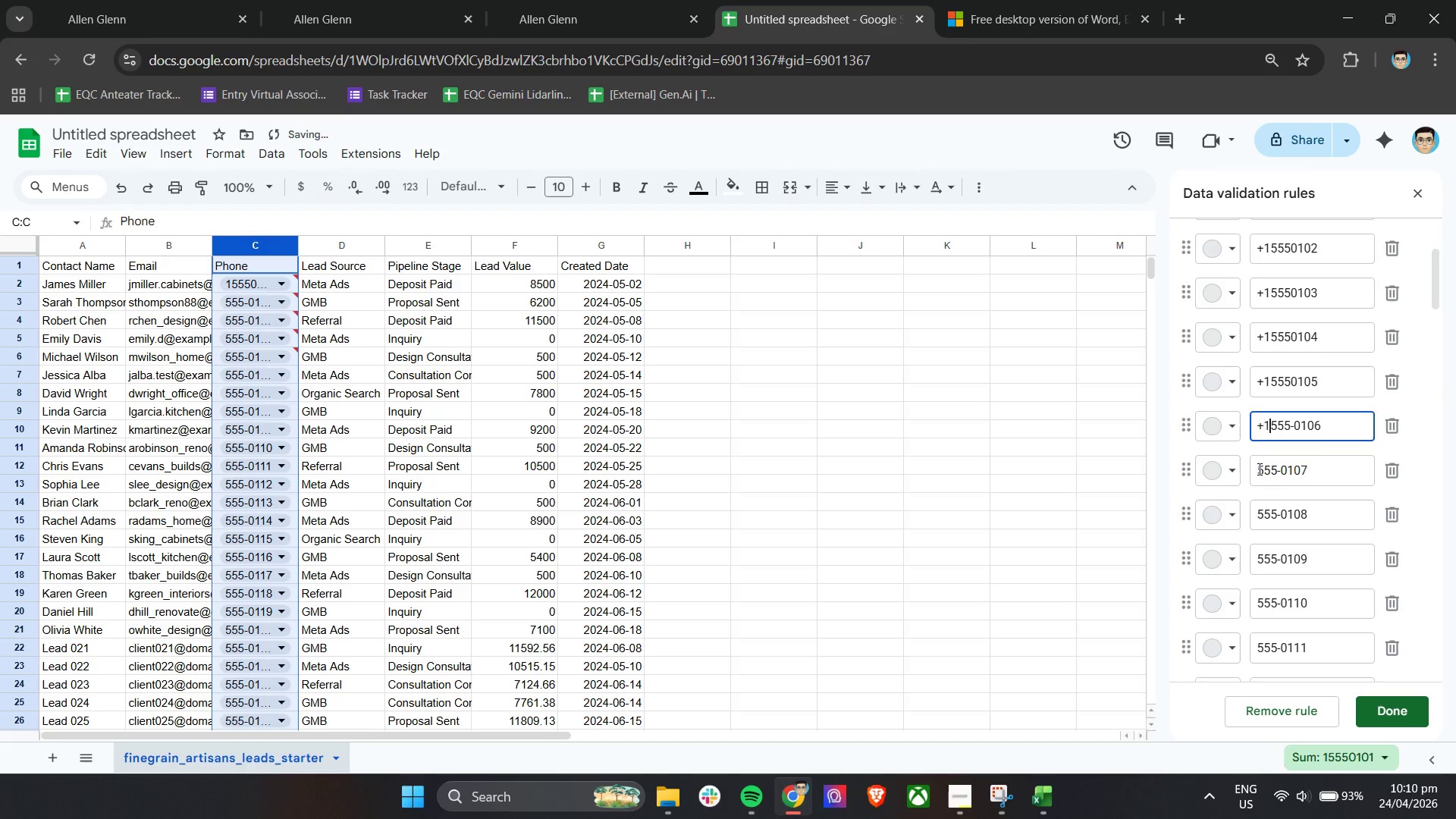 
left_click([1258, 469])
 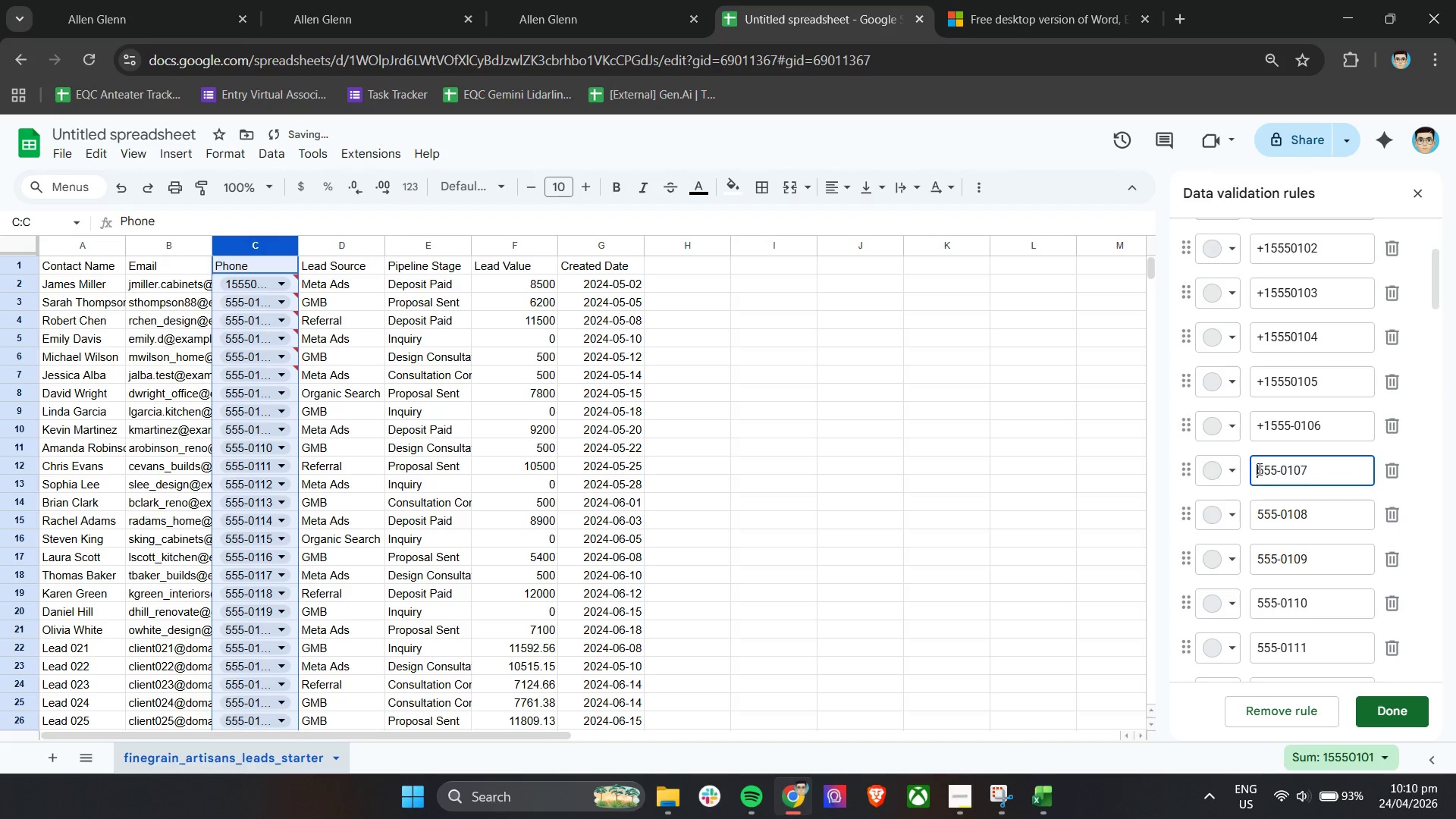 
key(Control+ControlLeft)
 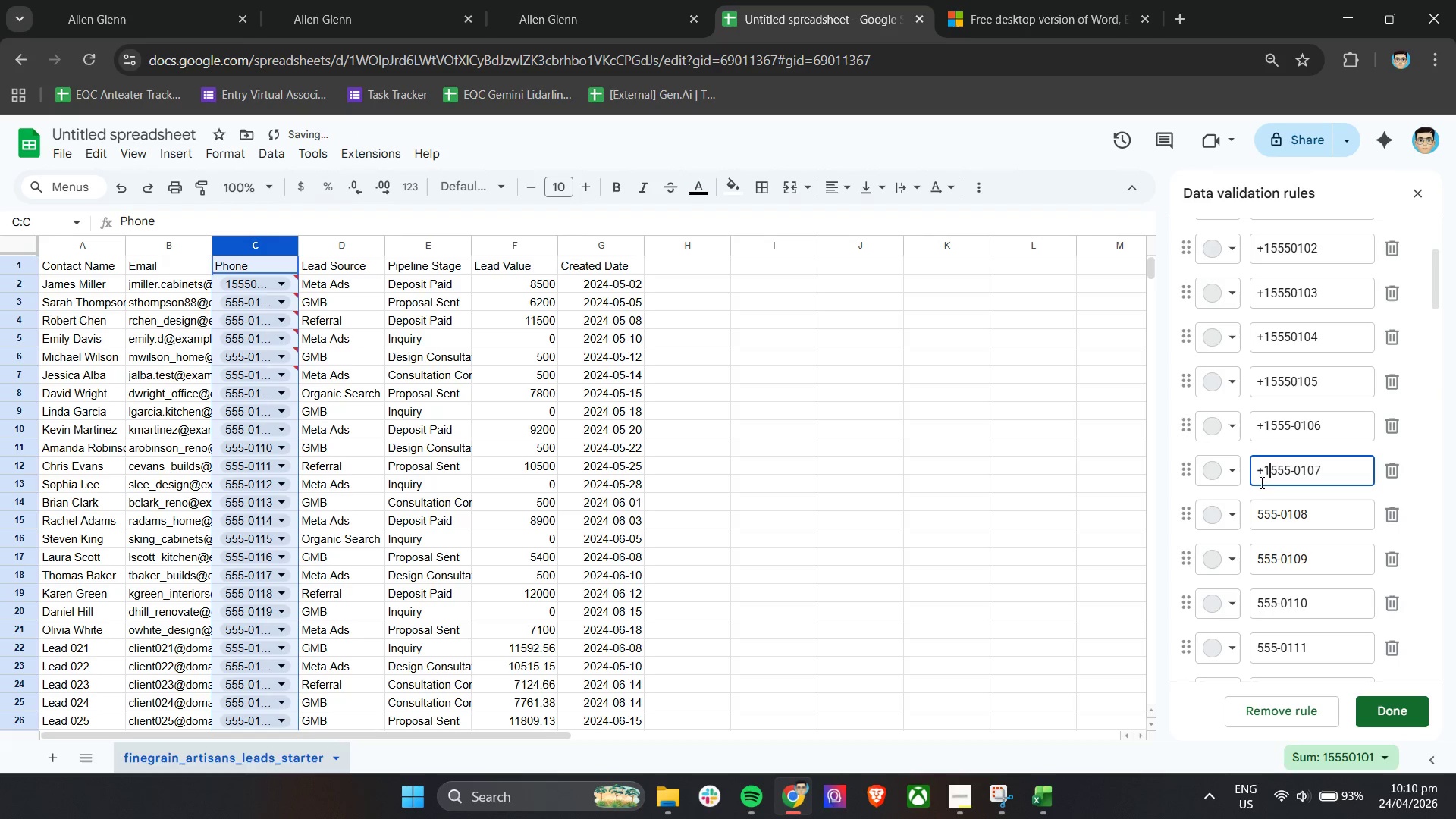 
key(Control+V)
 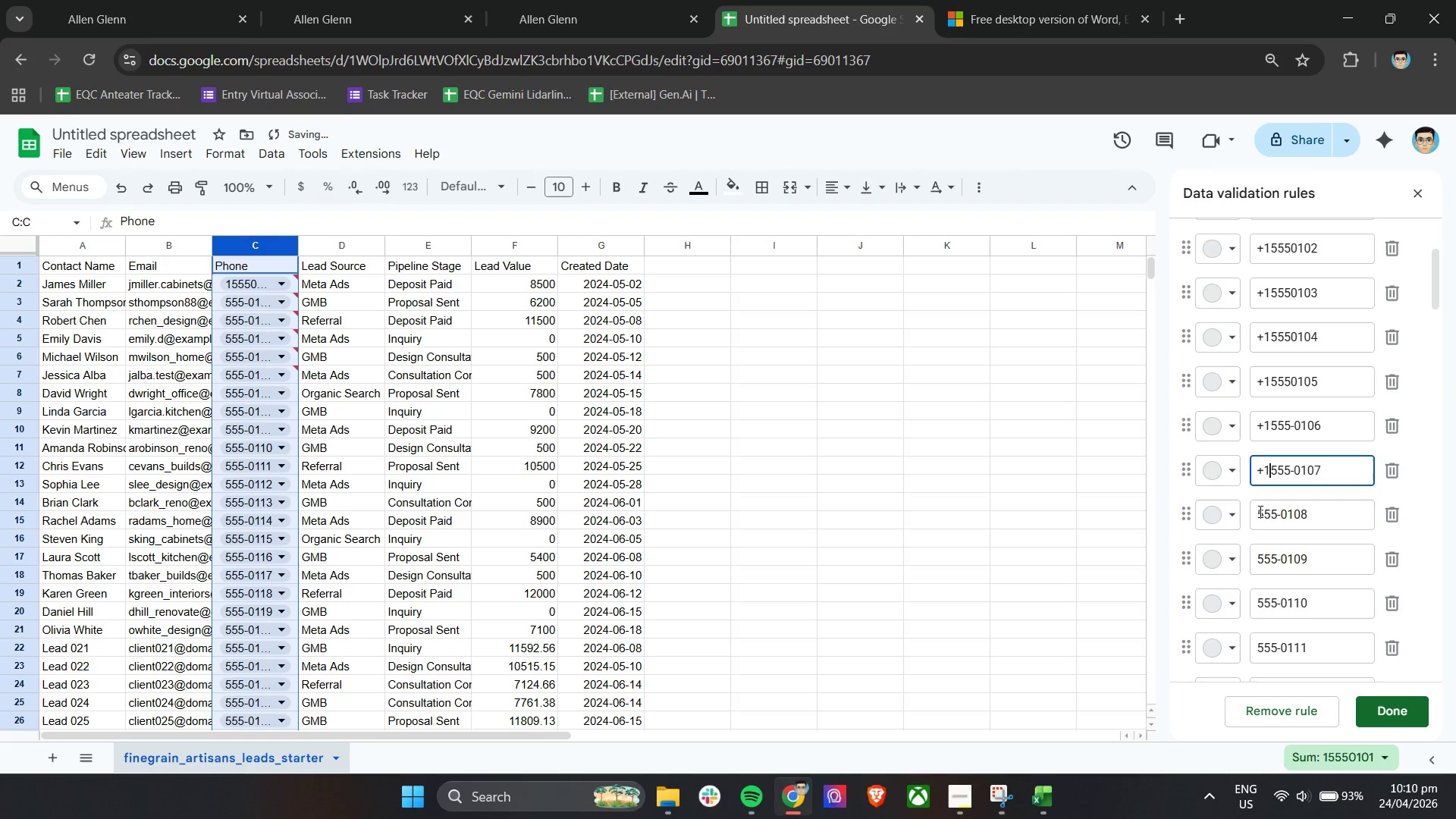 
left_click([1259, 511])
 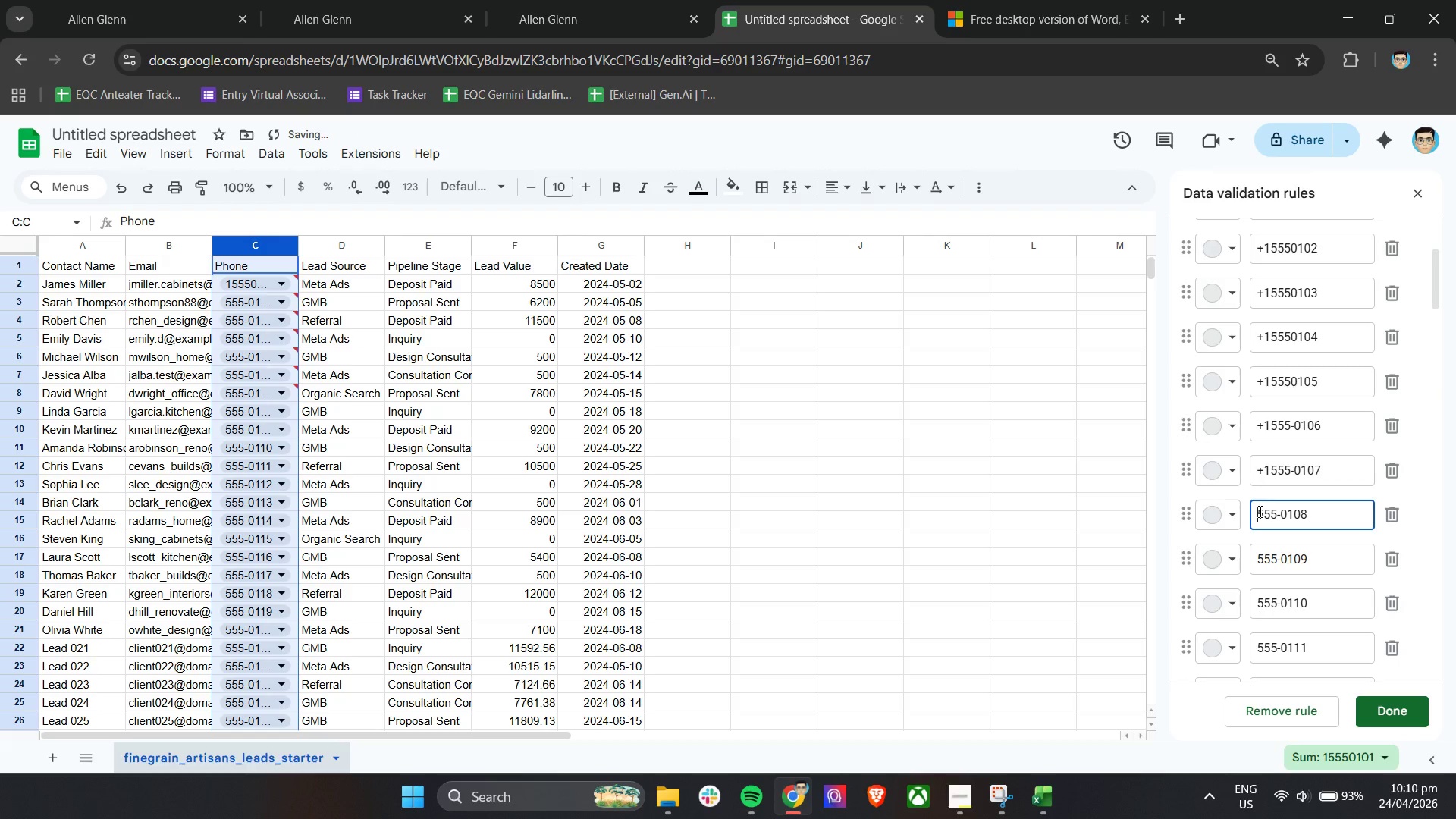 
key(Control+ControlLeft)
 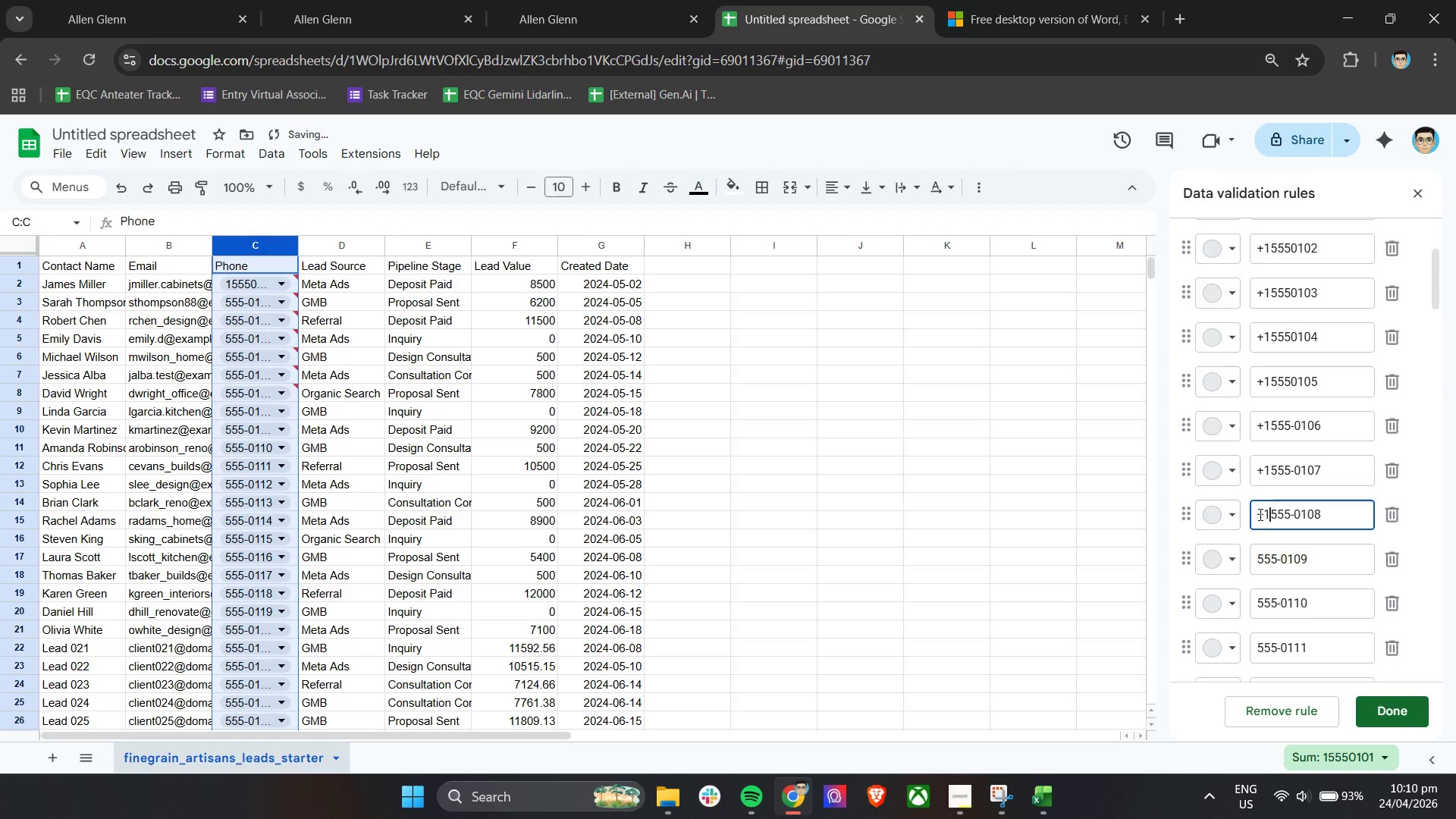 
key(Control+V)
 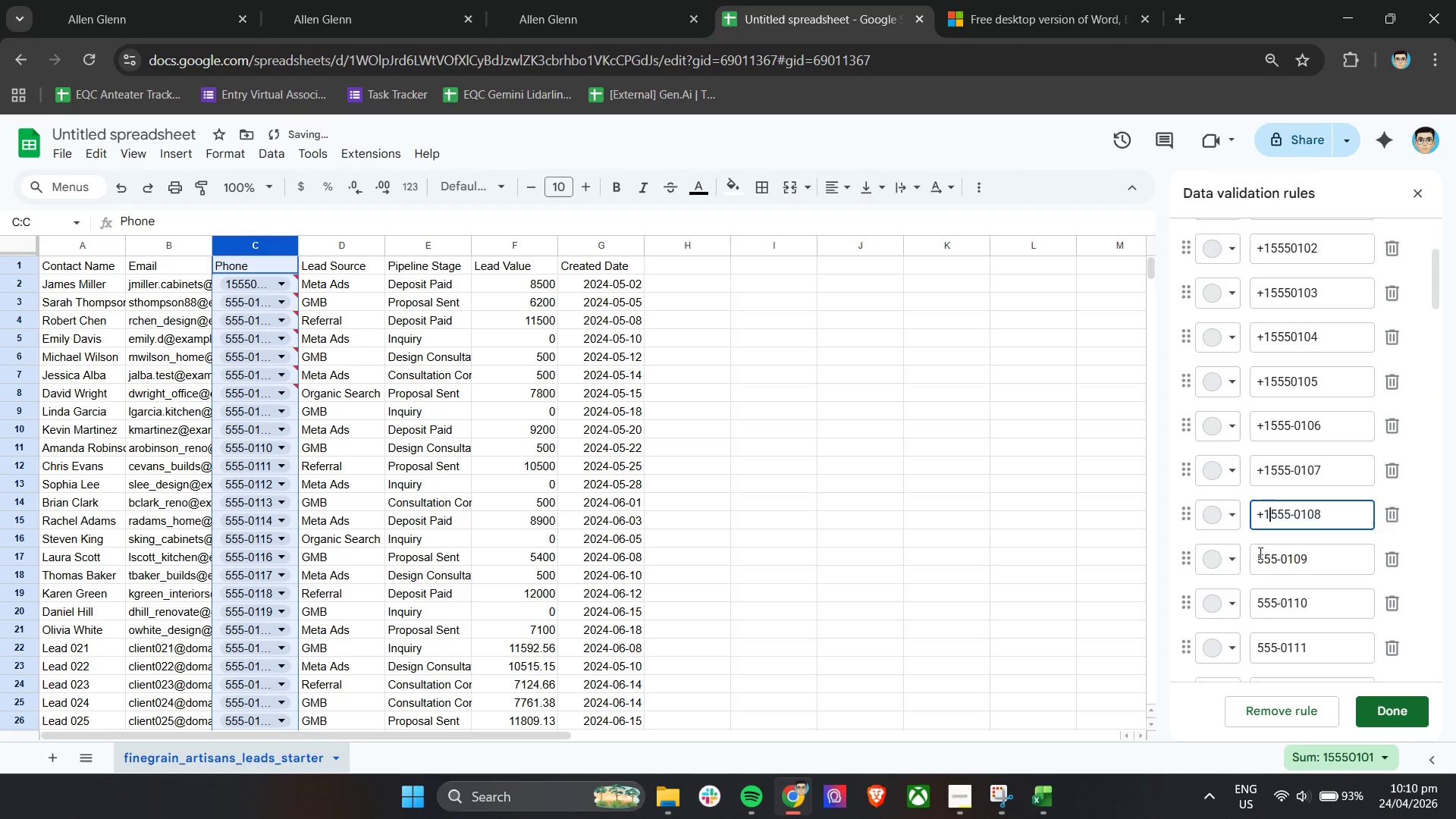 
left_click([1257, 558])
 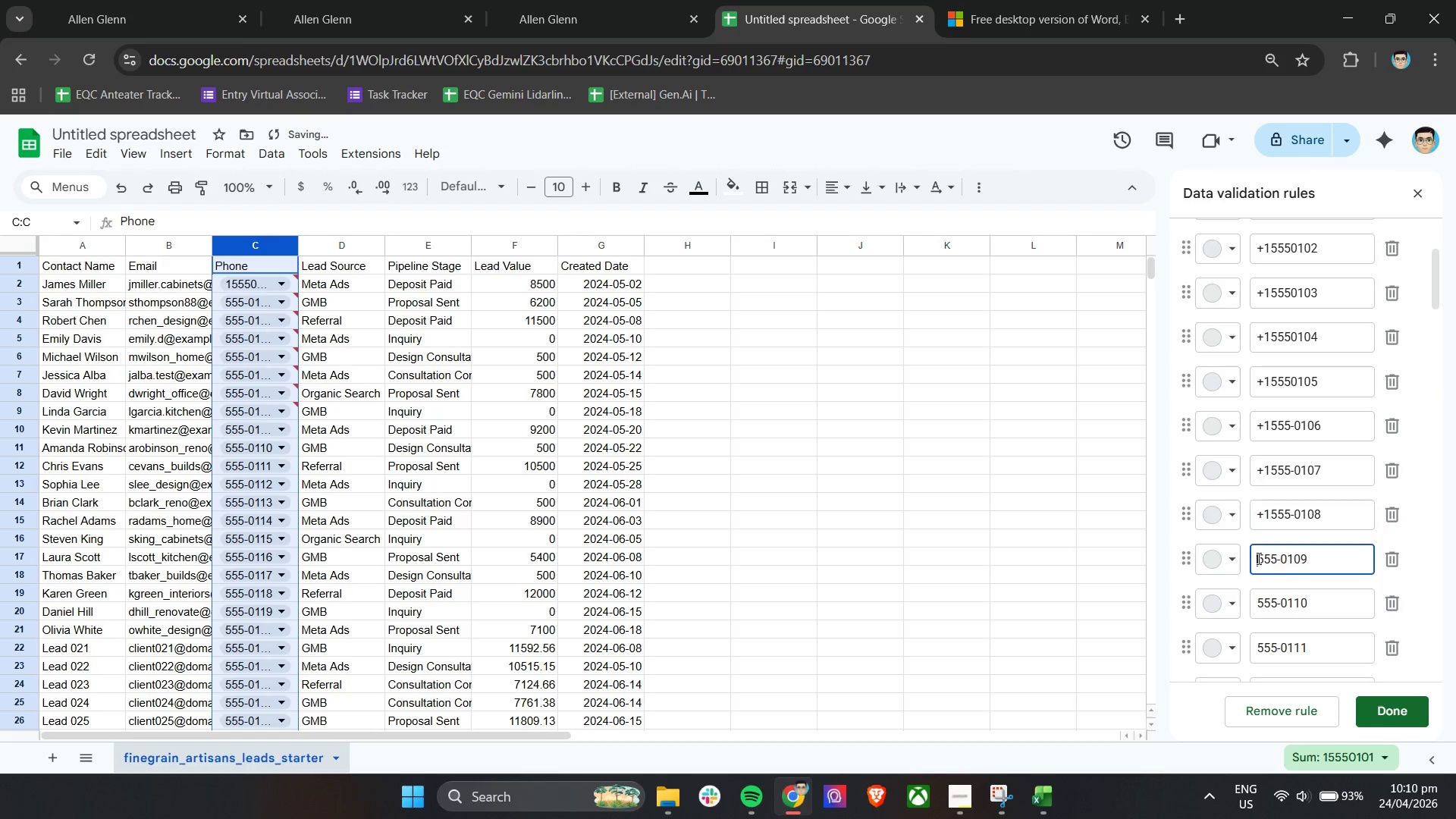 
key(Control+ControlLeft)
 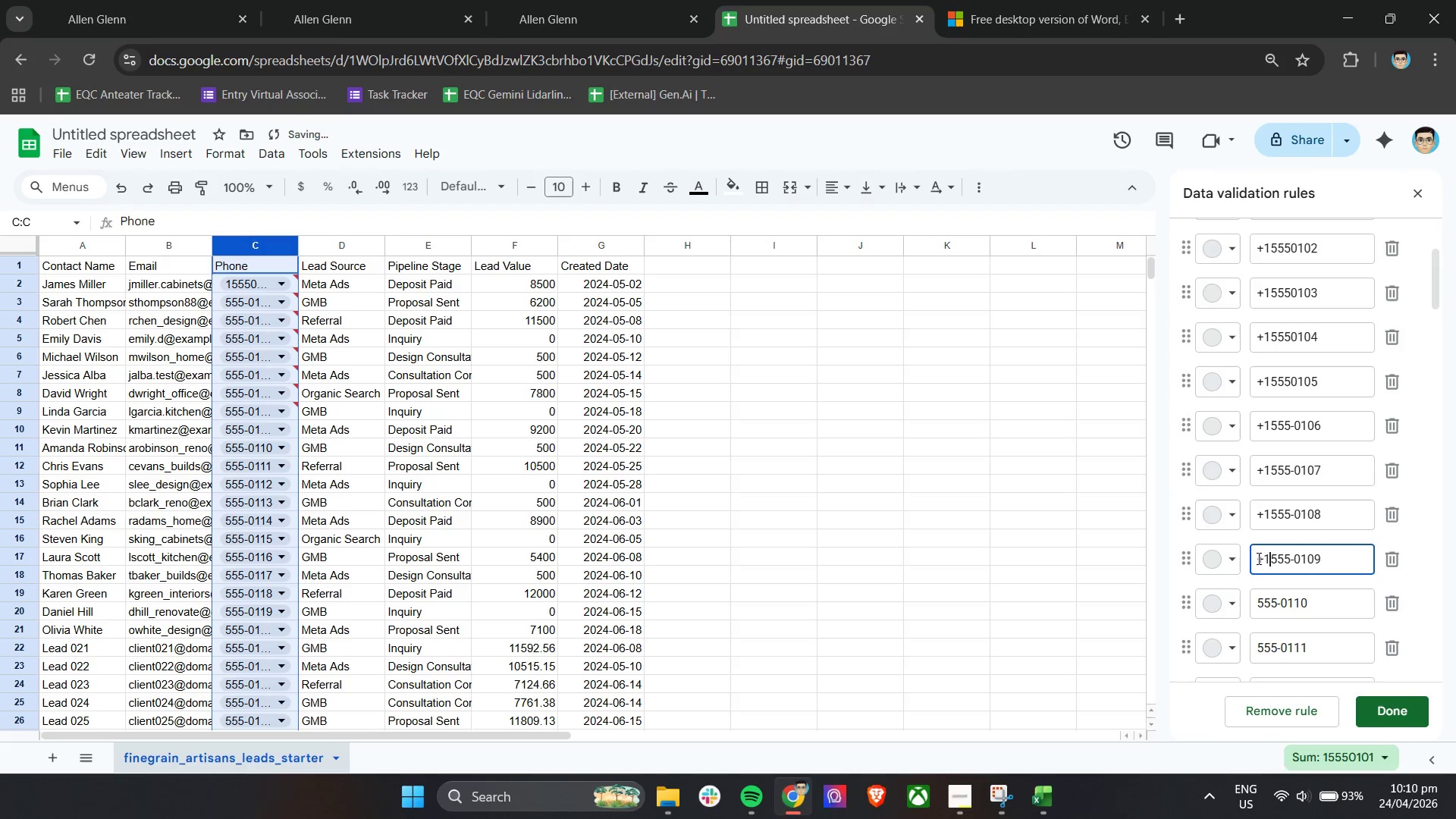 
key(Control+V)
 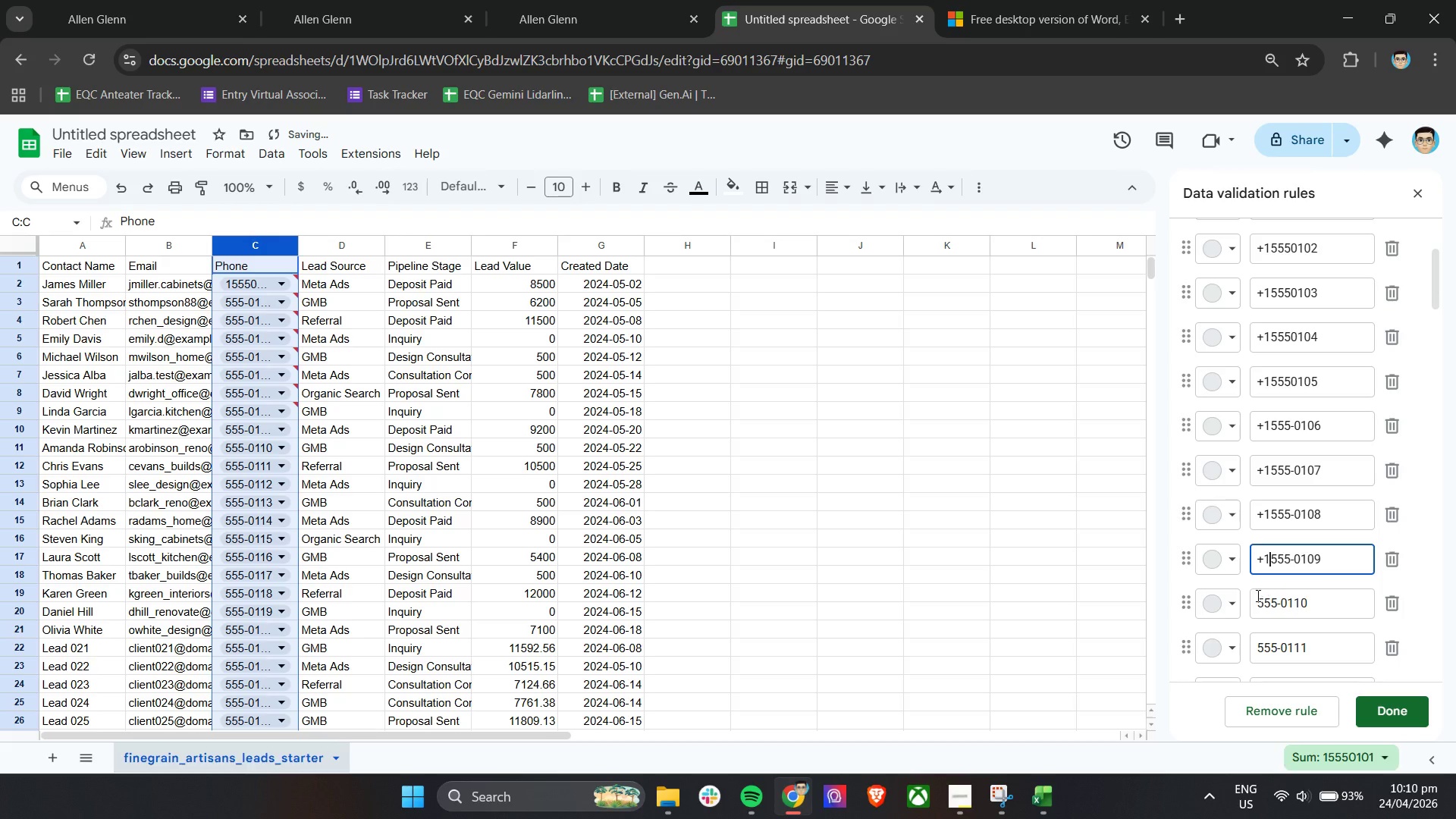 
left_click([1256, 601])
 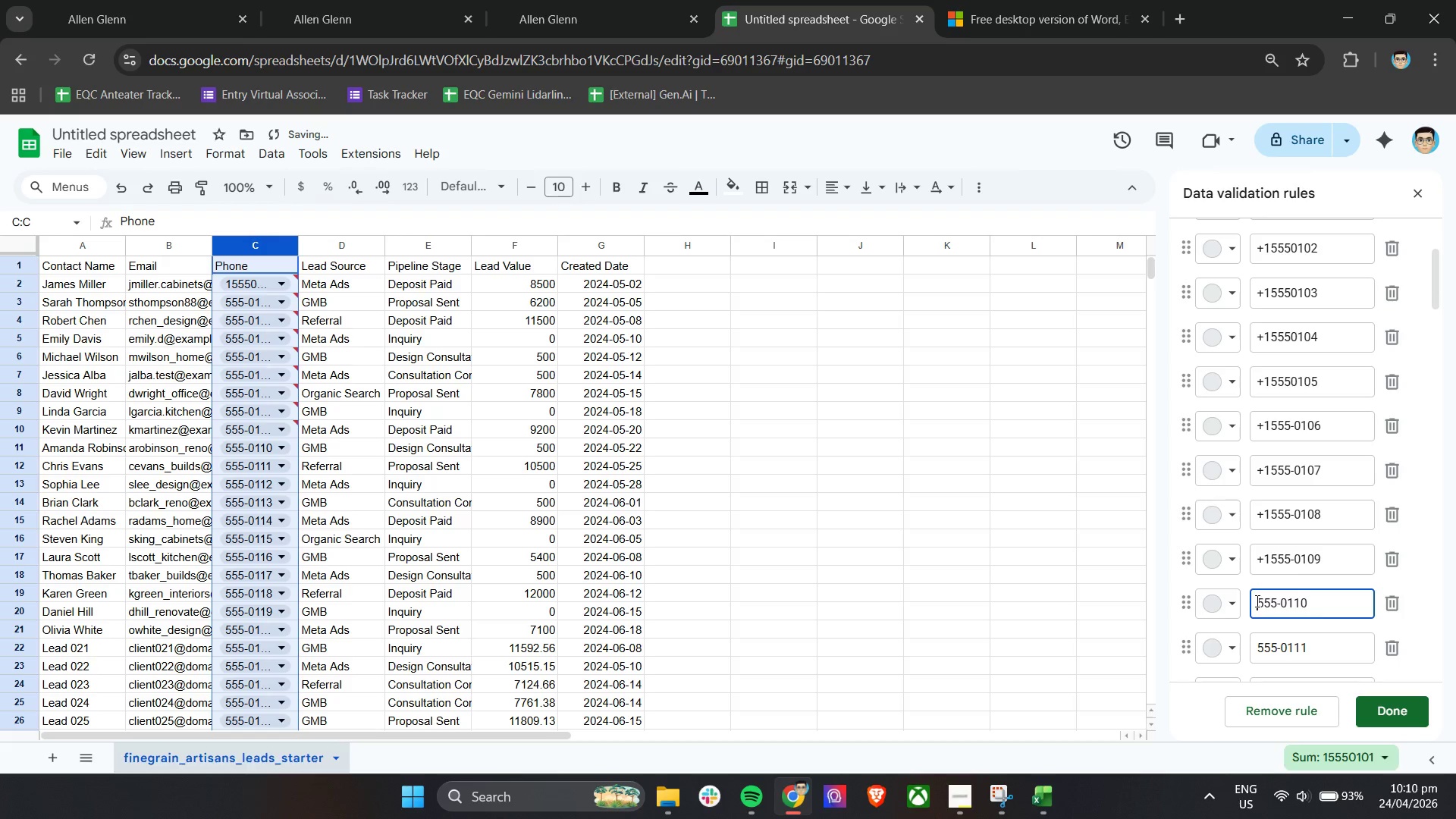 
key(Control+ControlLeft)
 